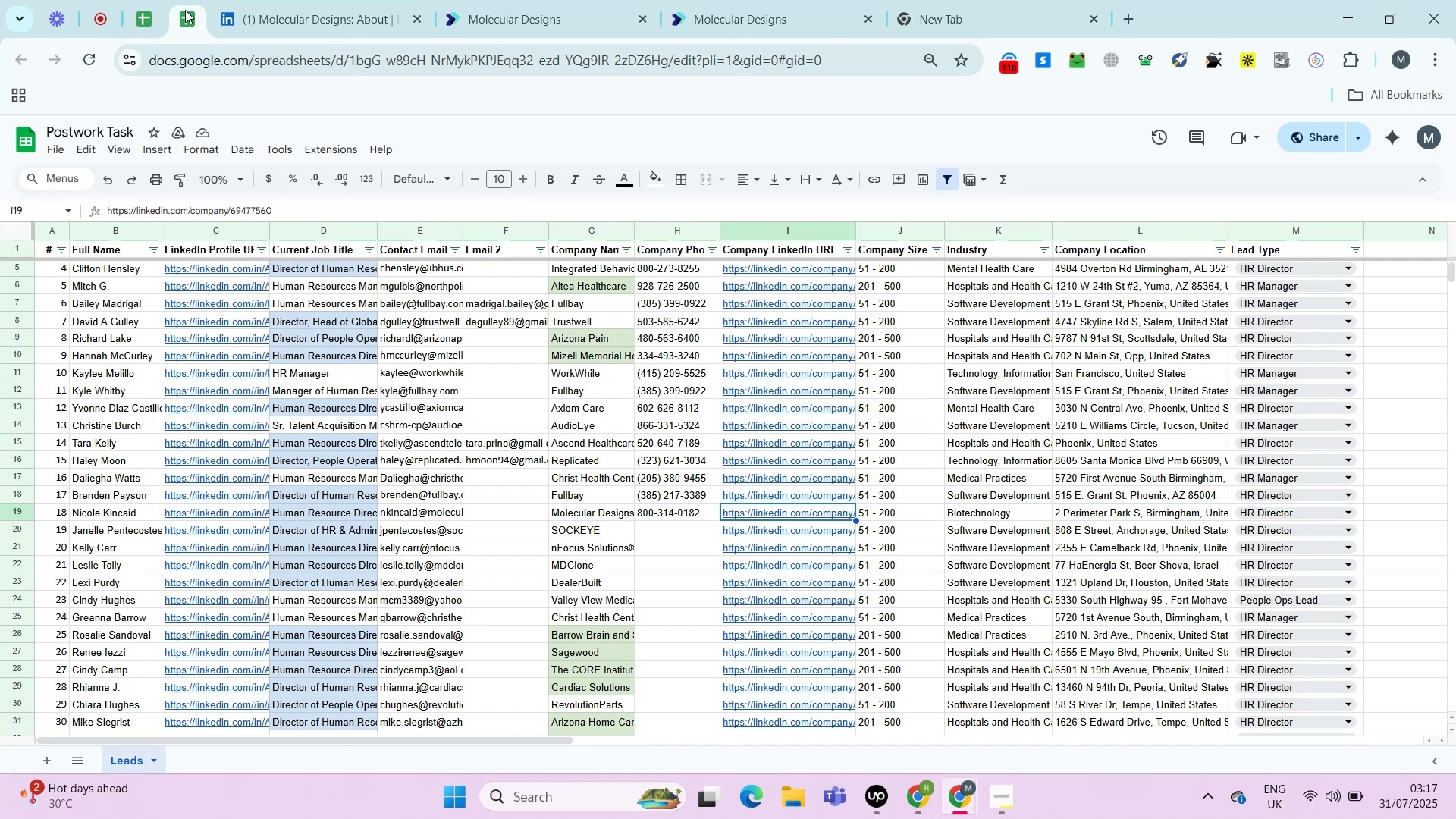 
key(ArrowRight)
 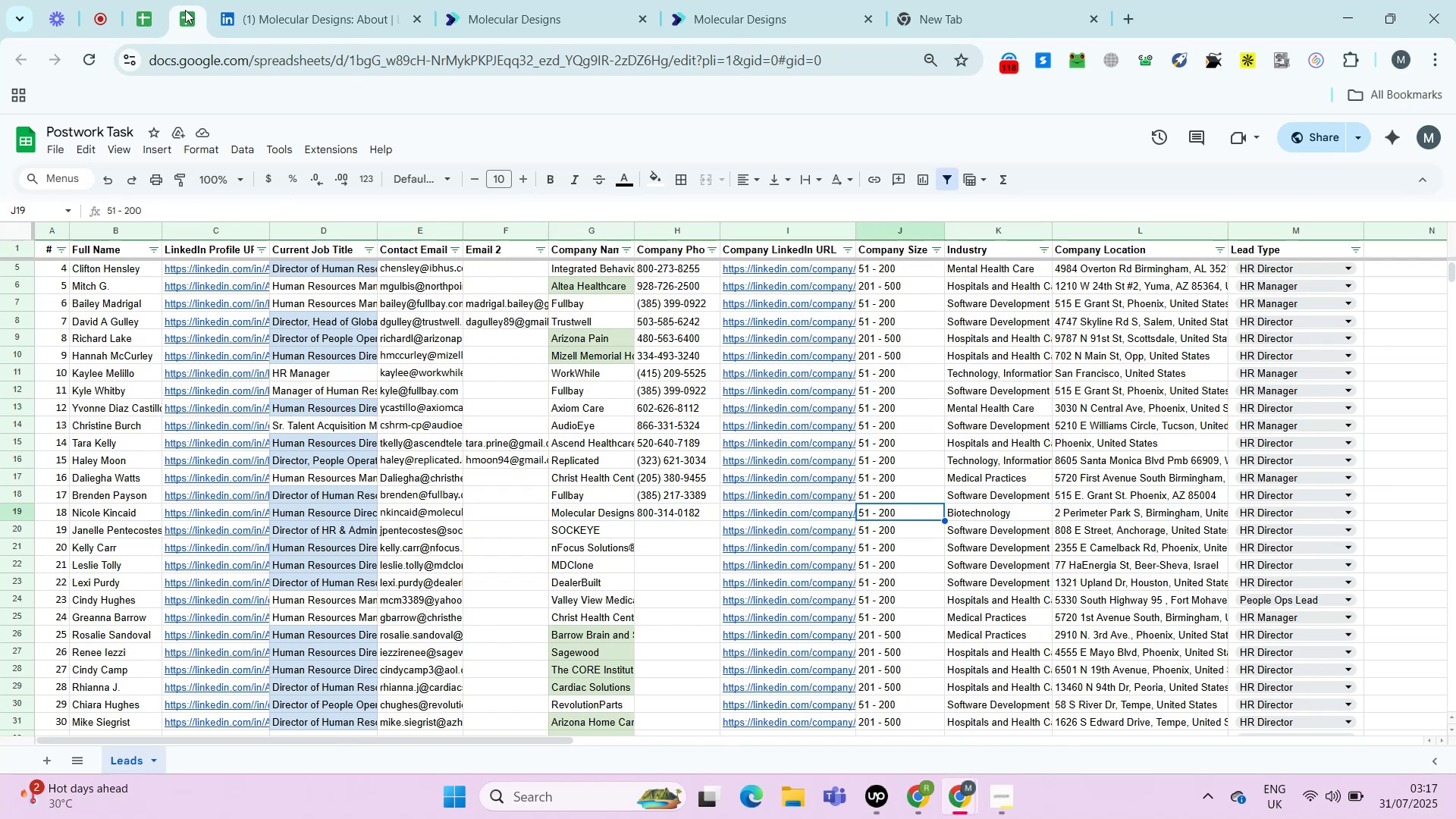 
key(ArrowRight)
 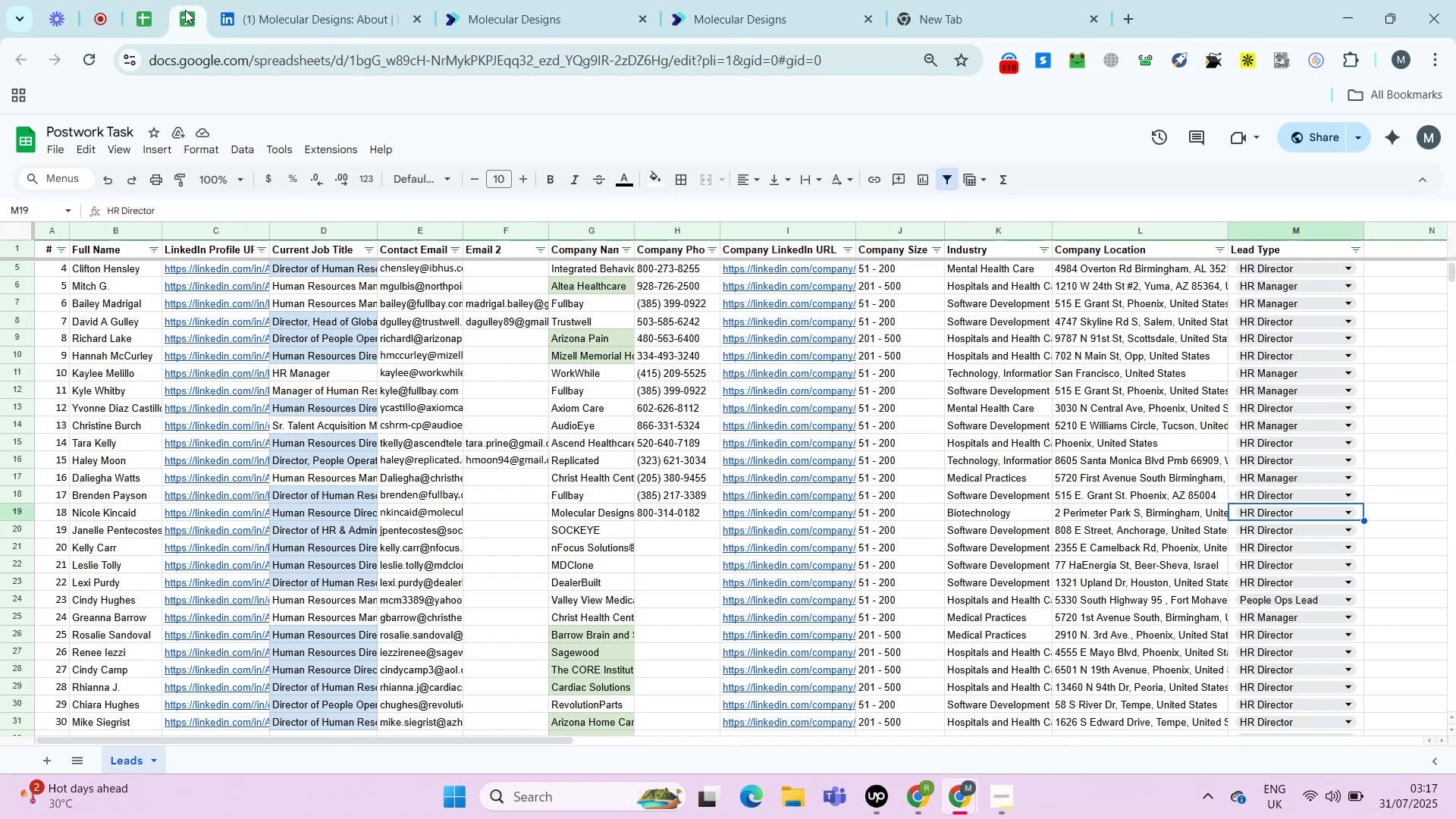 
key(ArrowLeft)
 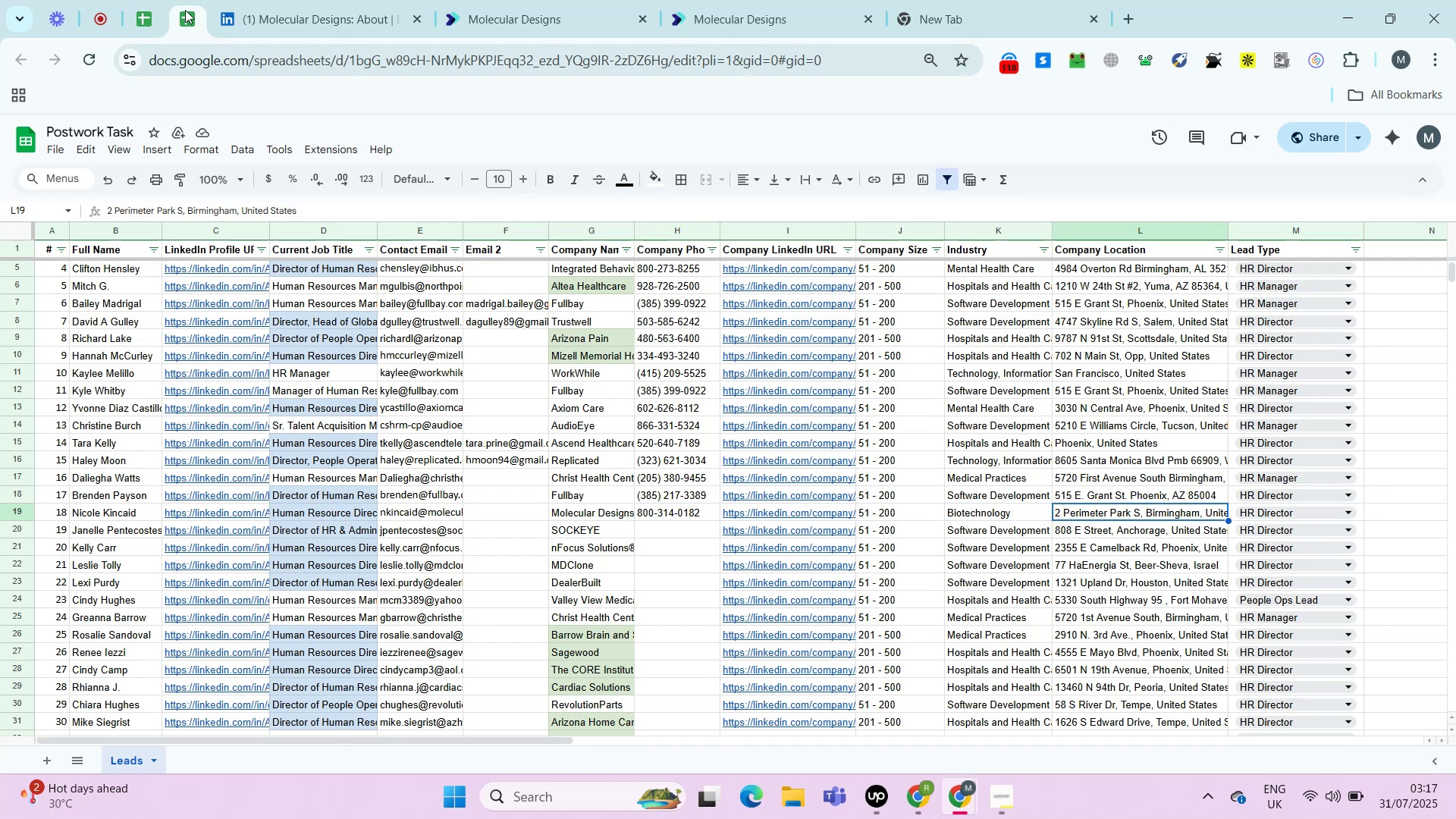 
key(Control+Shift+V)
 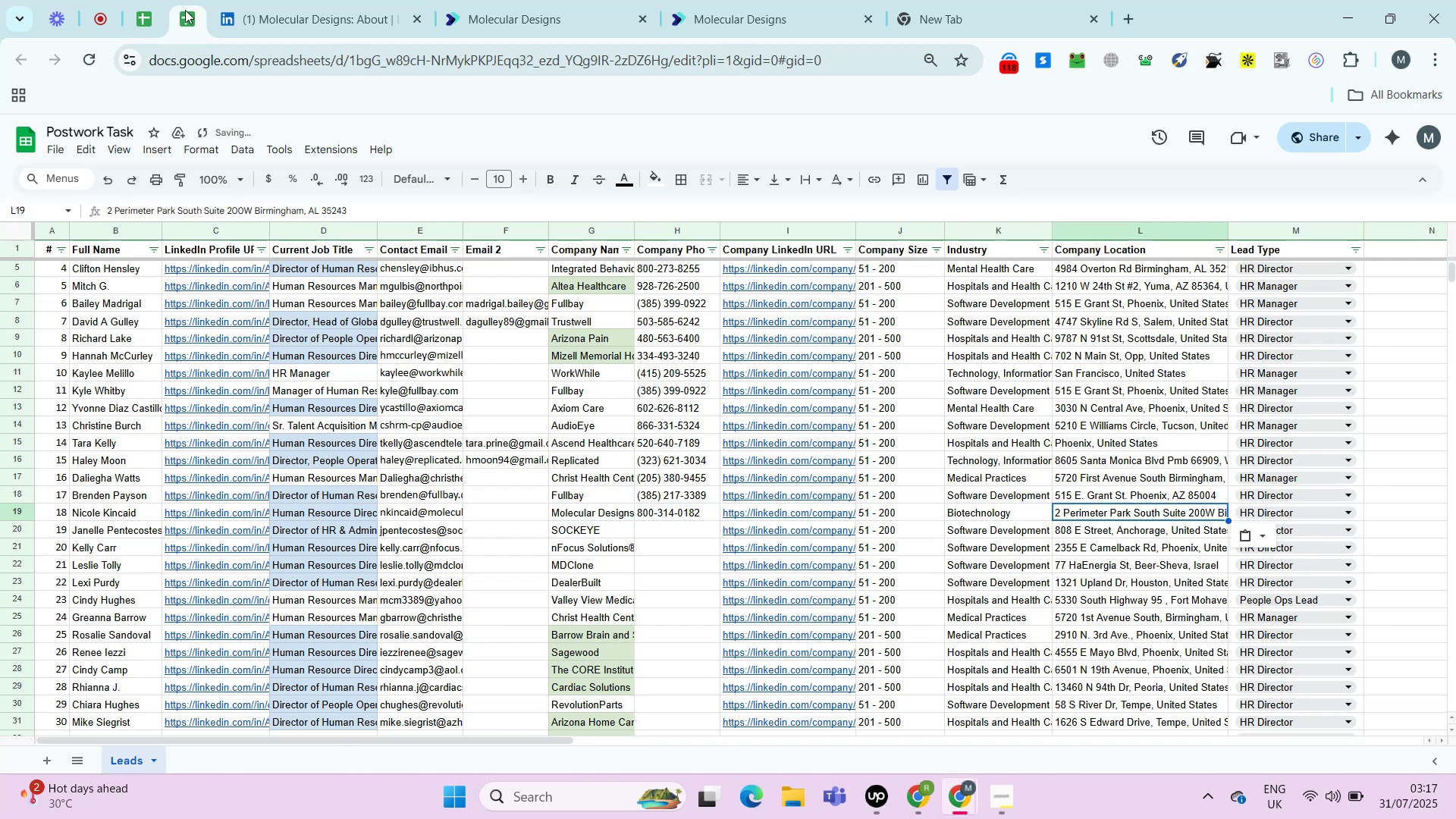 
key(ArrowDown)
 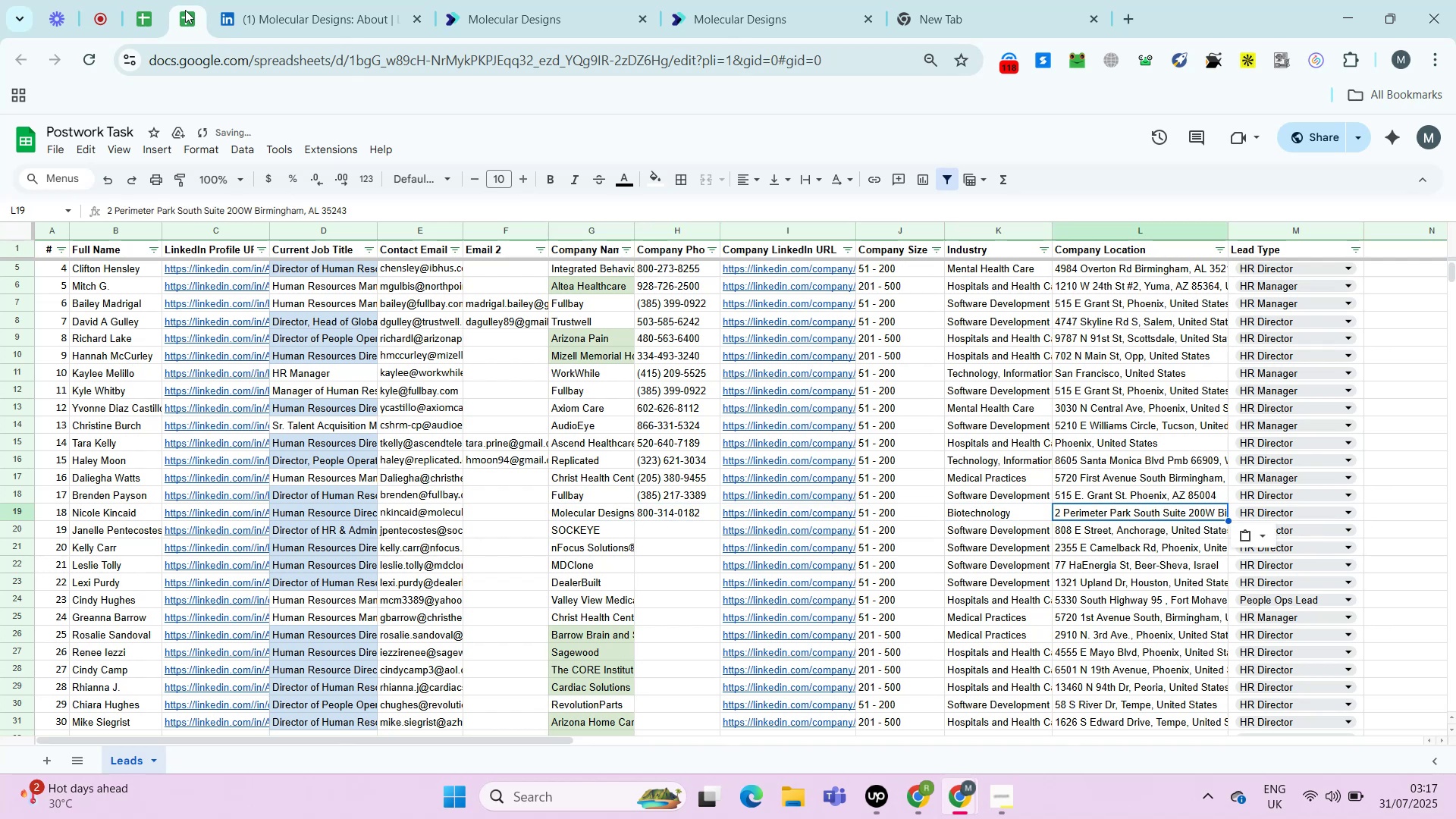 
key(ArrowLeft)
 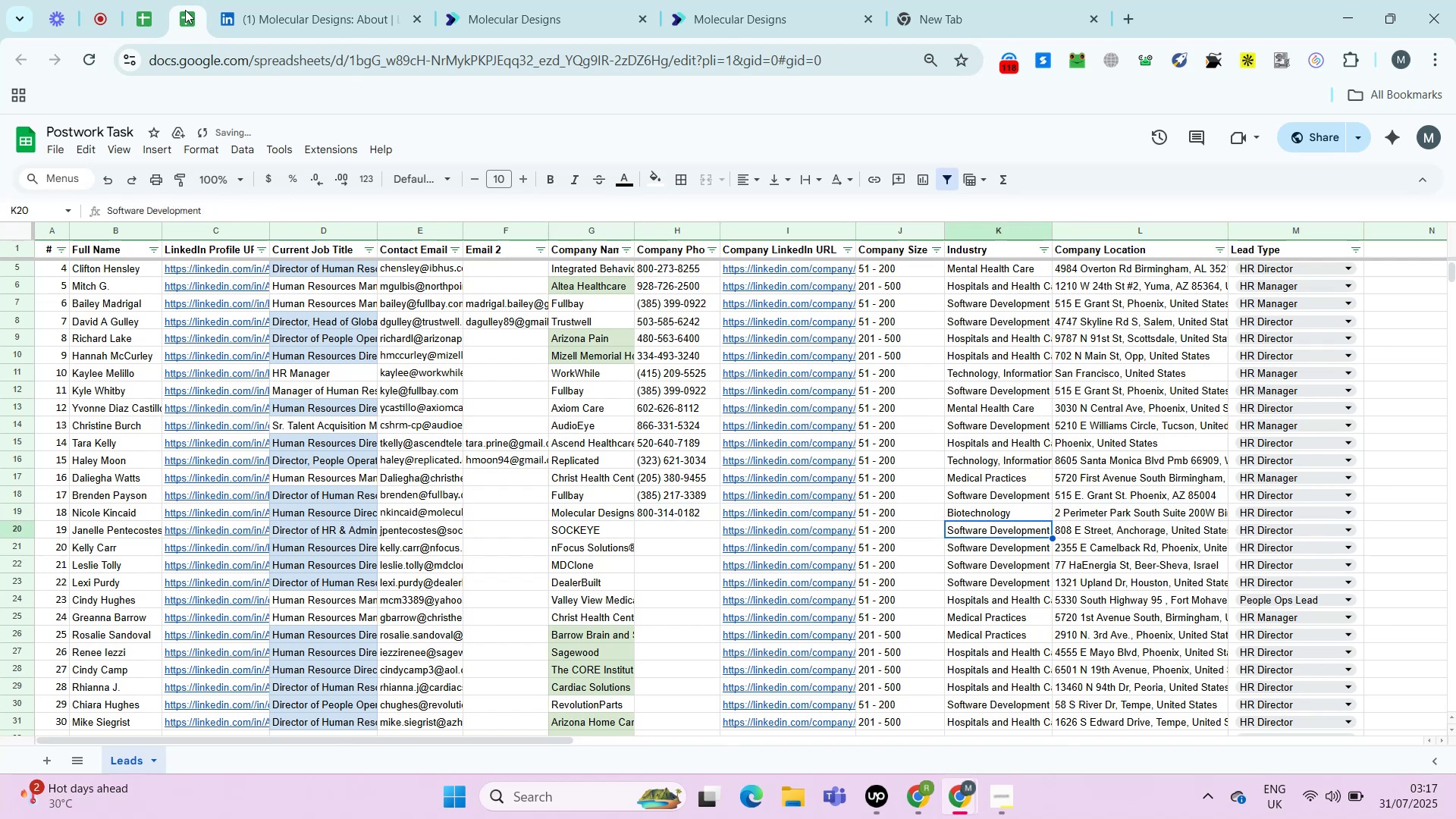 
key(ArrowUp)
 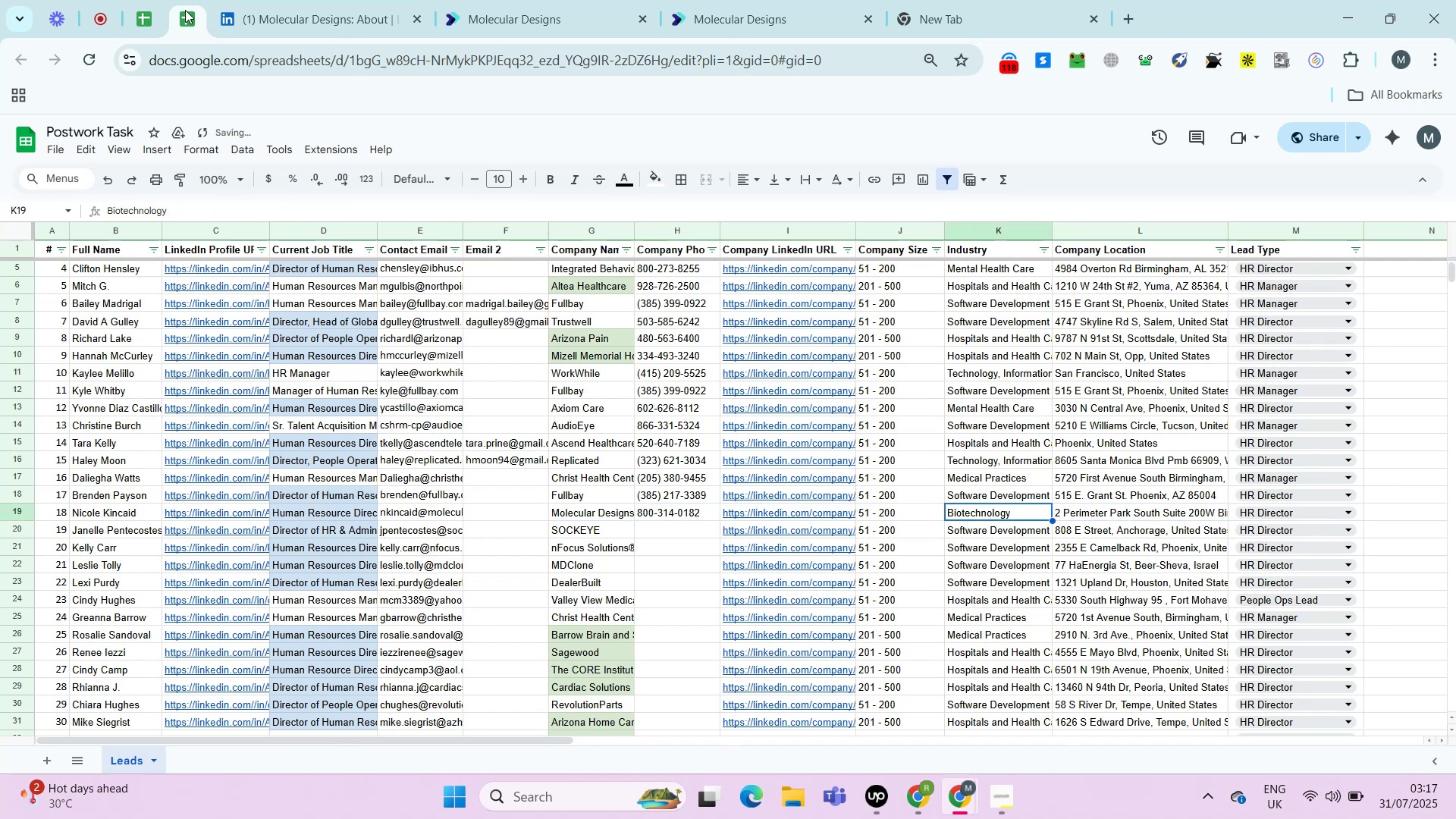 
key(ArrowRight)
 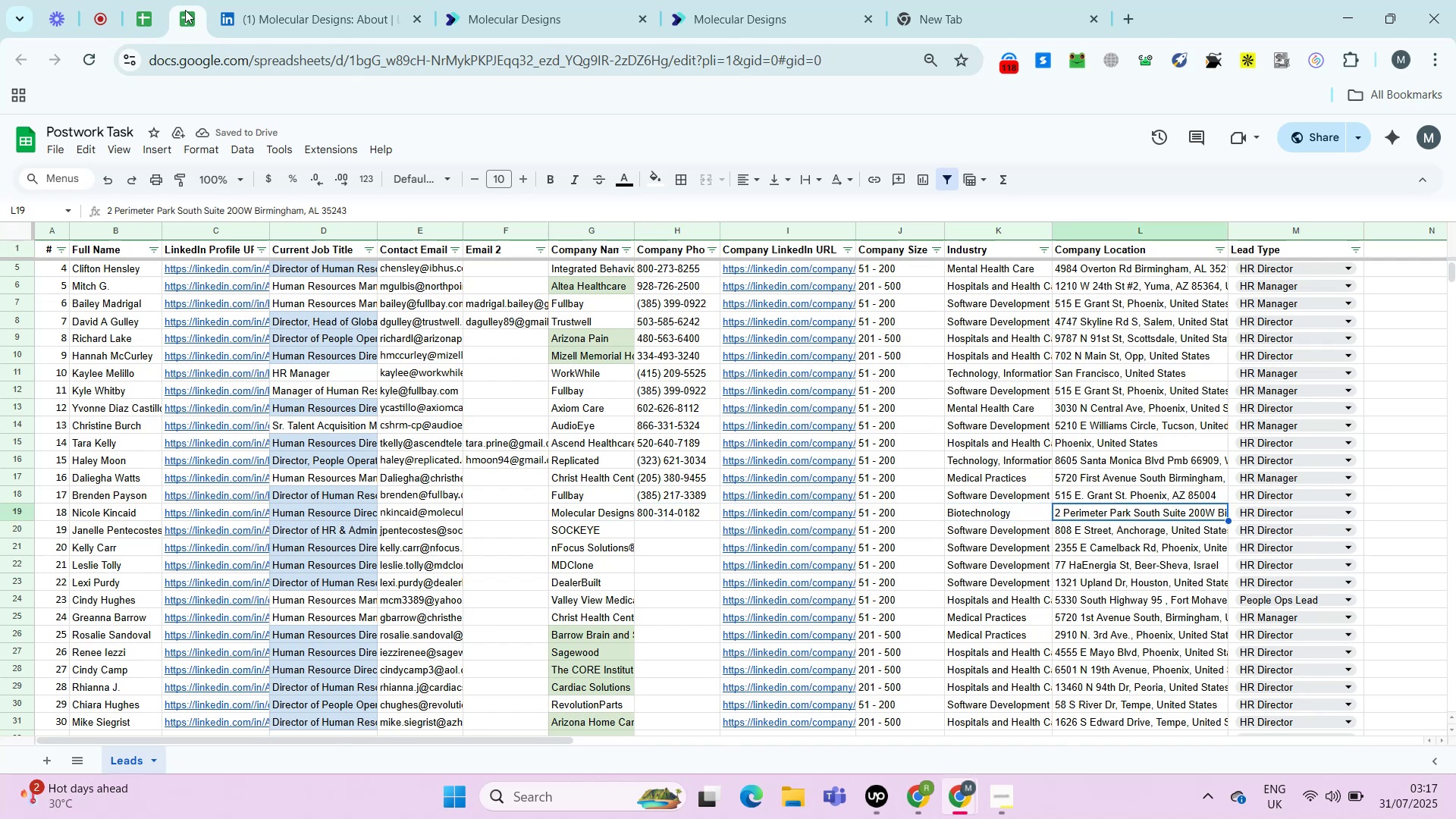 
key(ArrowDown)
 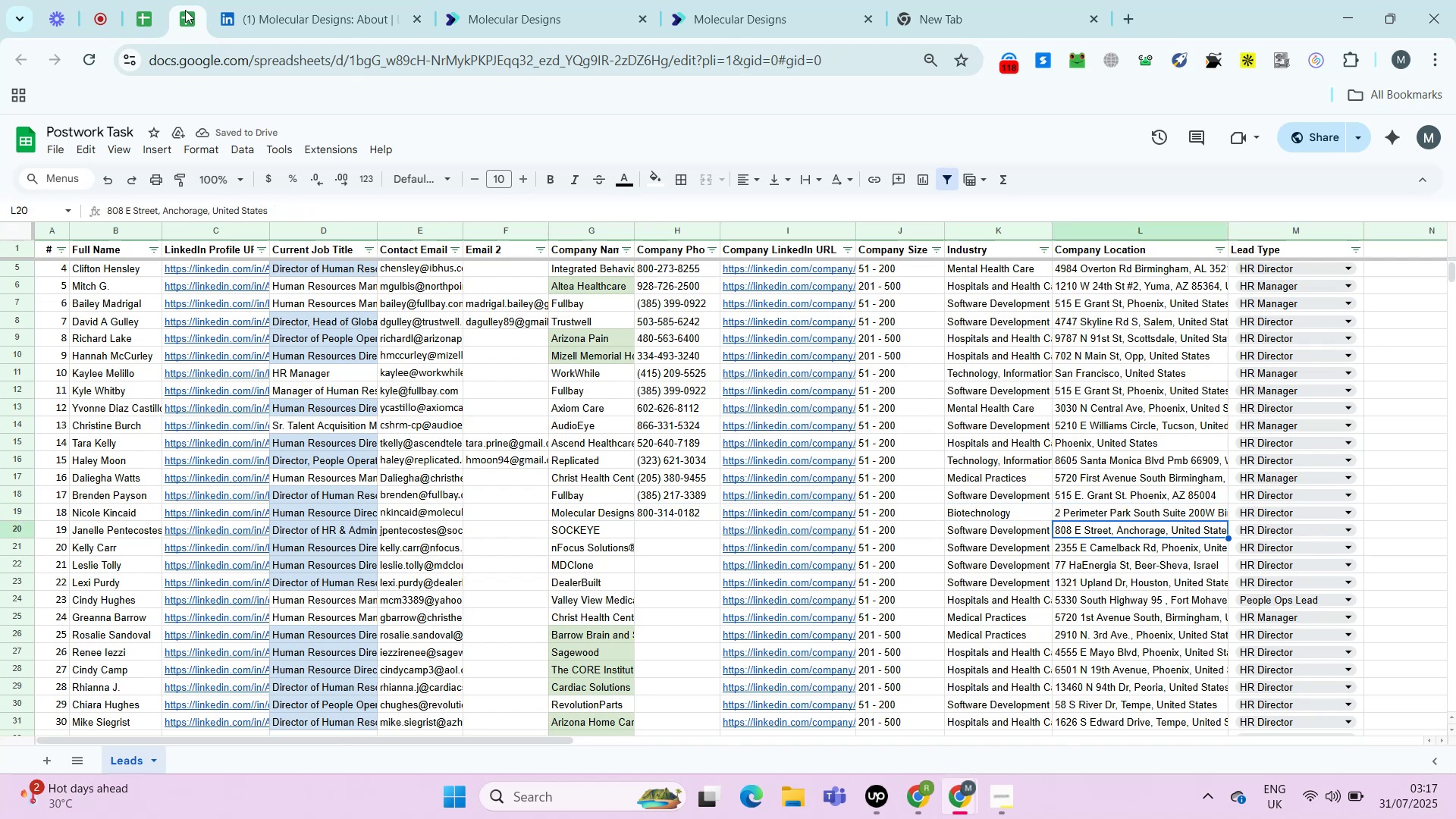 
key(ArrowLeft)
 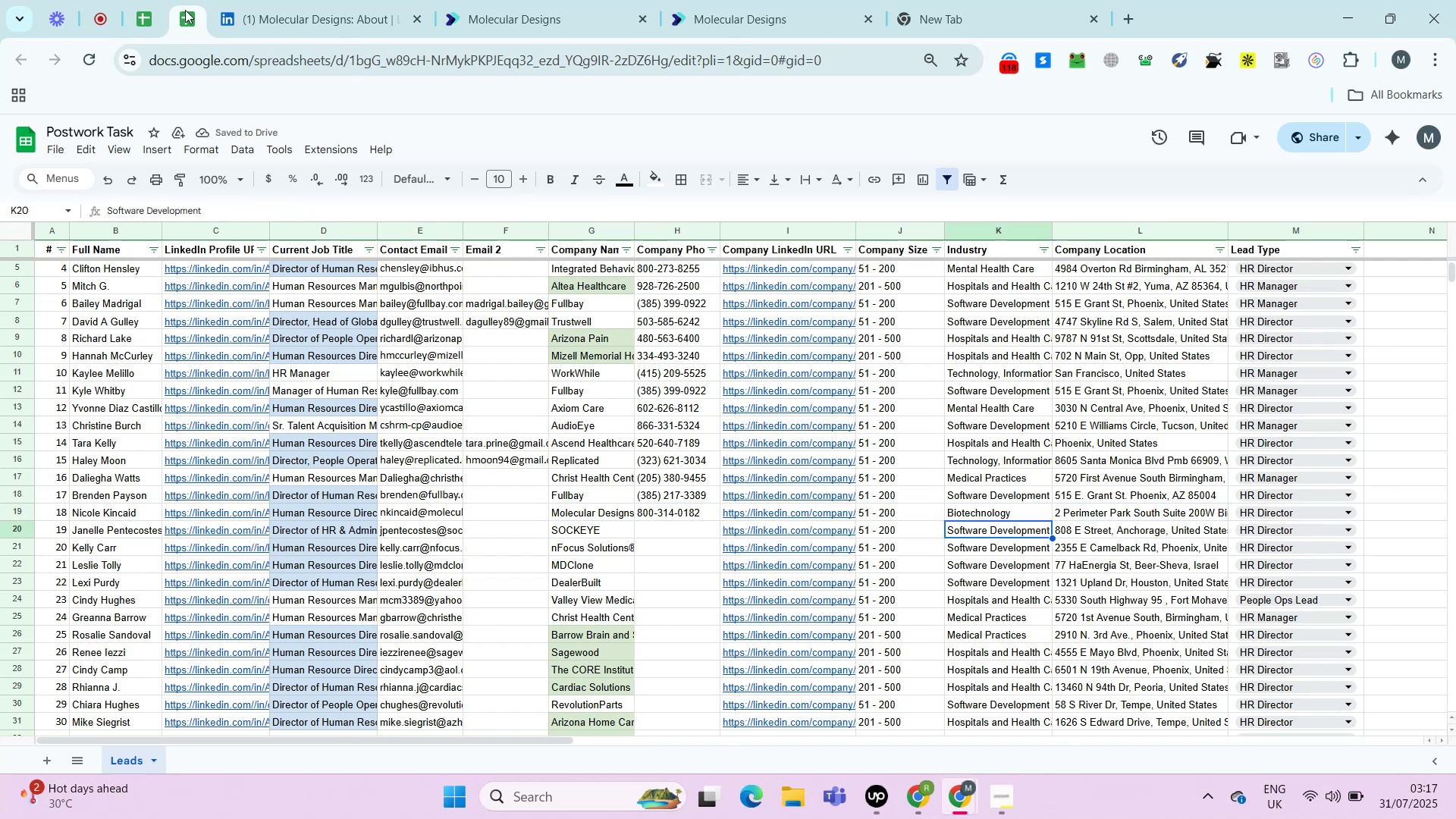 
key(ArrowLeft)
 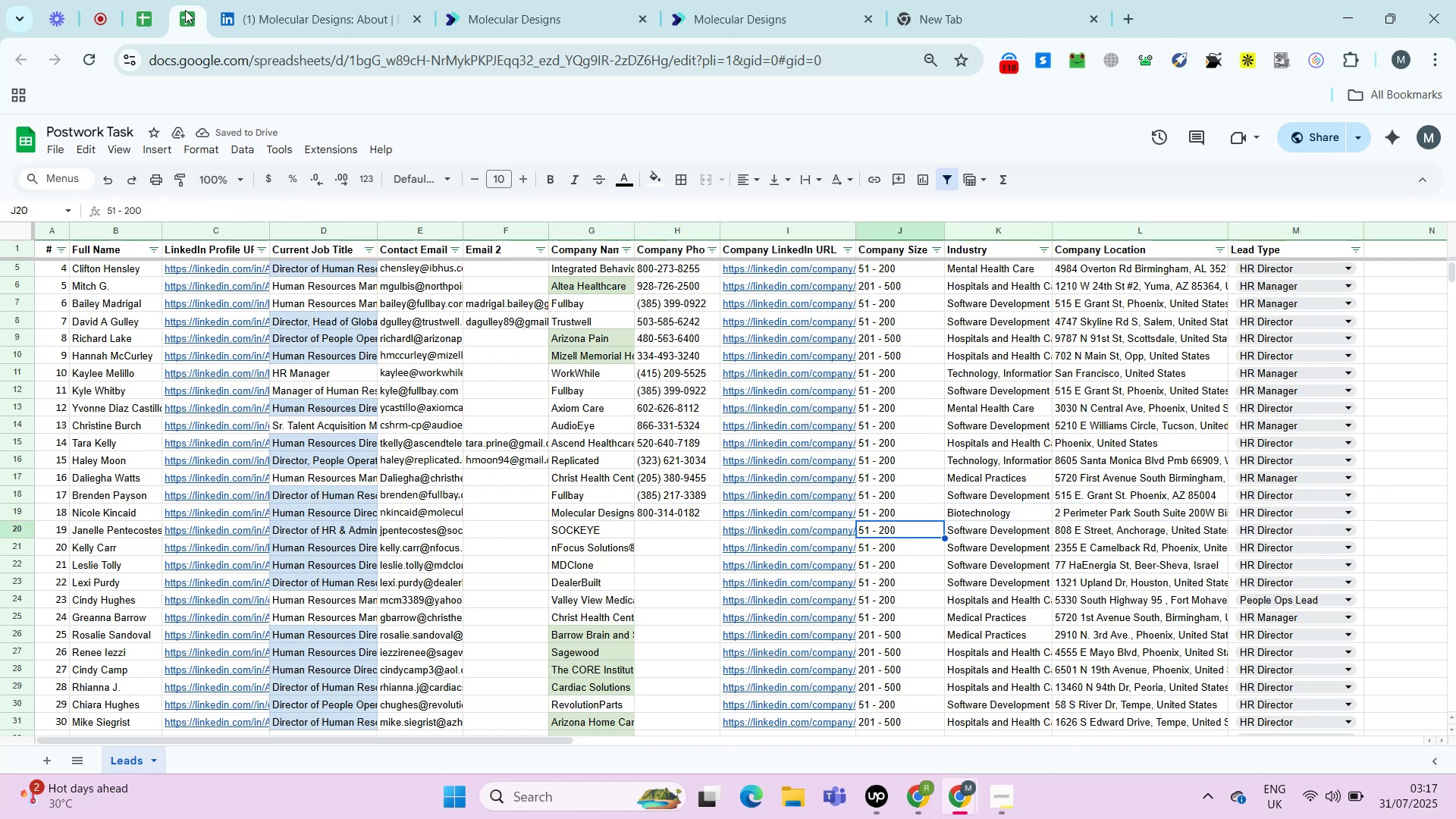 
key(ArrowLeft)
 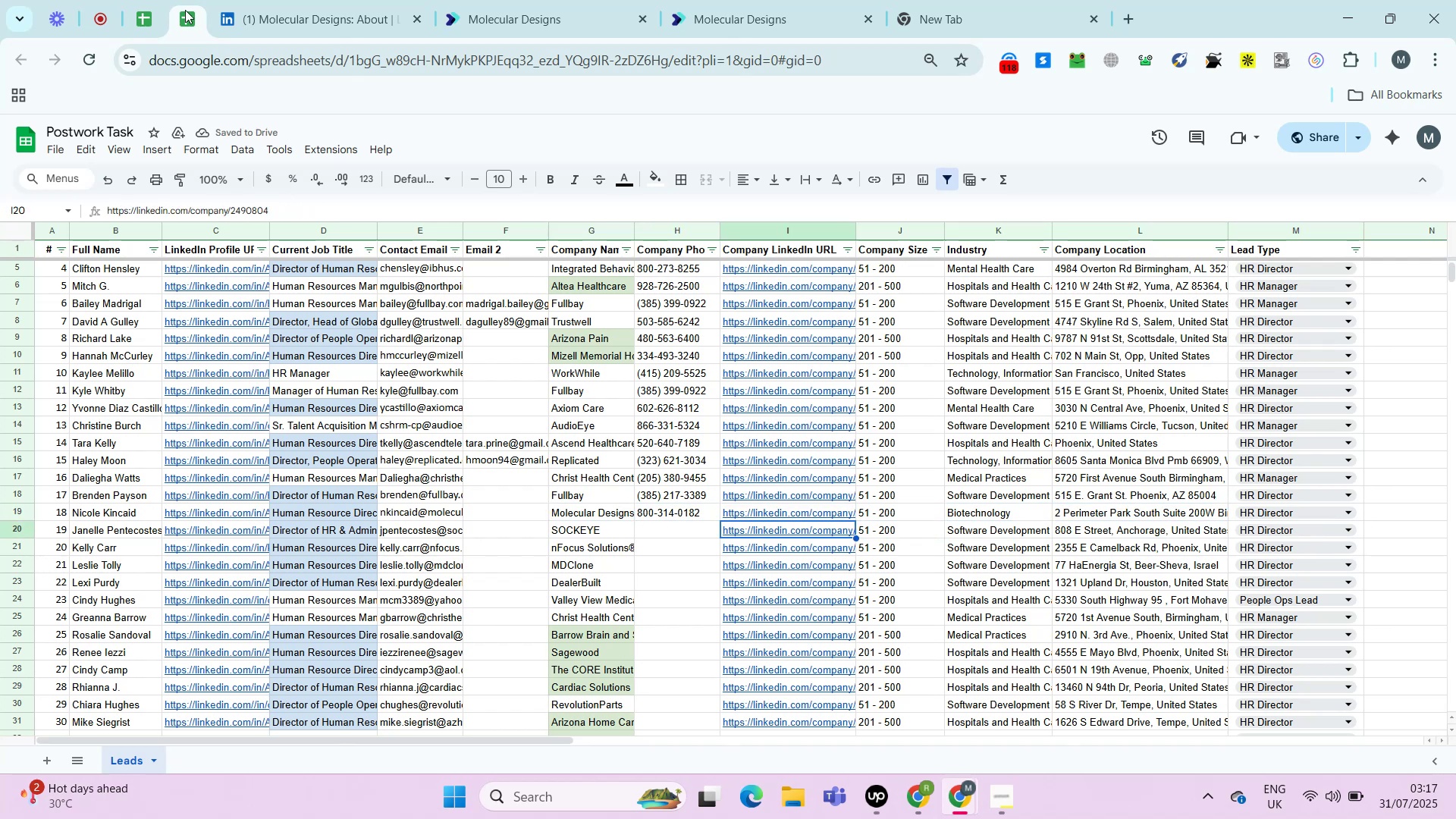 
key(ArrowLeft)
 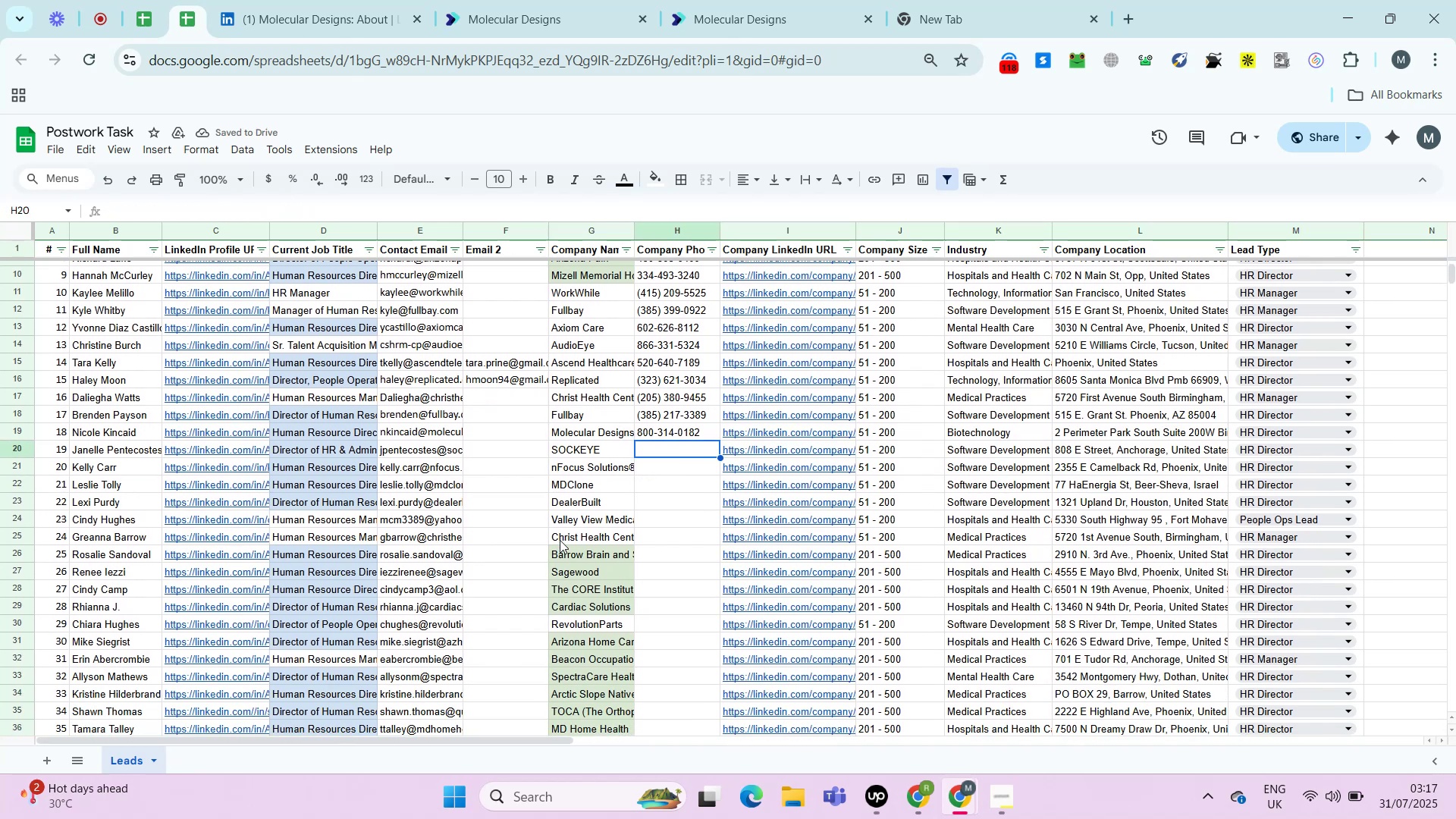 
key(ArrowRight)
 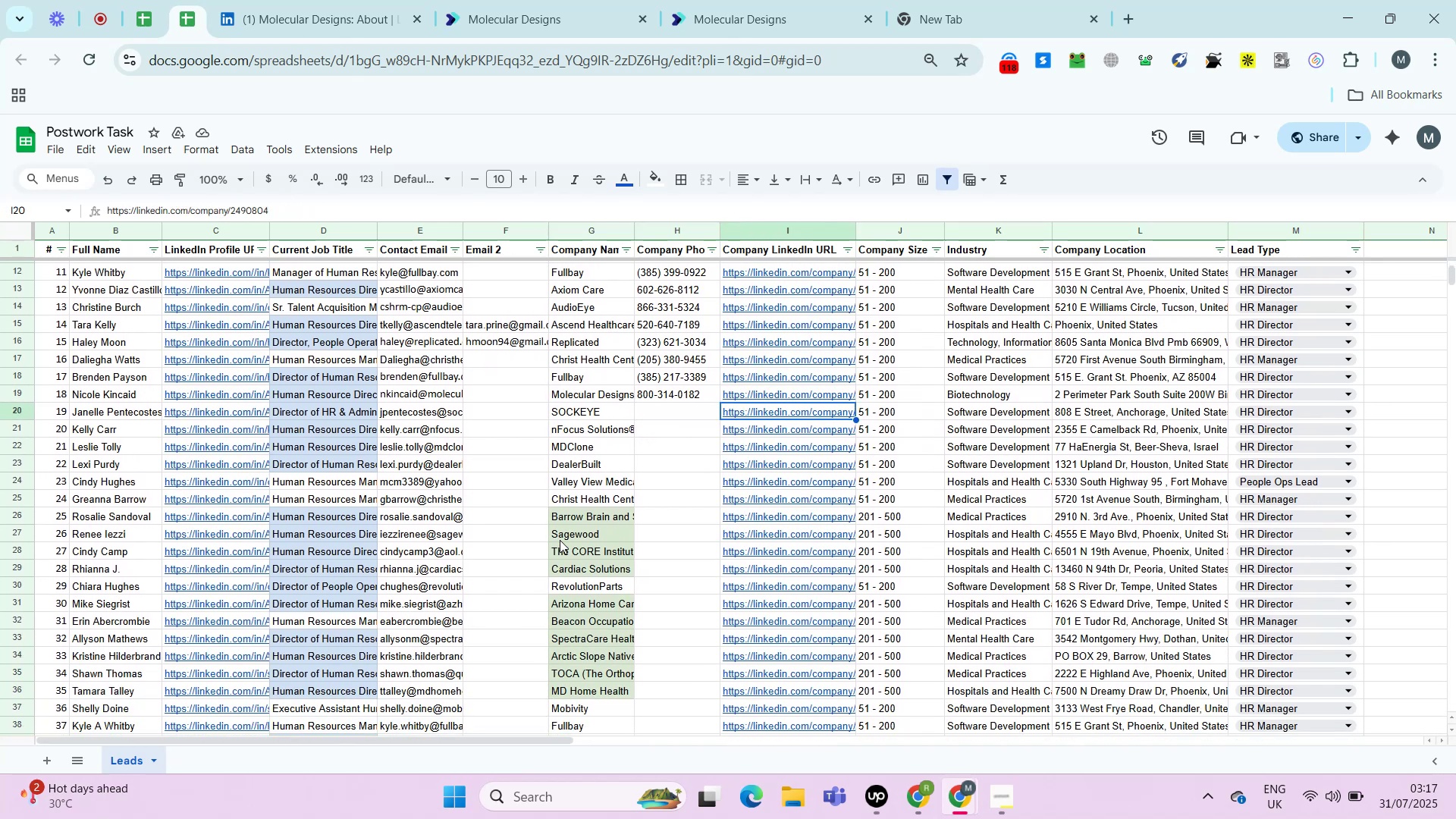 
key(Alt+Enter)
 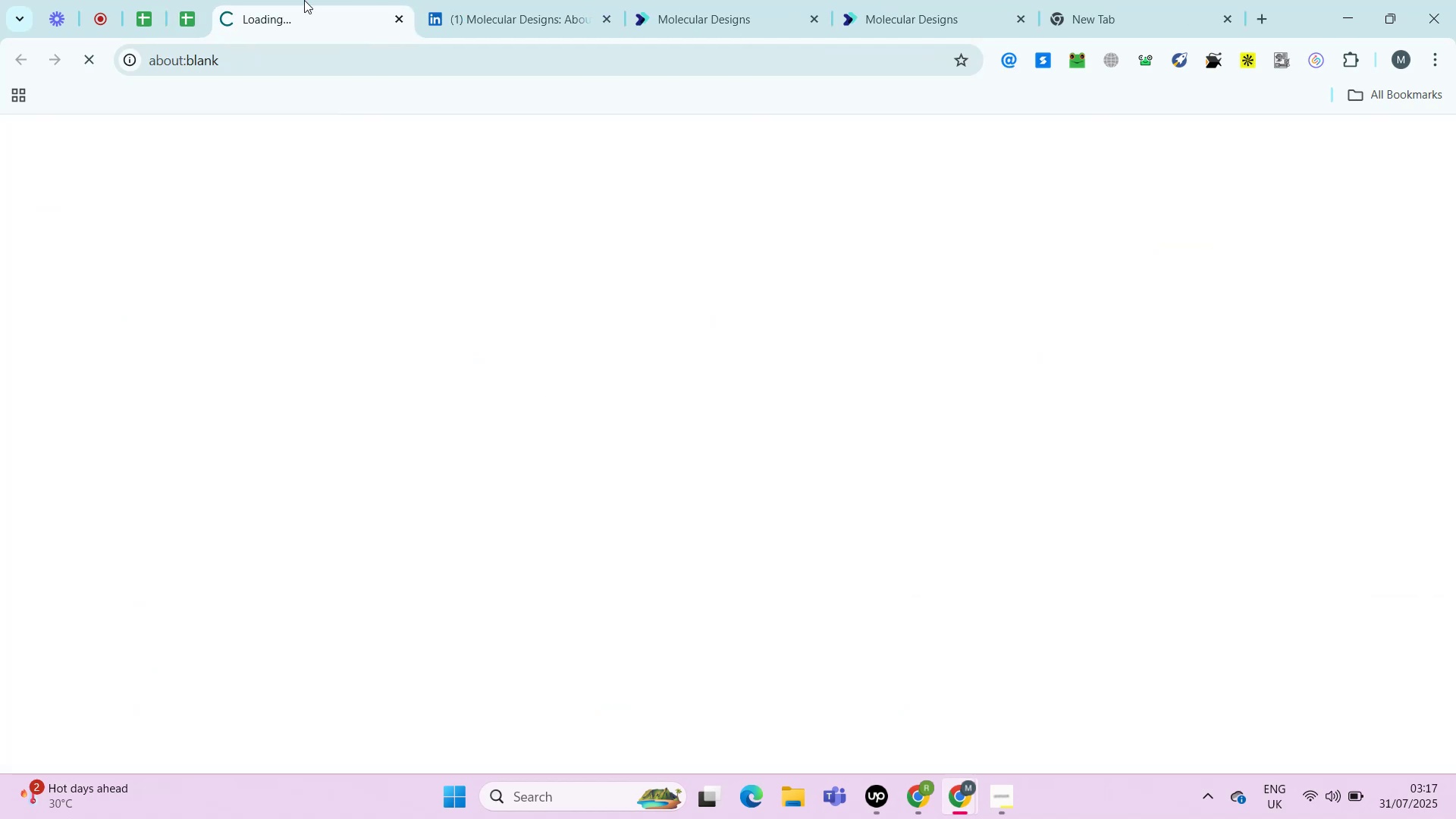 
right_click([304, 2])
 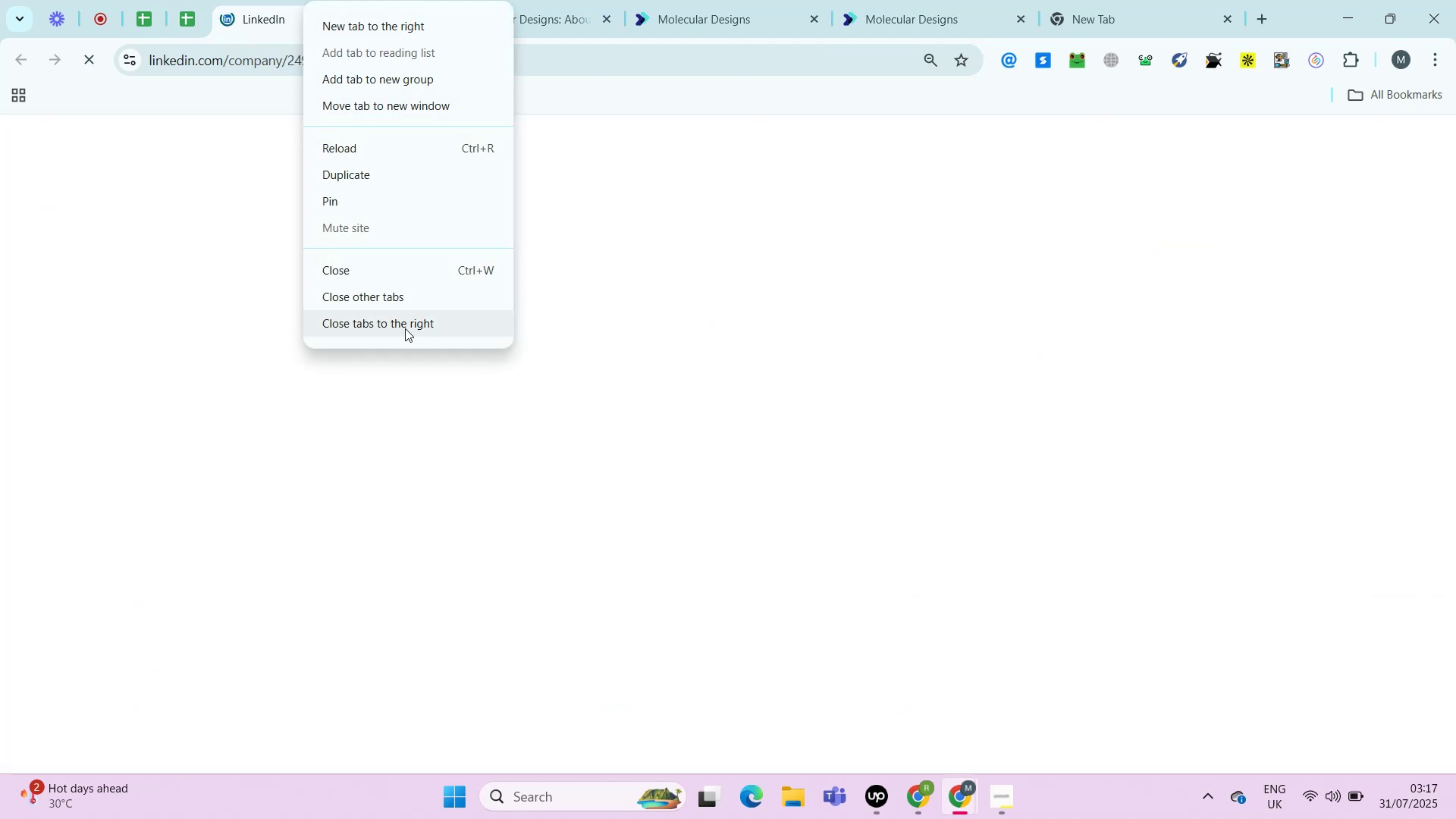 
left_click([404, 328])
 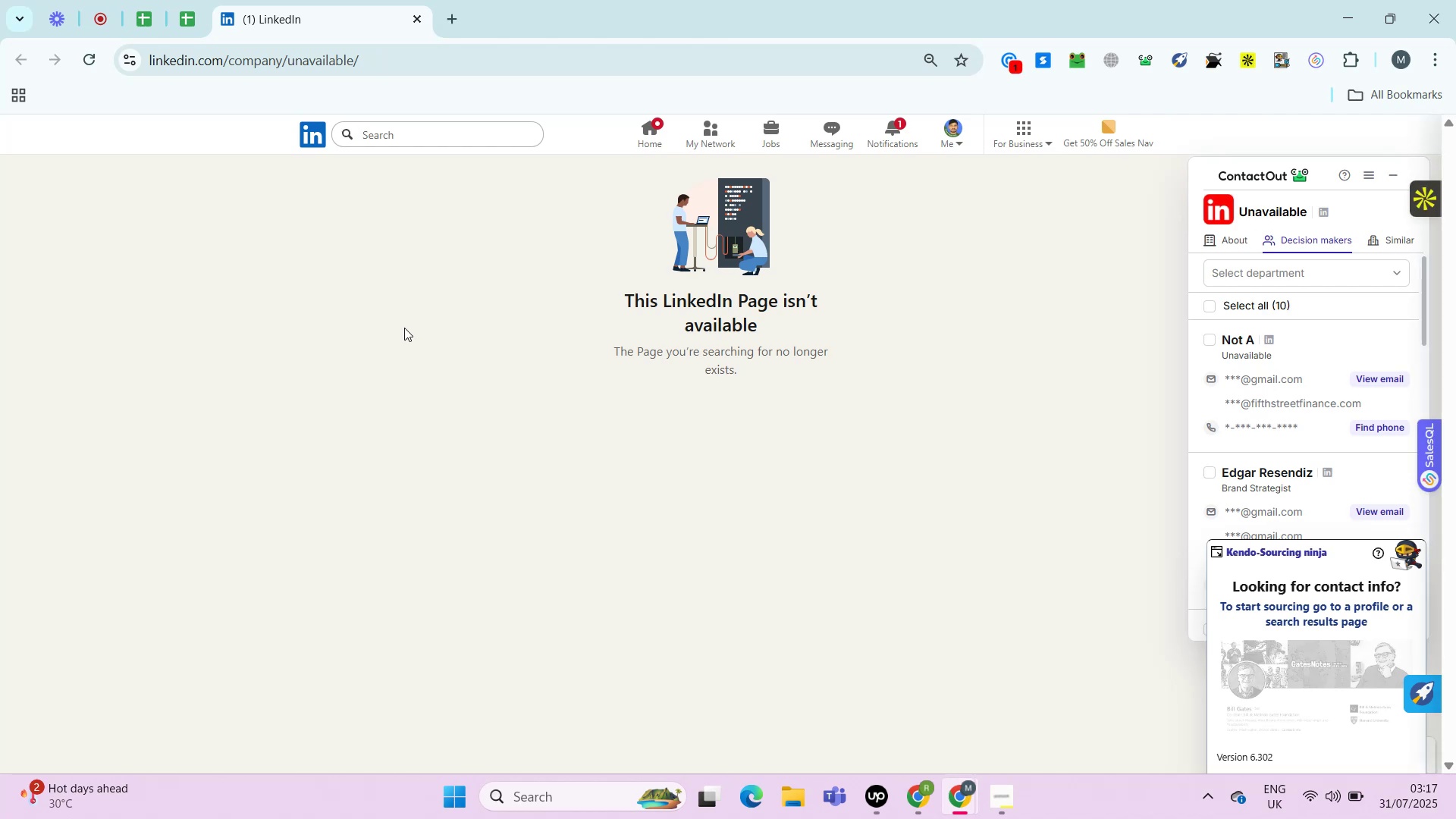 
wait(20.8)
 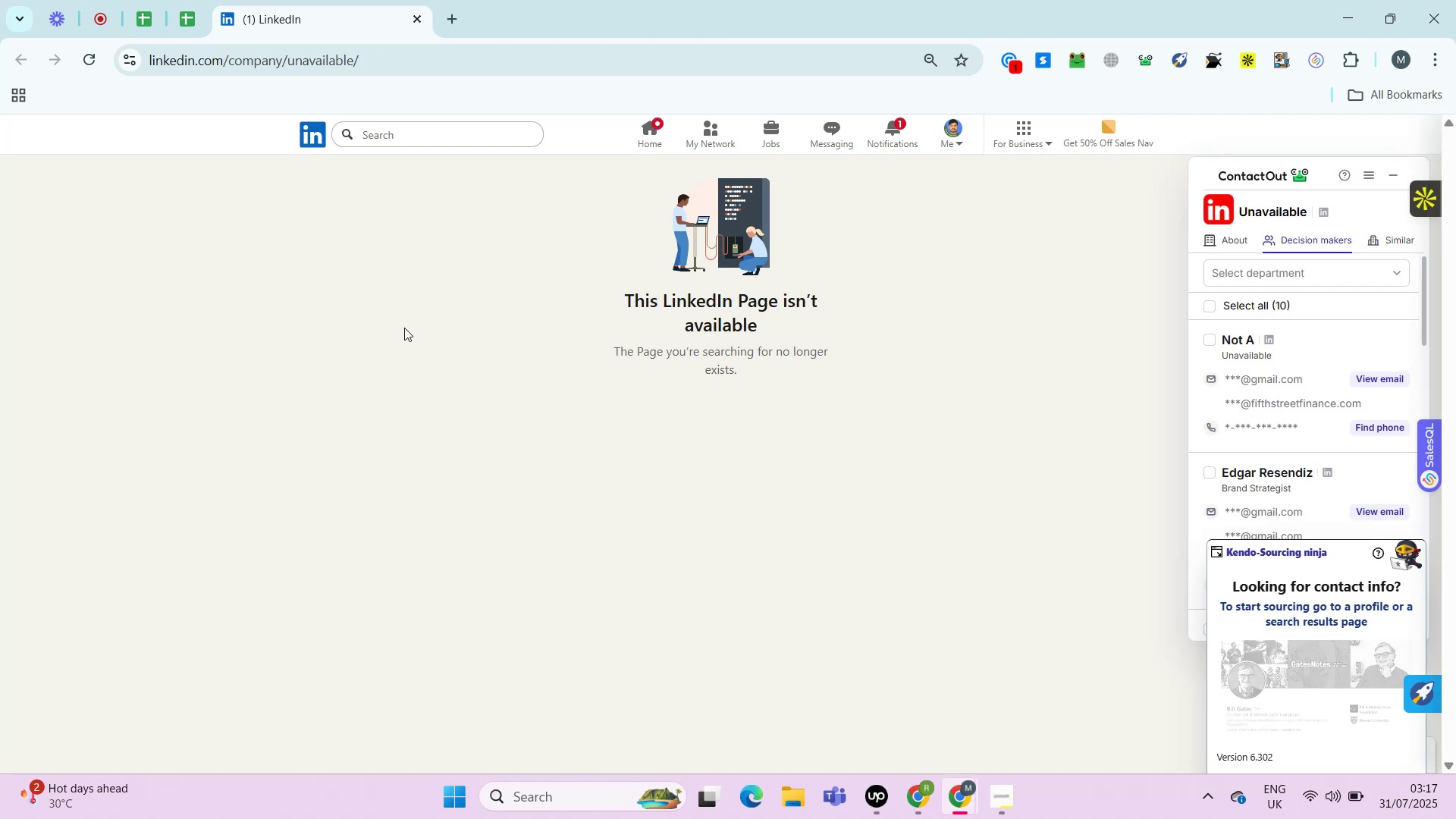 
left_click([190, 17])
 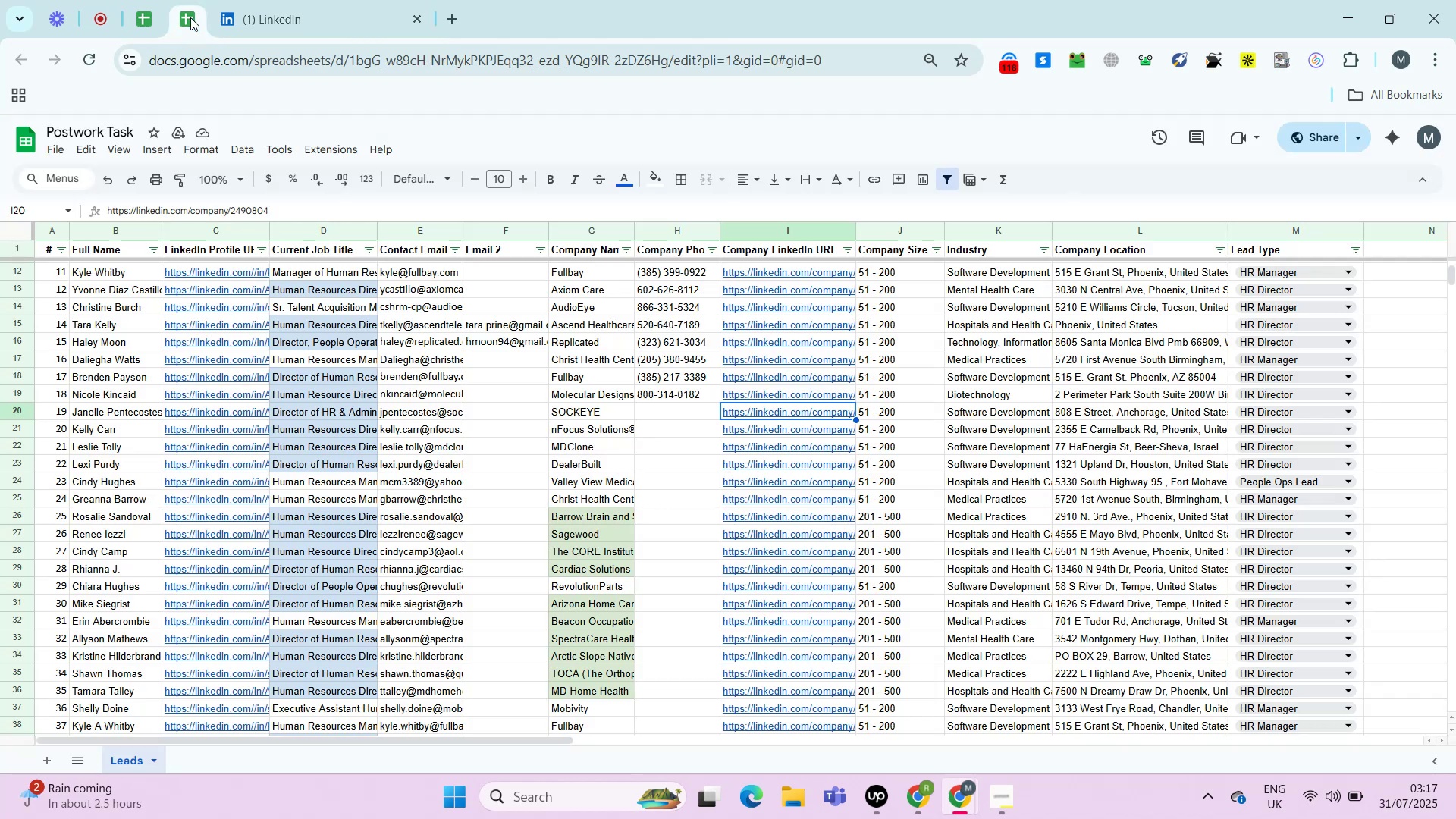 
key(ArrowLeft)
 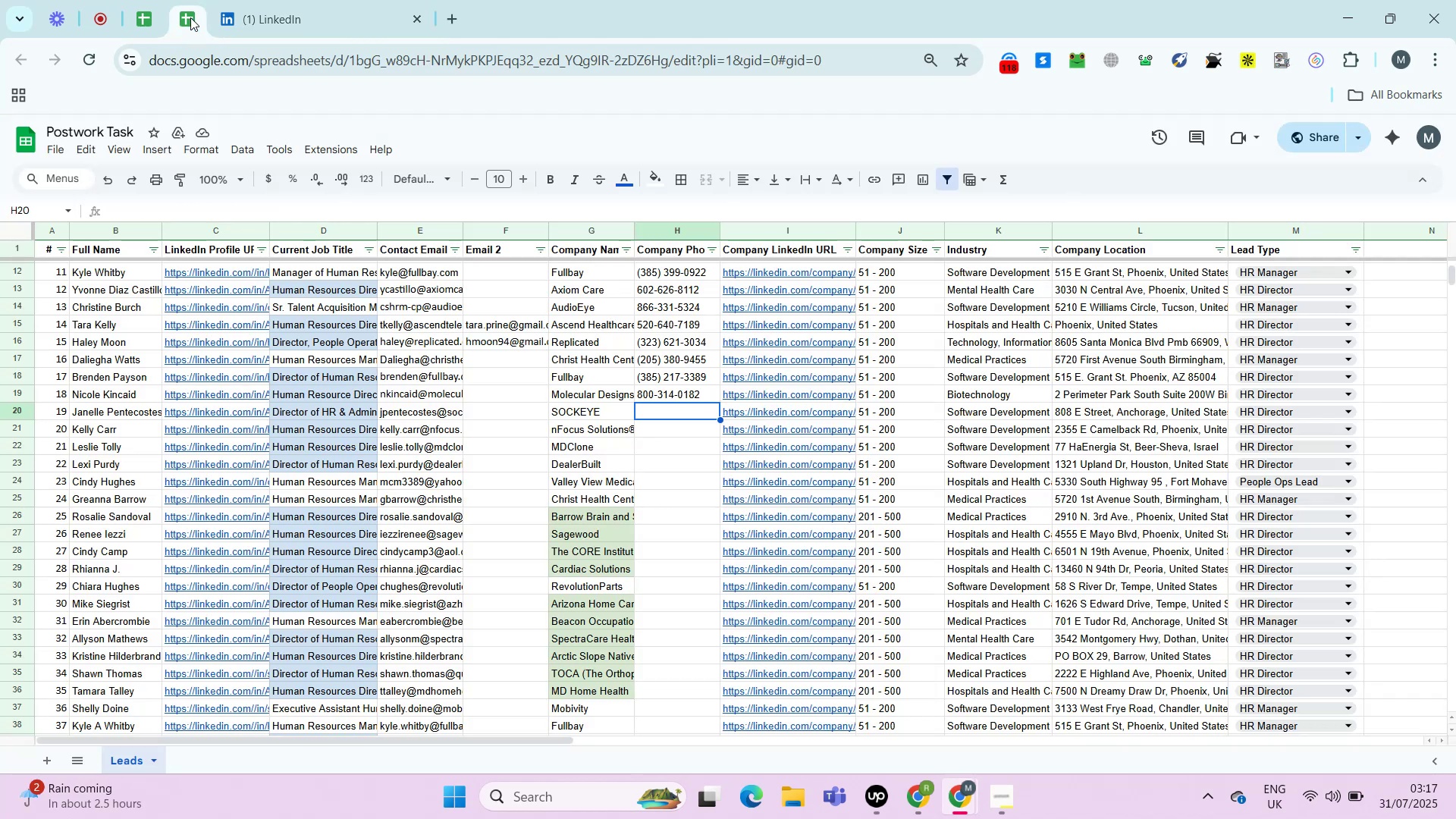 
key(ArrowLeft)
 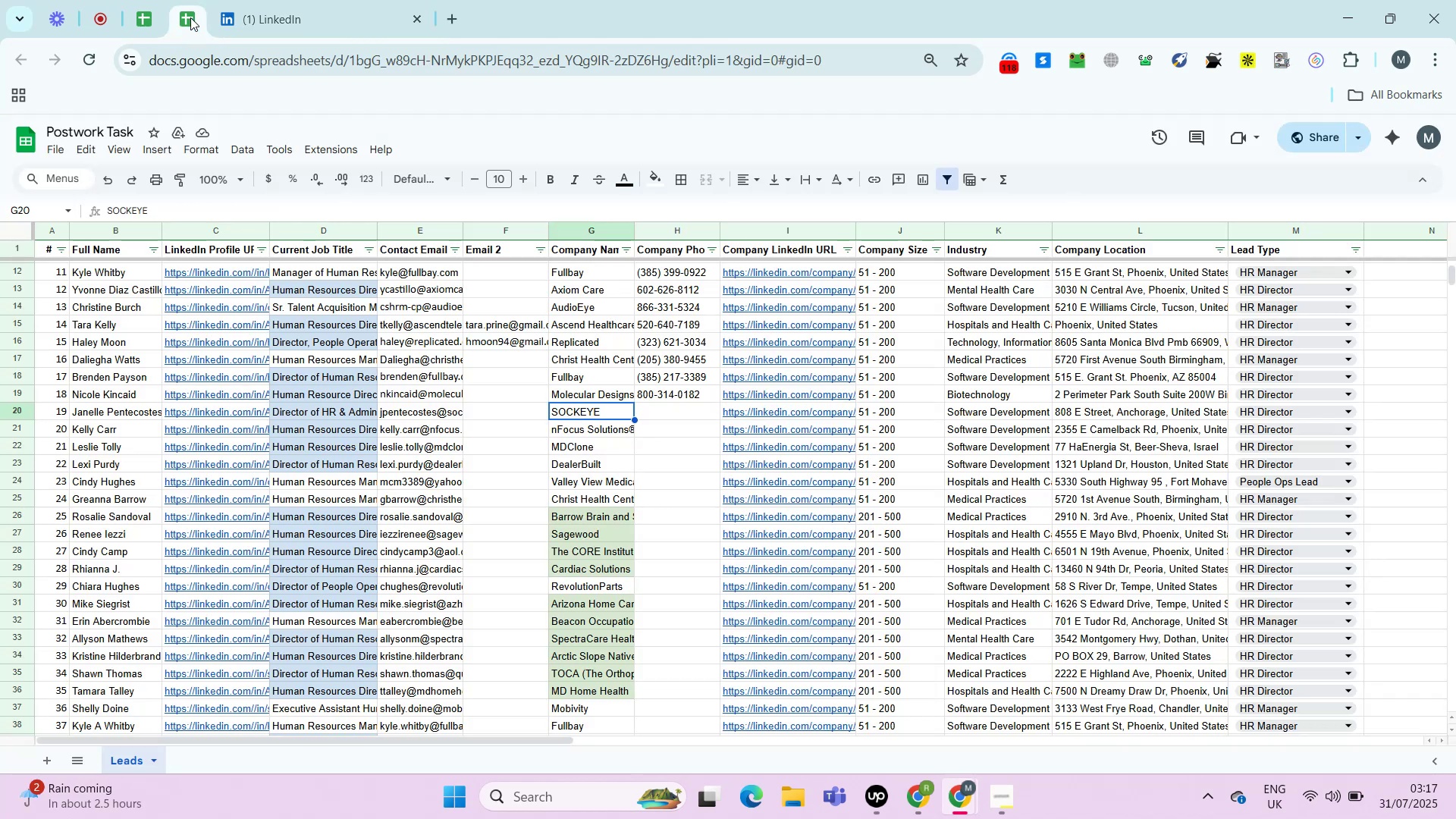 
key(ArrowLeft)
 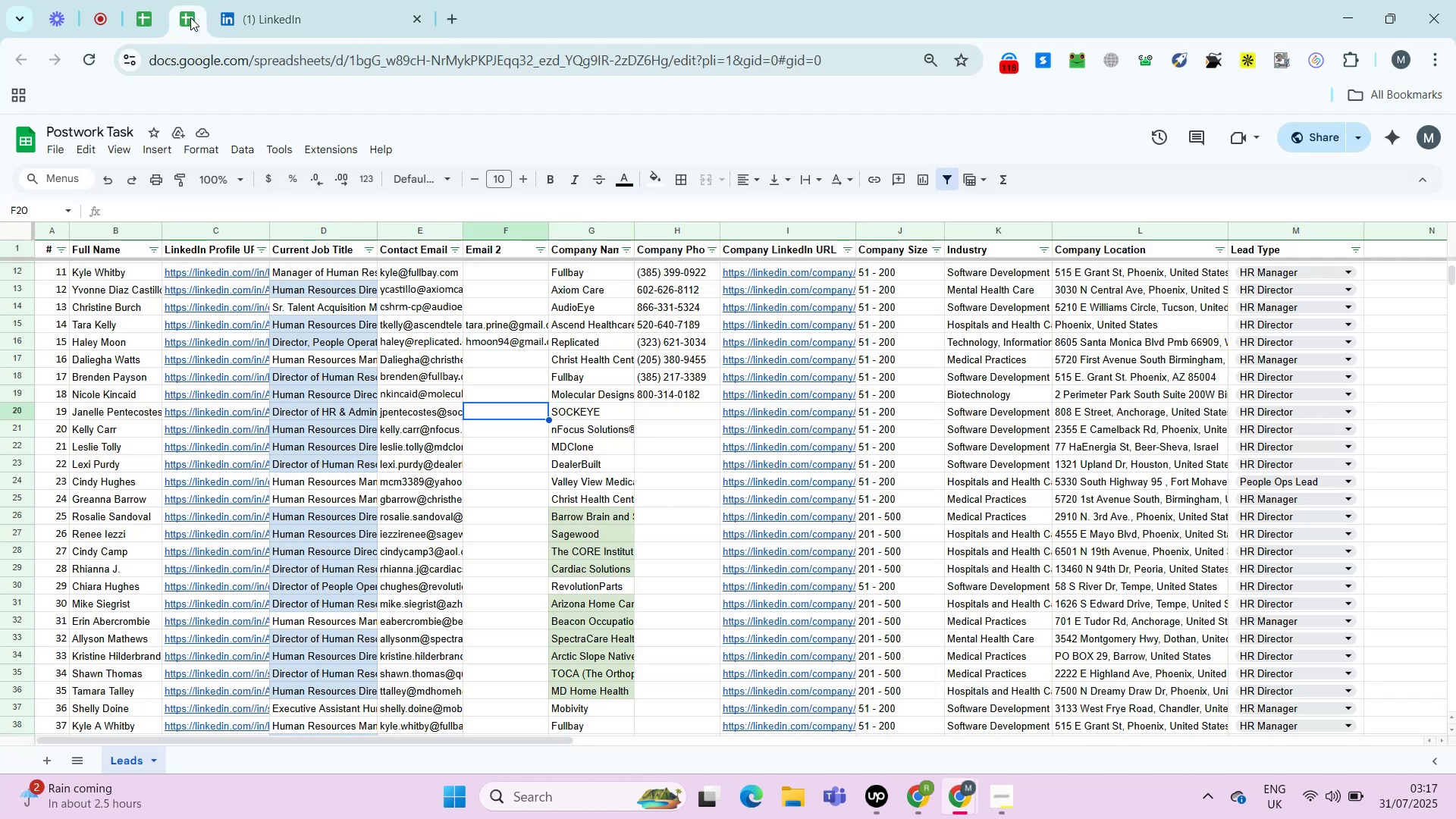 
key(ArrowLeft)
 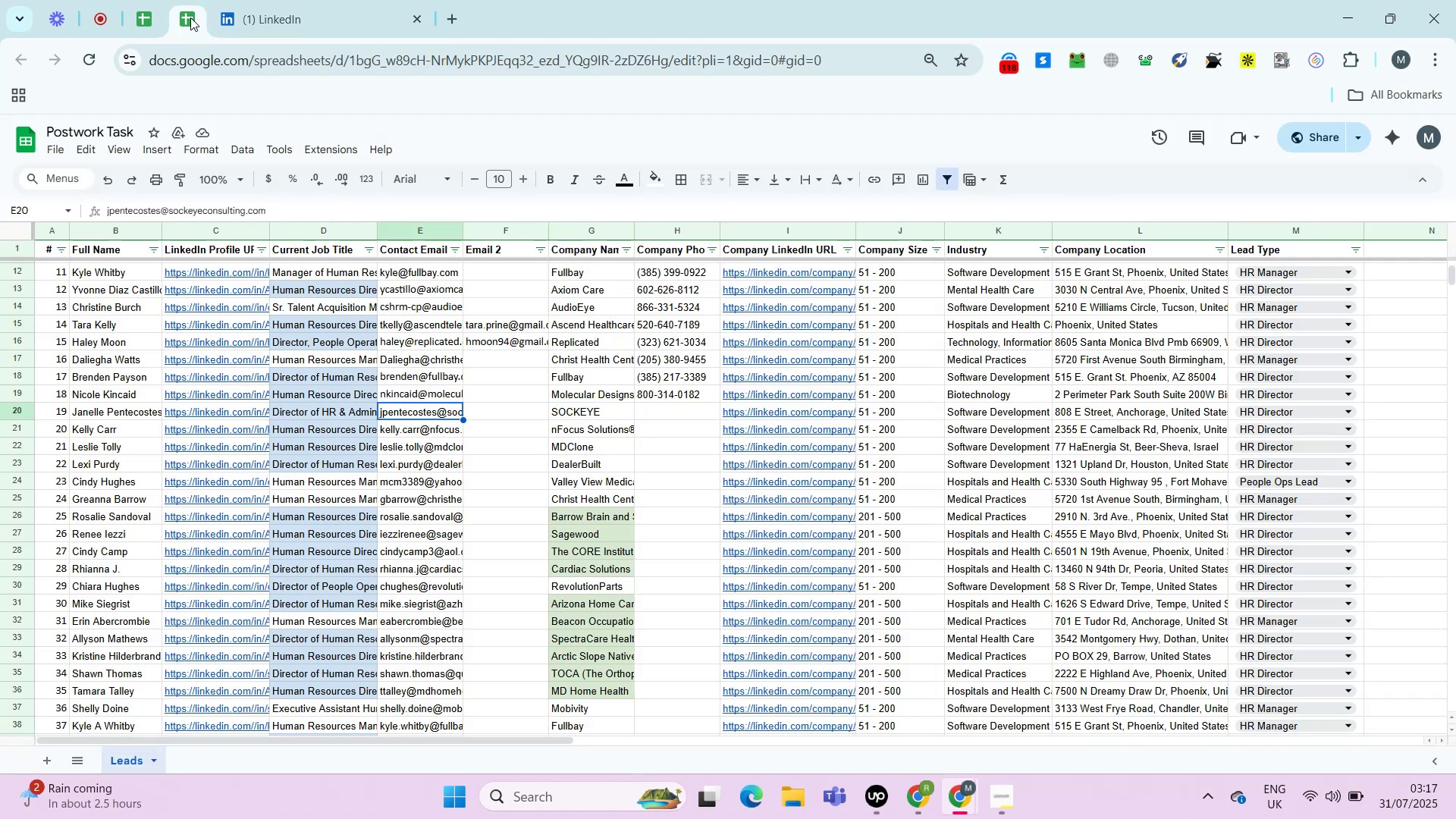 
key(ArrowLeft)
 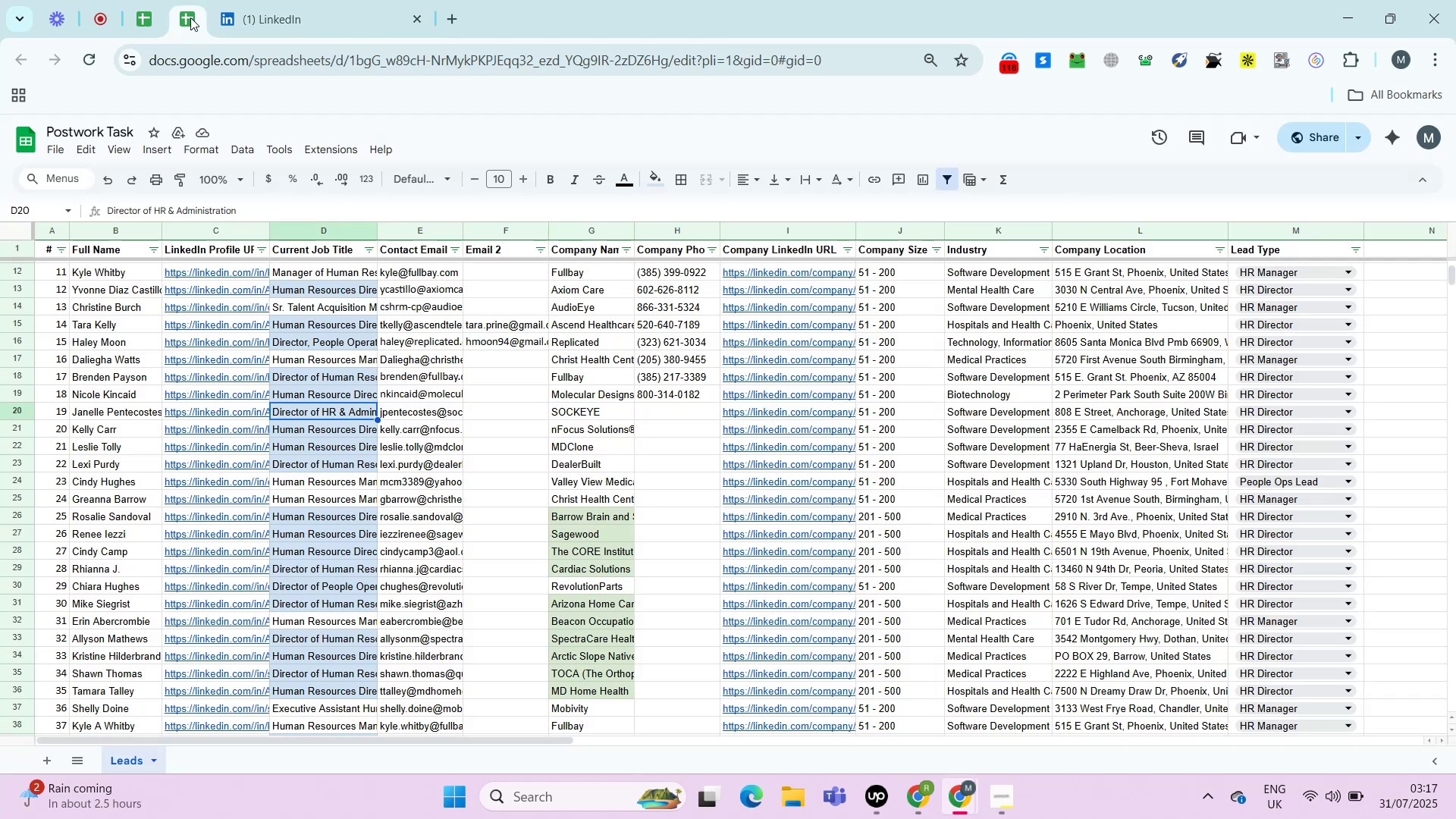 
key(ArrowRight)
 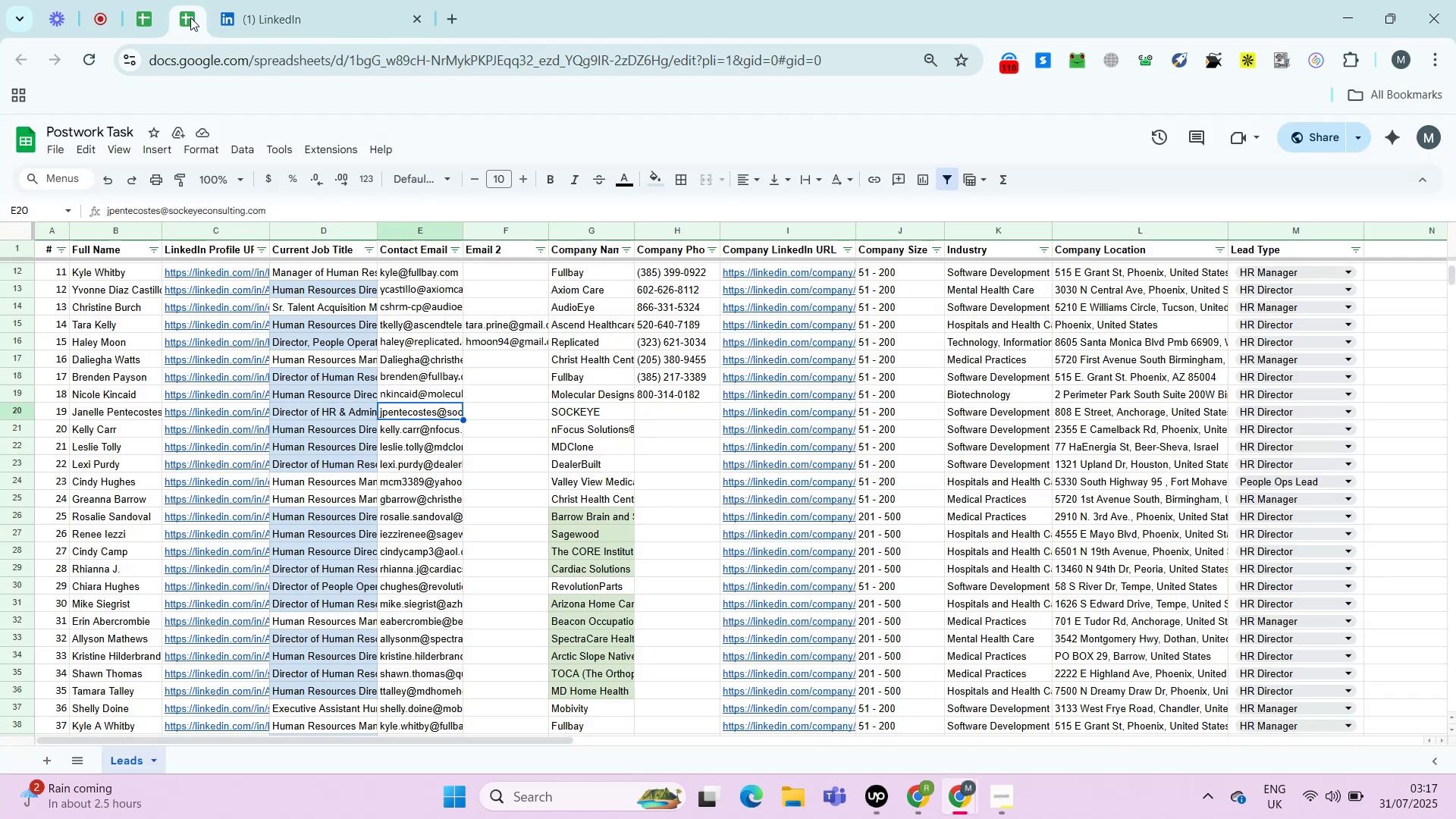 
key(ArrowRight)
 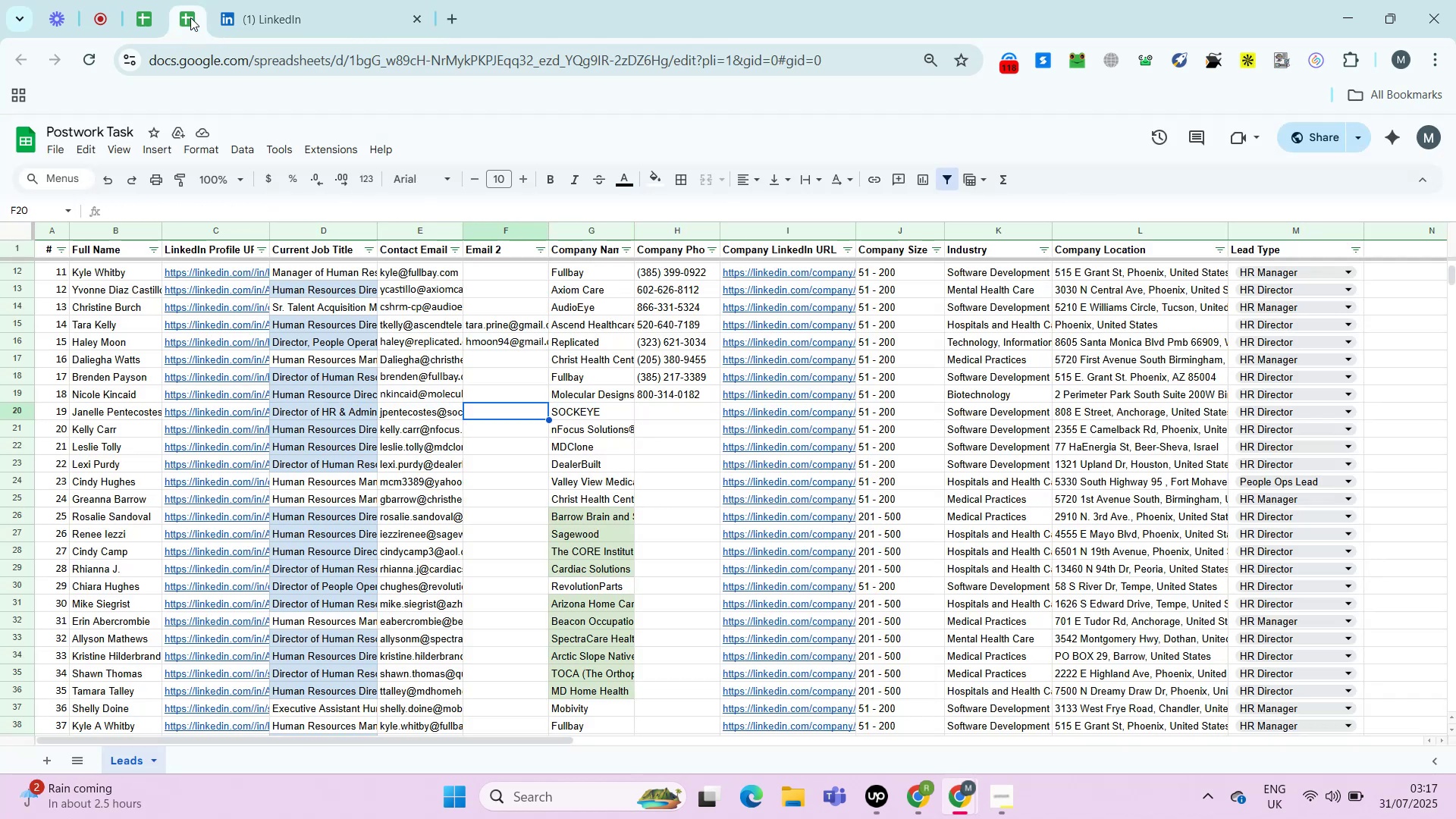 
key(ArrowRight)
 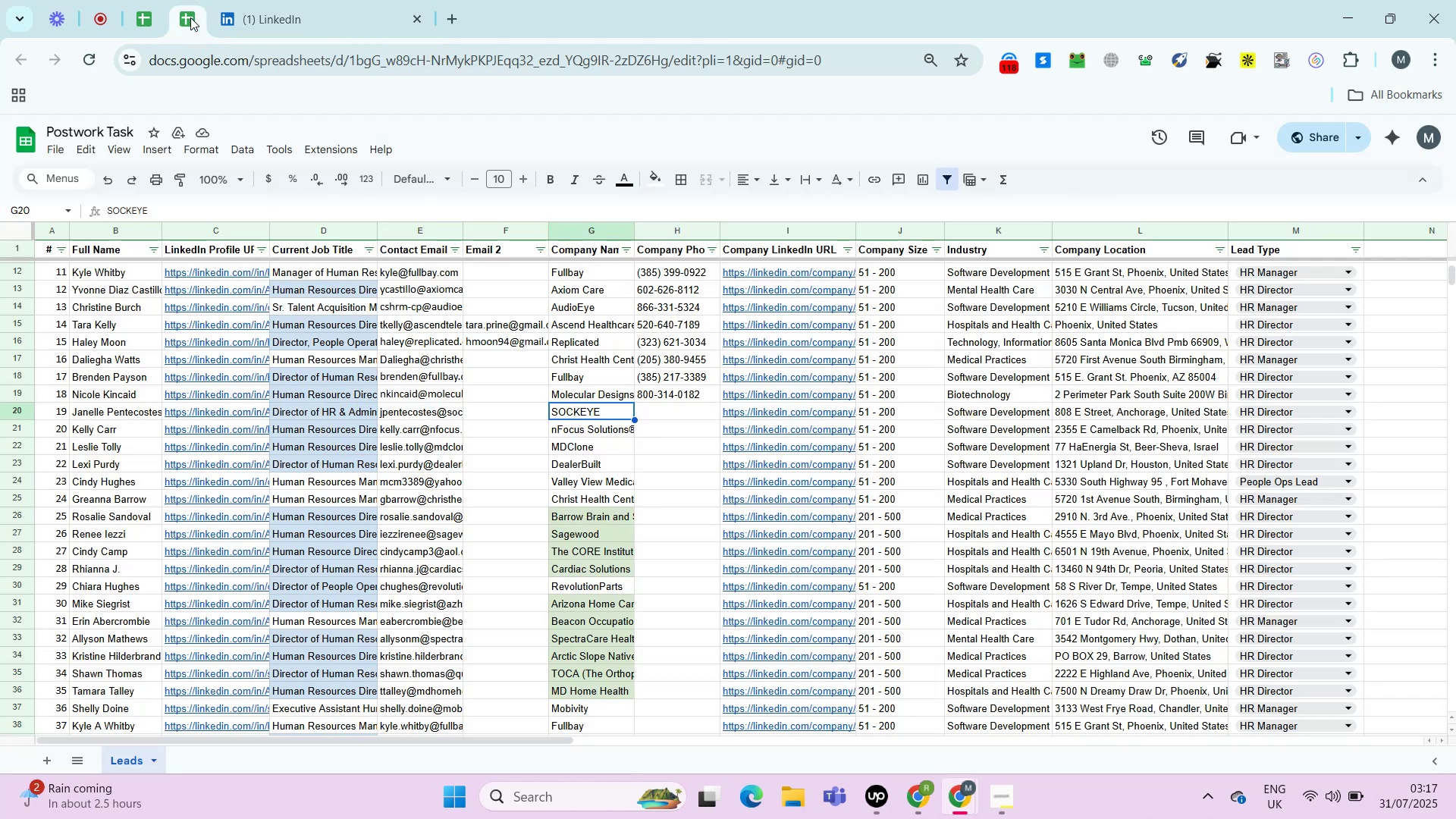 
key(Control+C)
 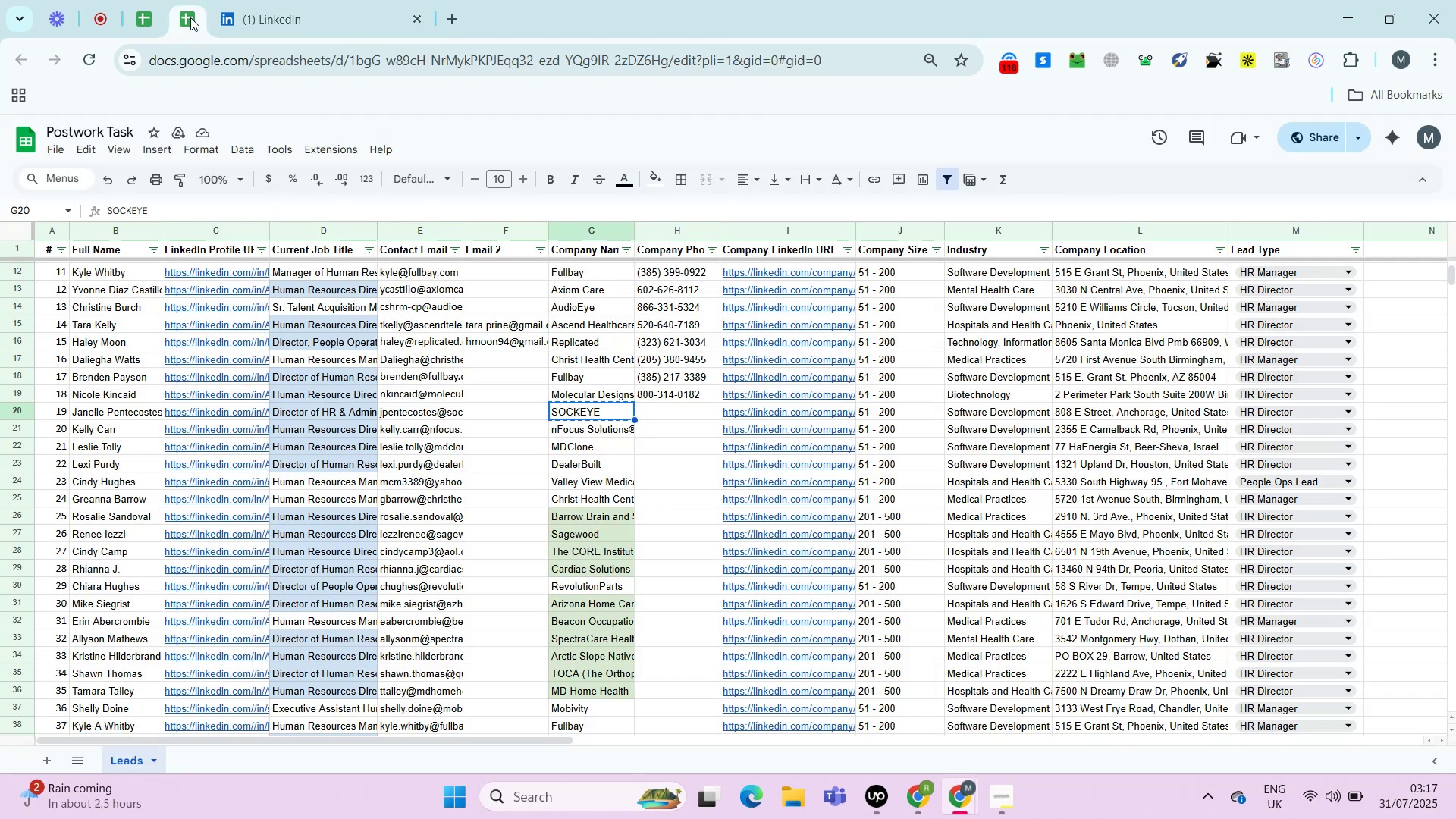 
key(Control+T)
 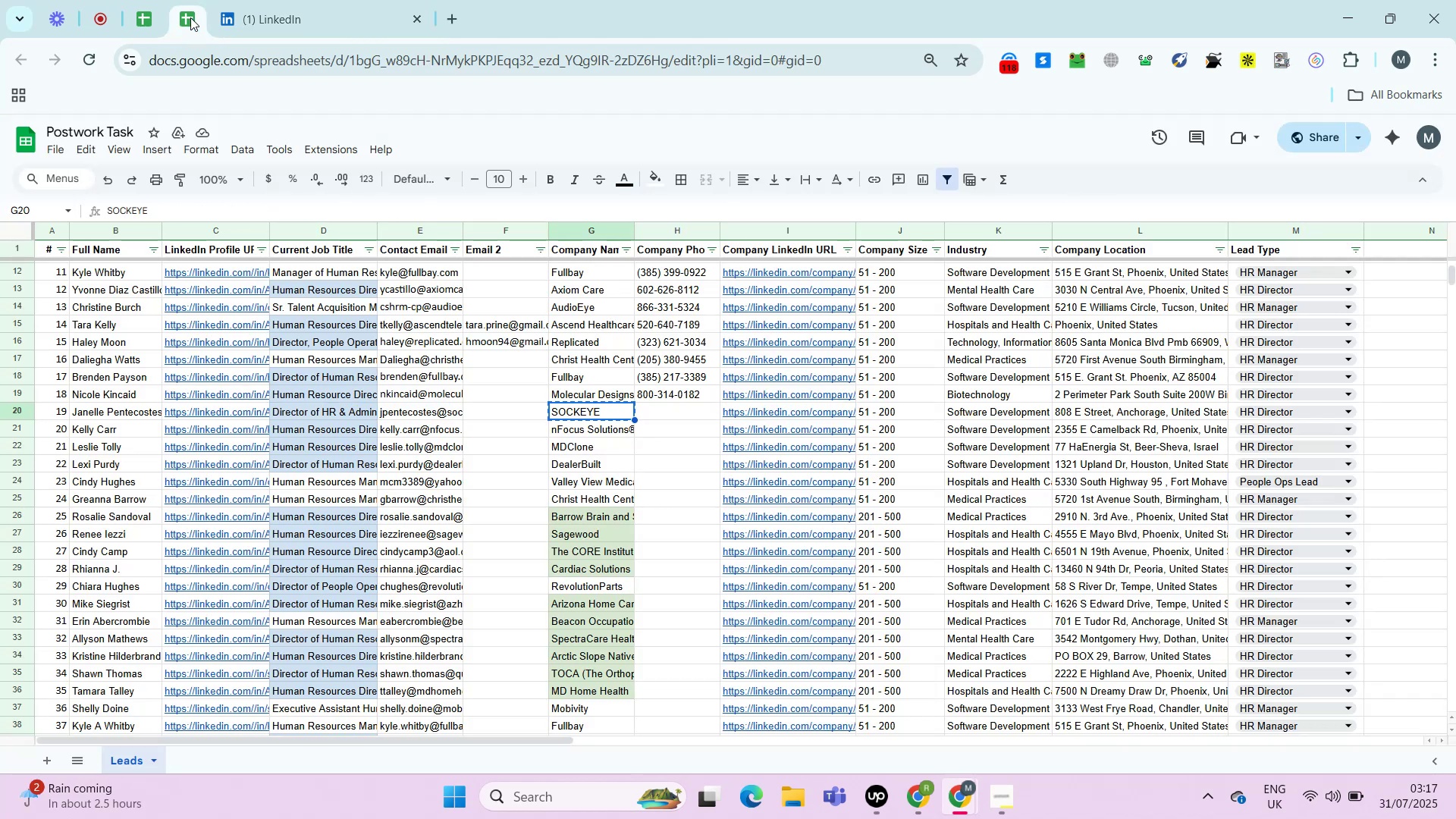 
key(Control+V)
 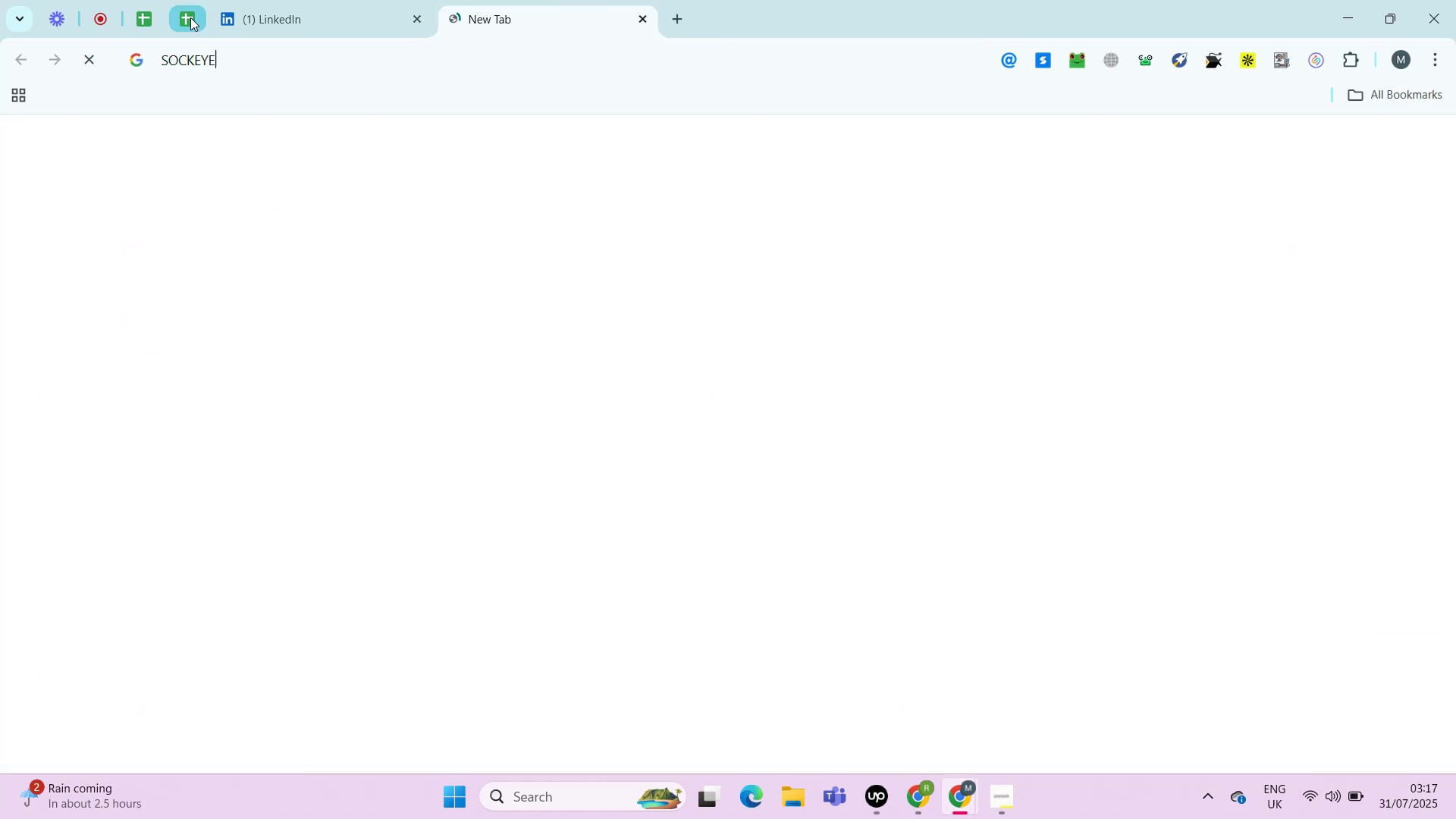 
key(Enter)
 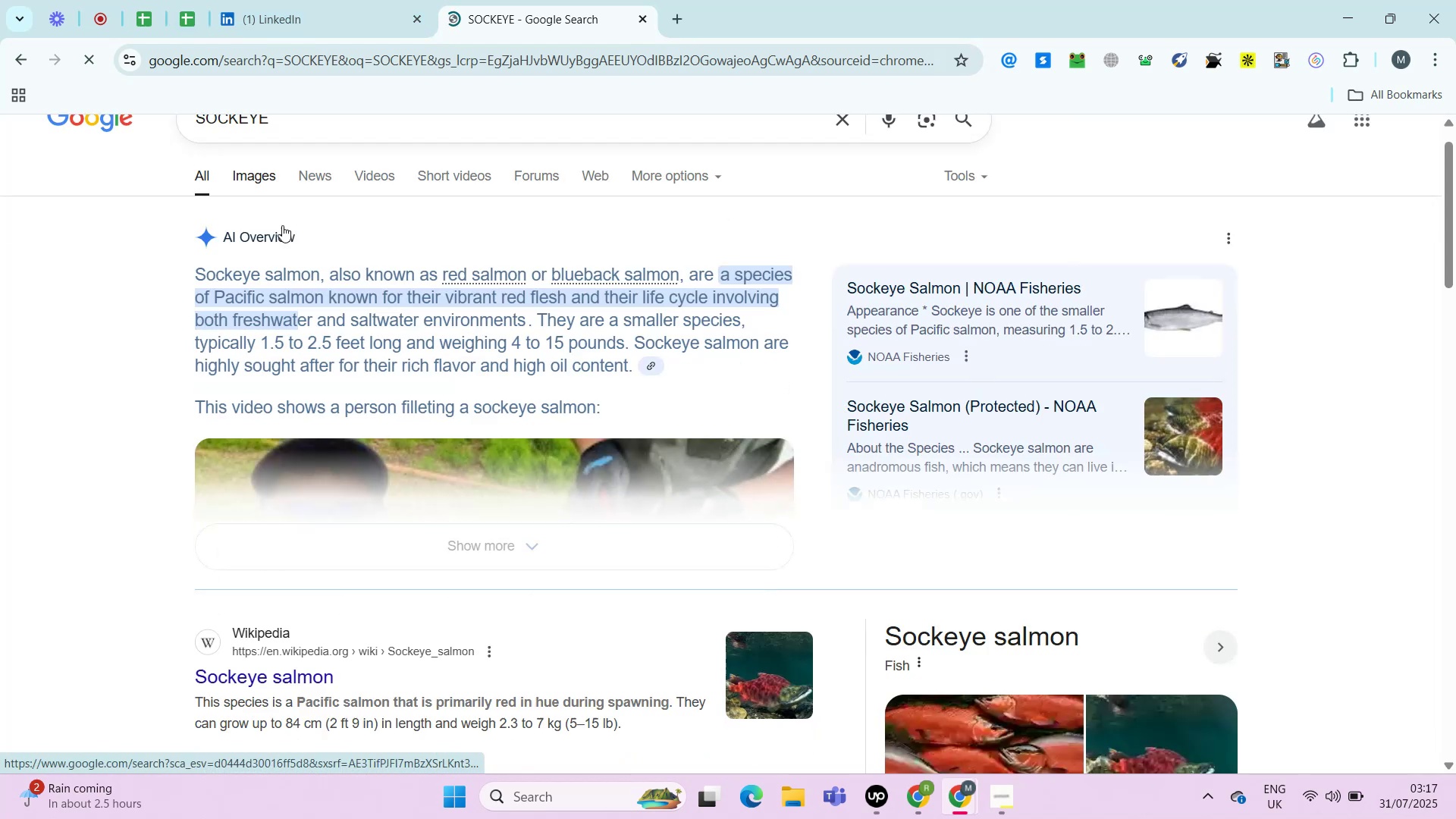 
mouse_move([679, 437])
 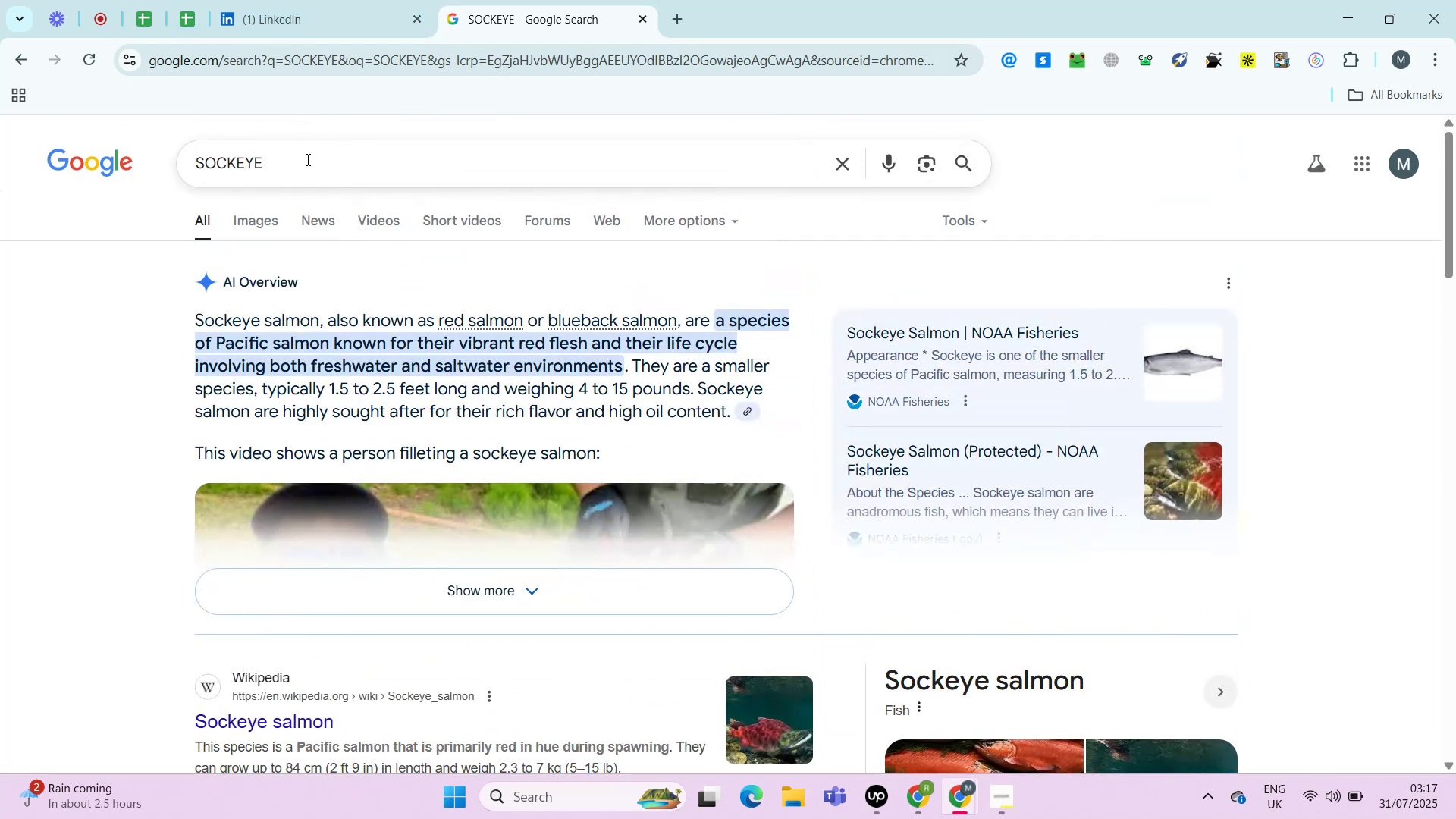 
left_click([306, 159])
 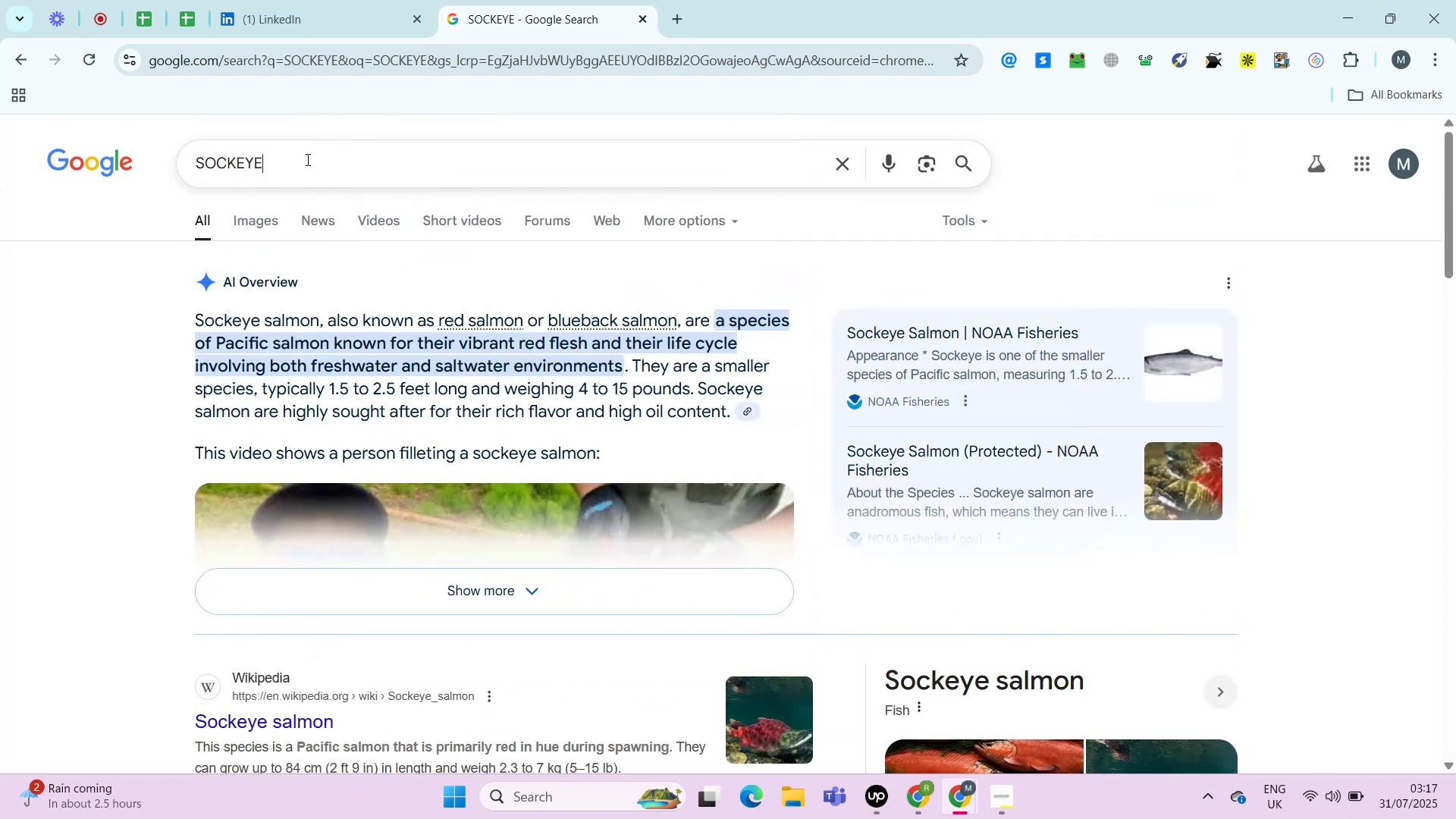 
type( linkedin)
 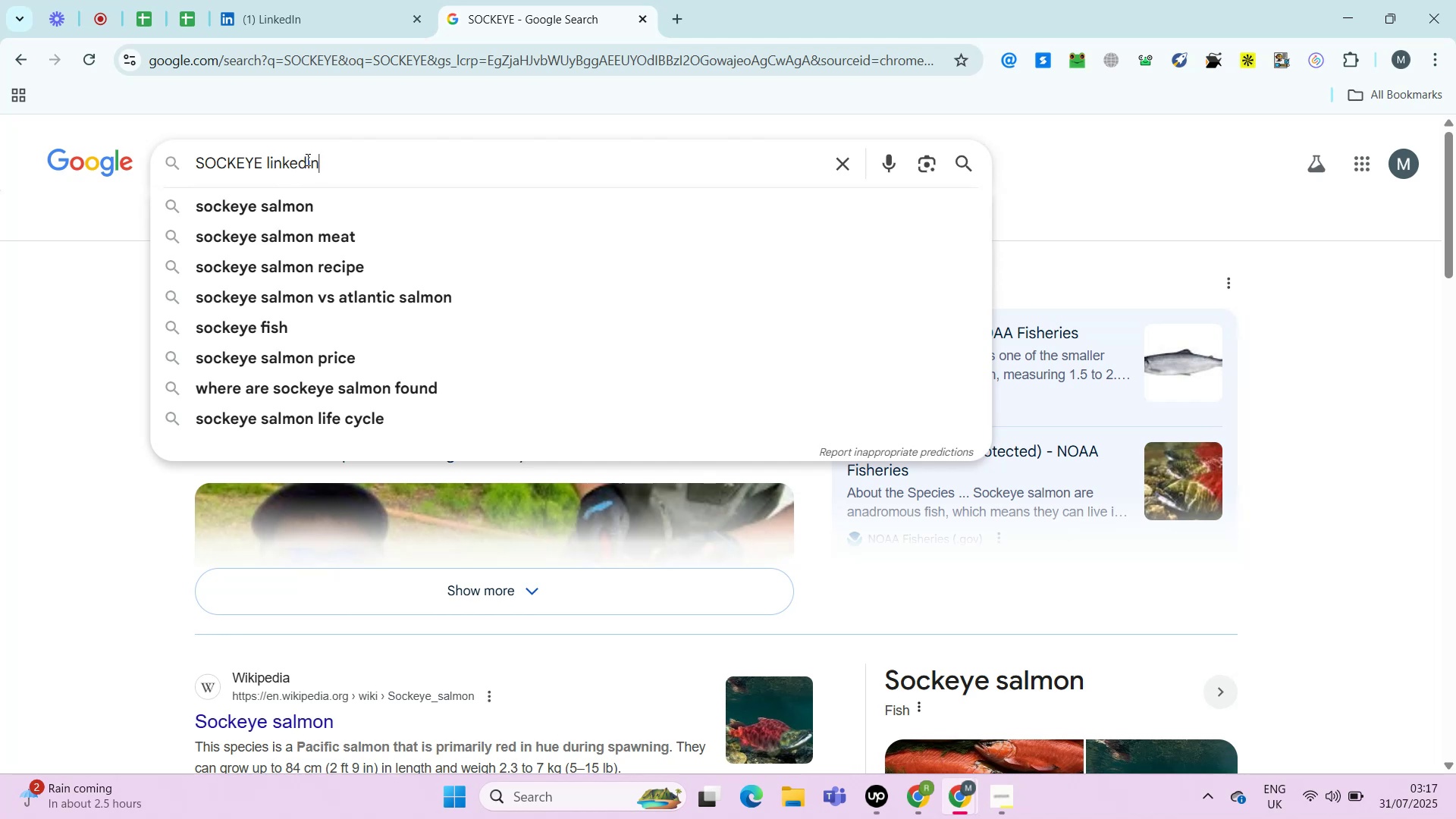 
key(Enter)
 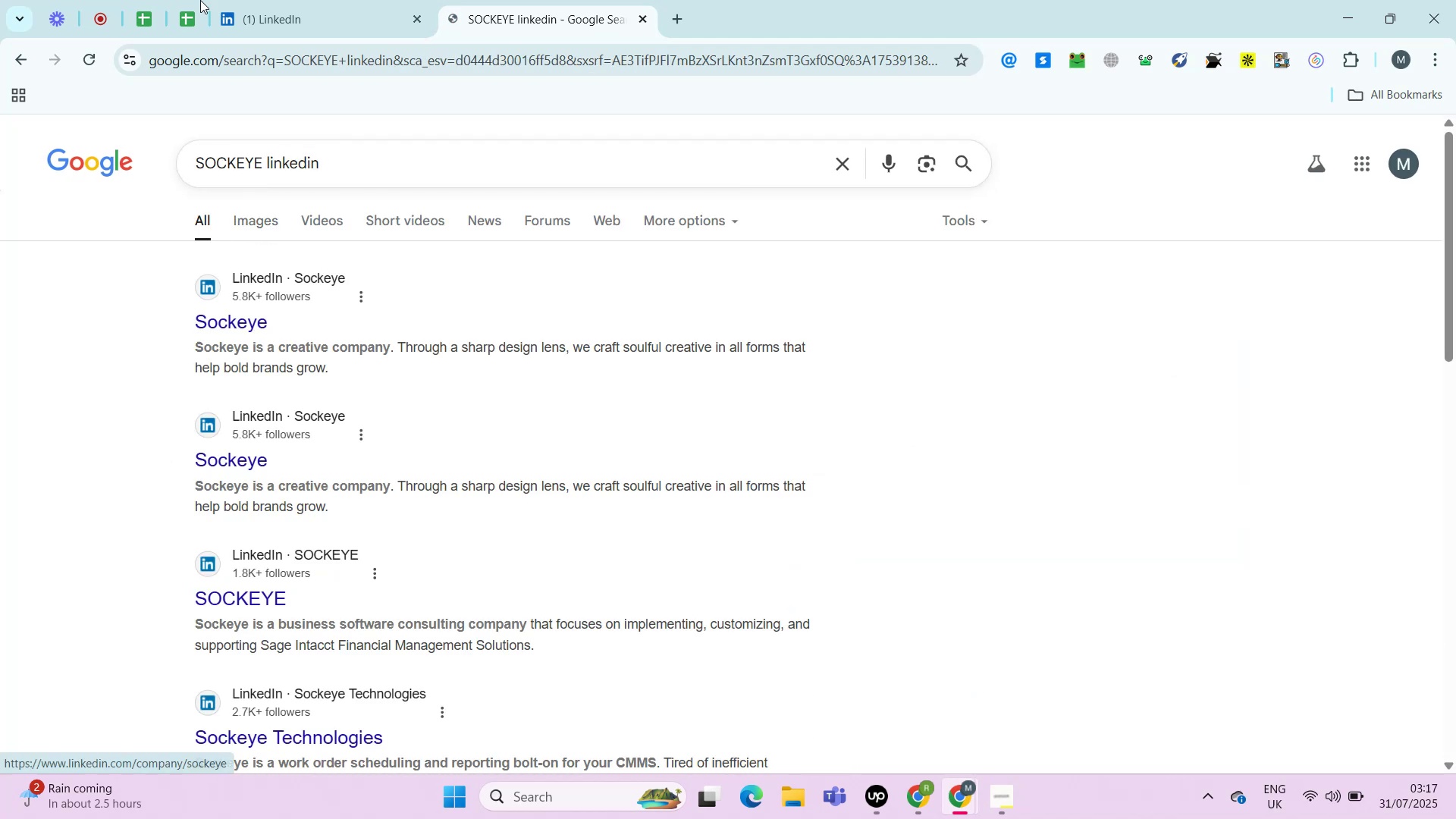 
left_click([195, 8])
 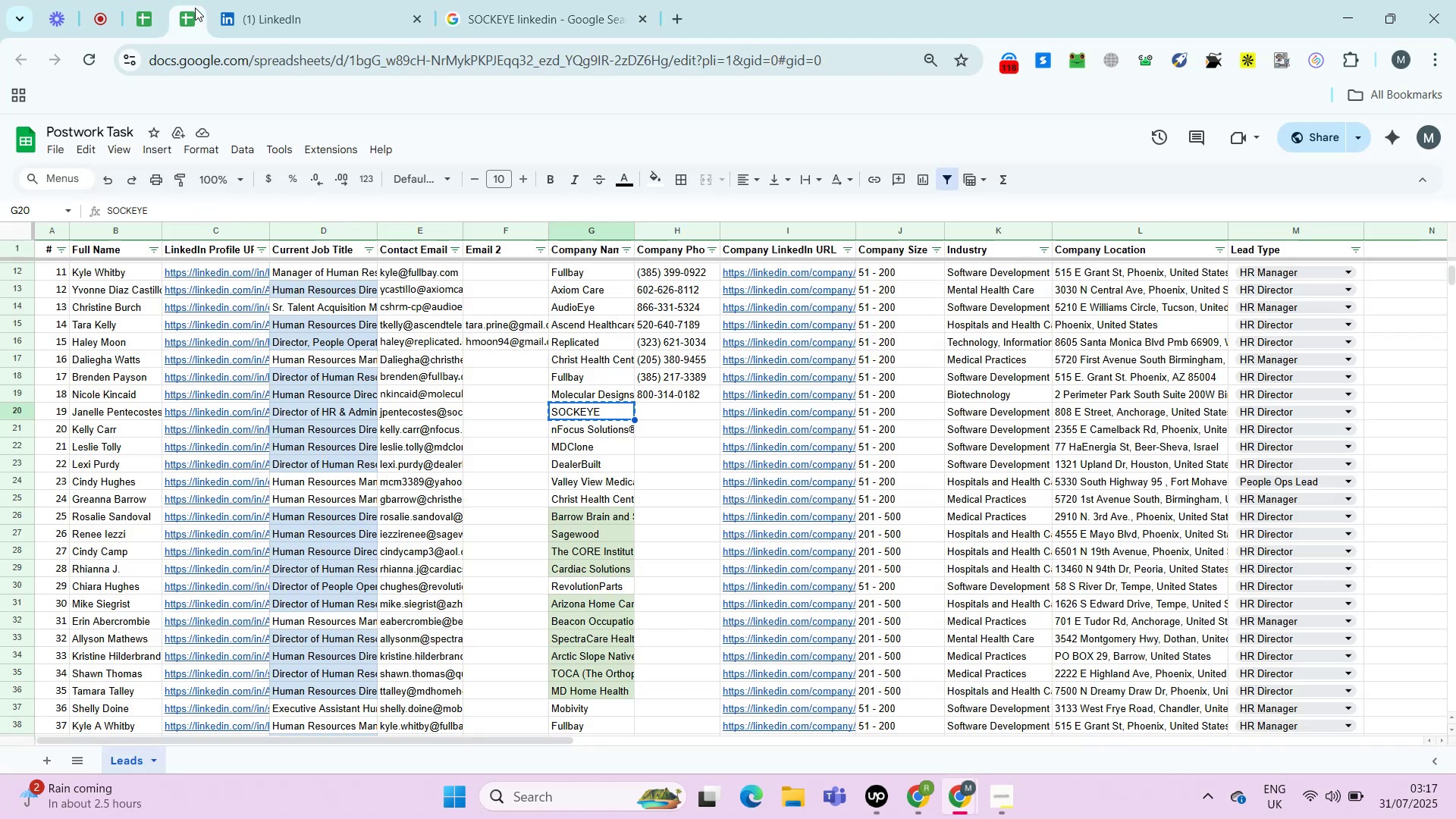 
key(ArrowRight)
 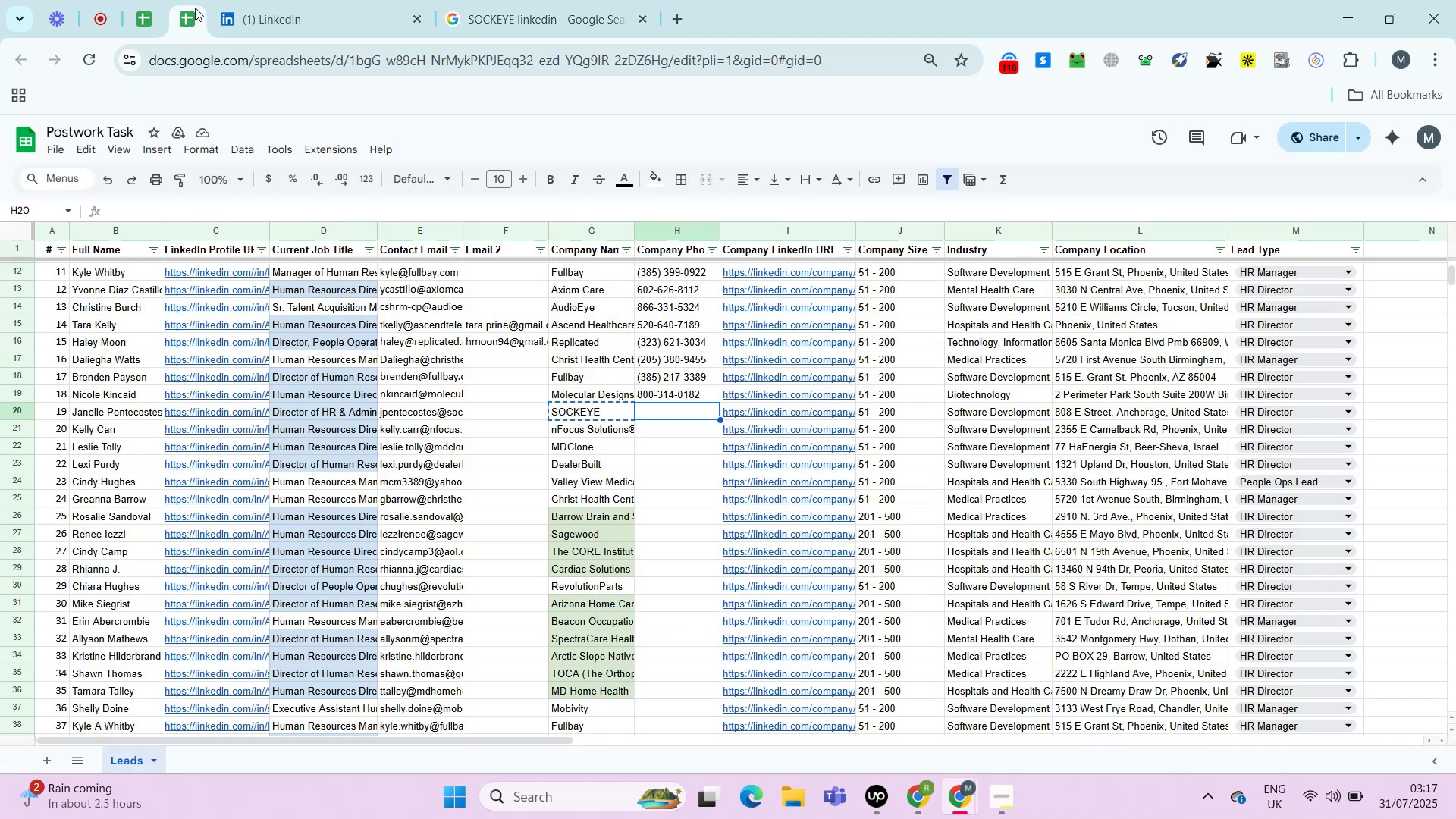 
key(ArrowRight)
 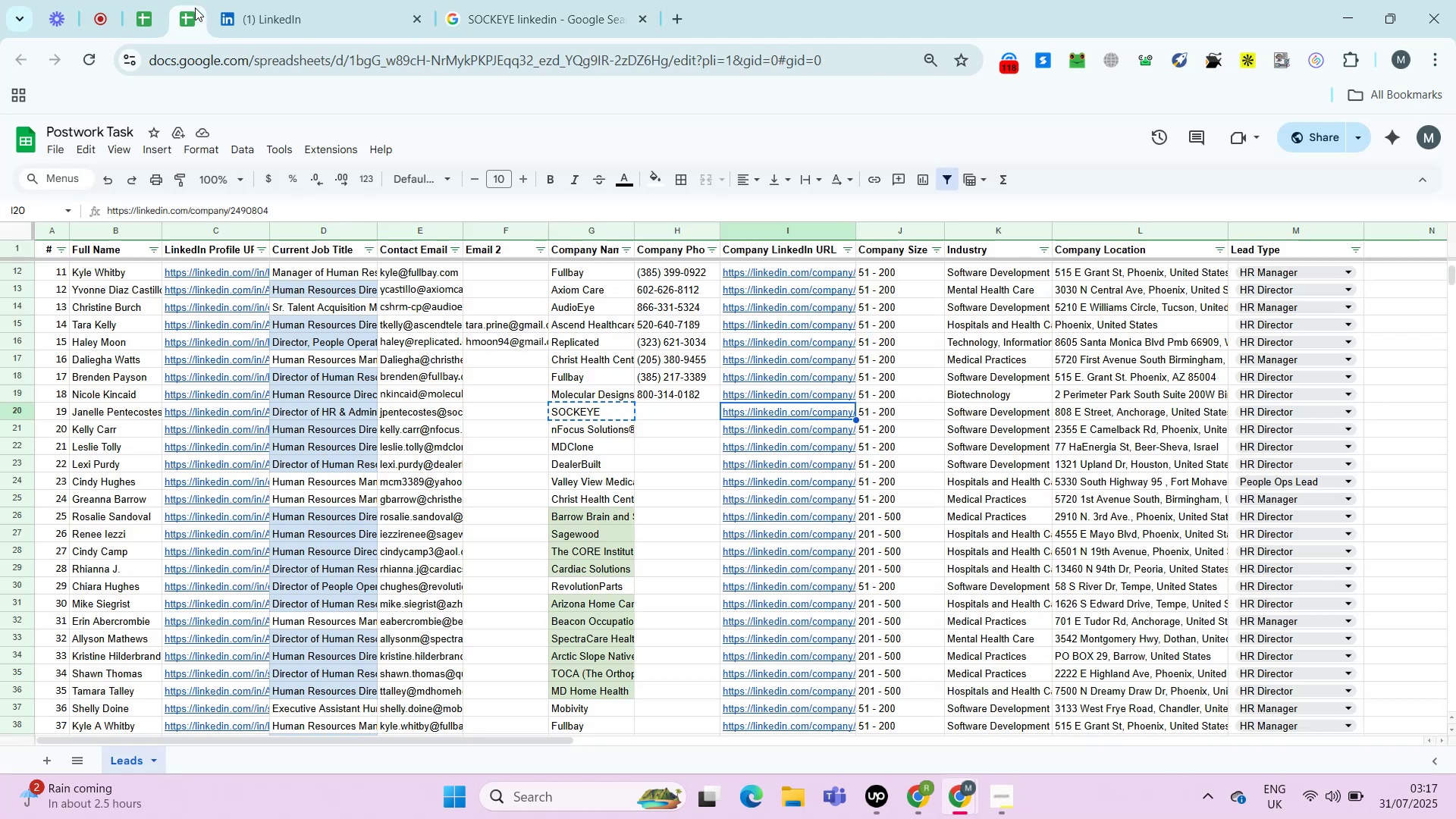 
key(ArrowLeft)
 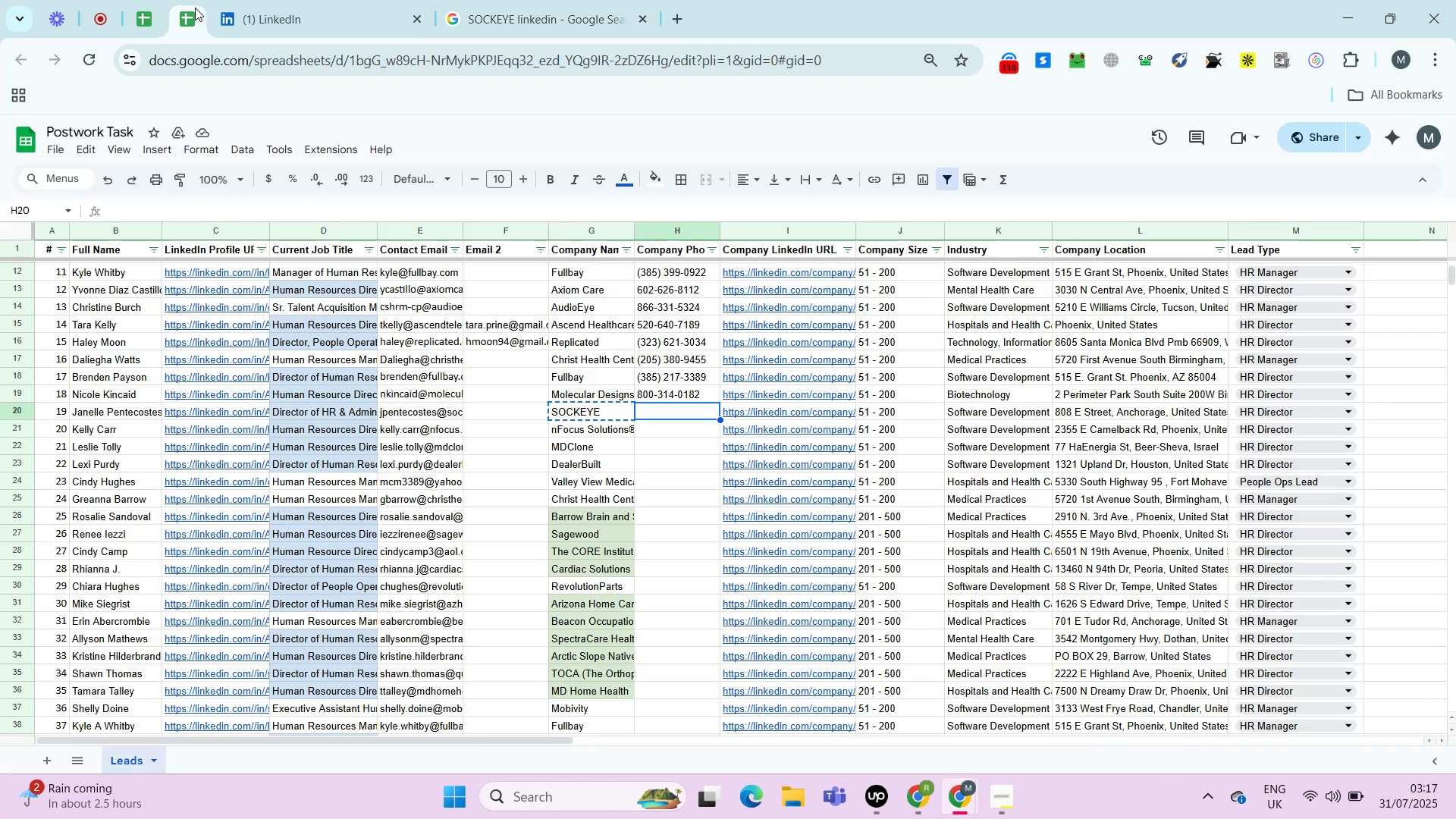 
key(ArrowLeft)
 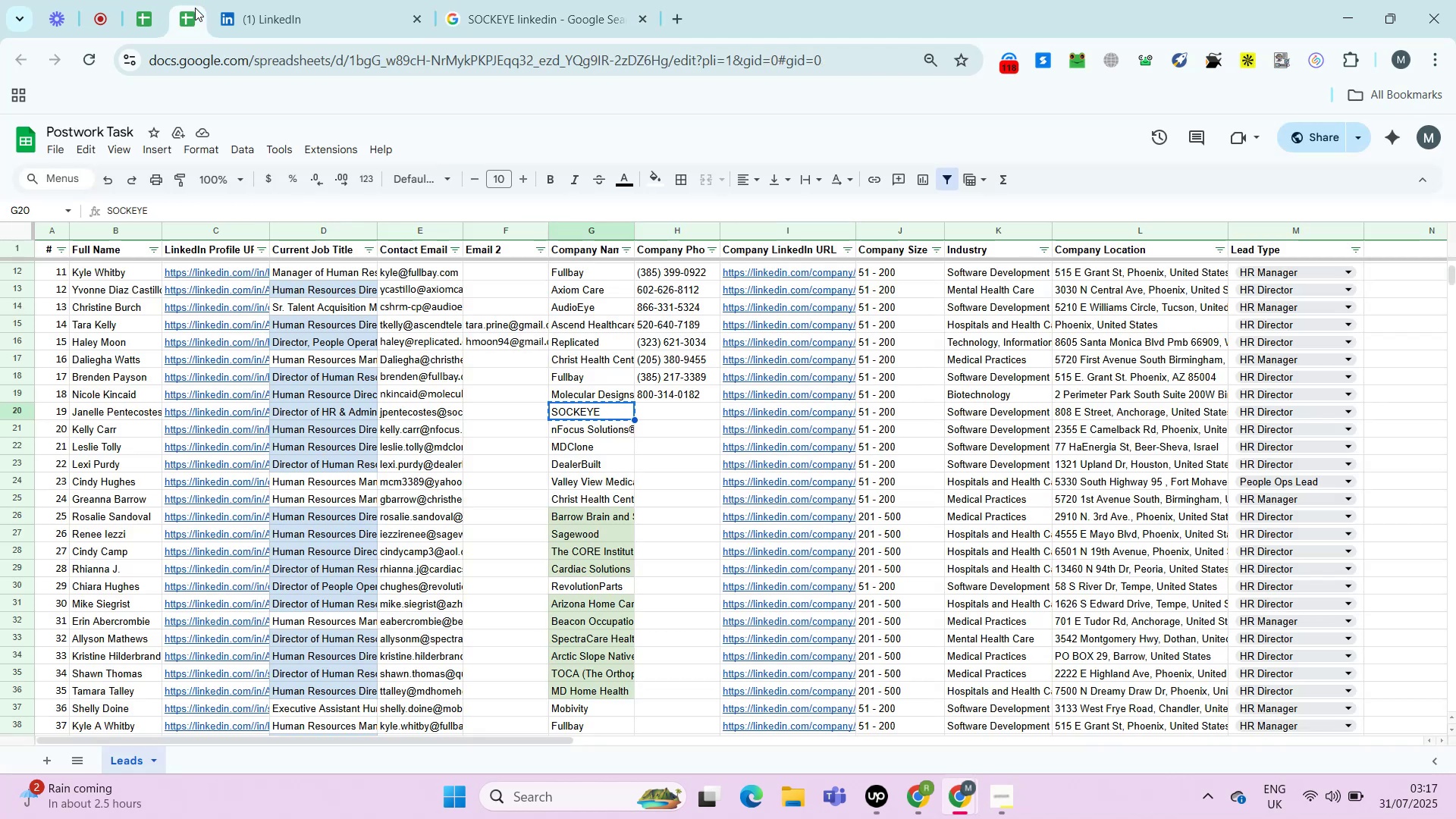 
key(ArrowLeft)
 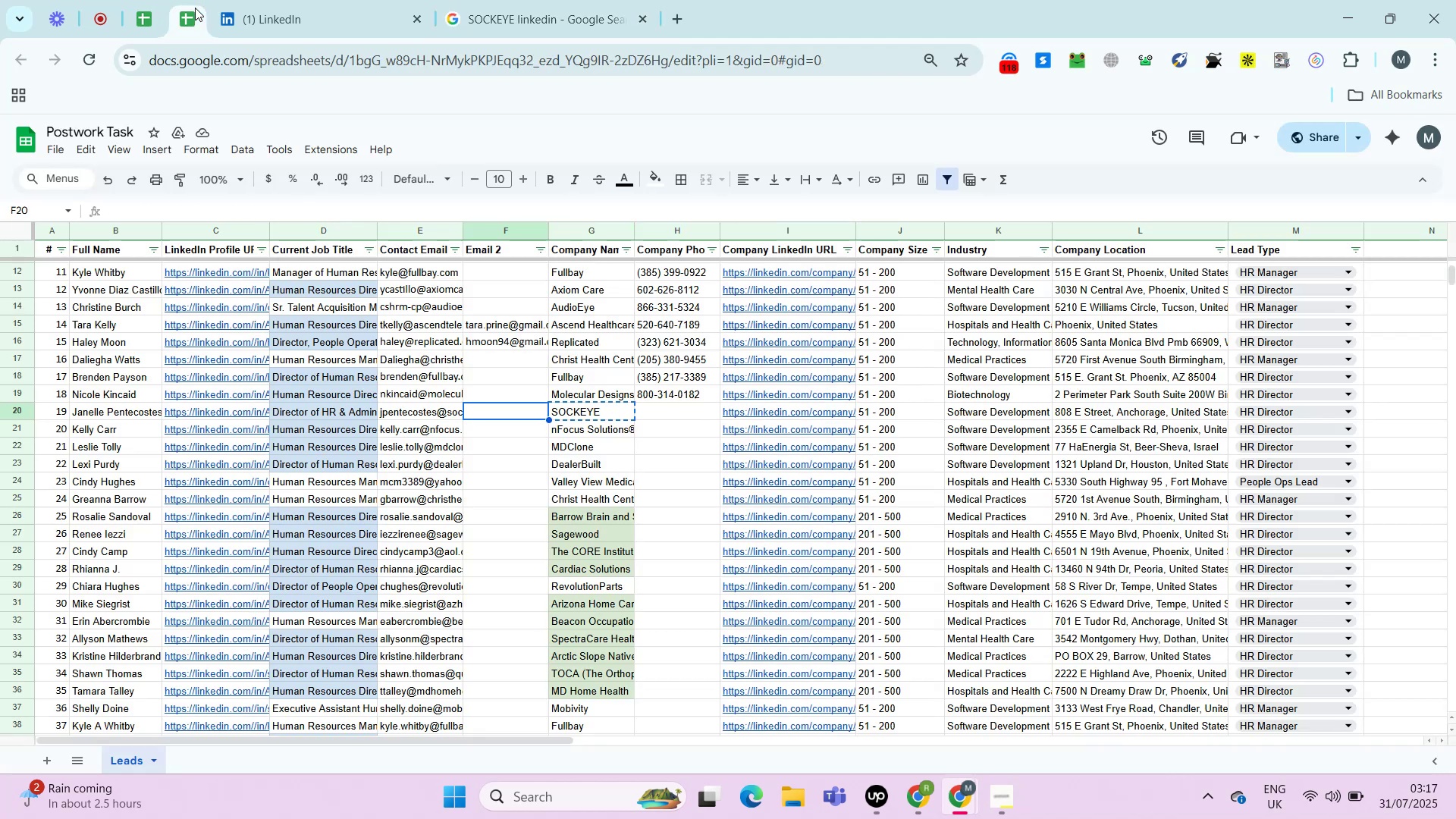 
key(ArrowLeft)
 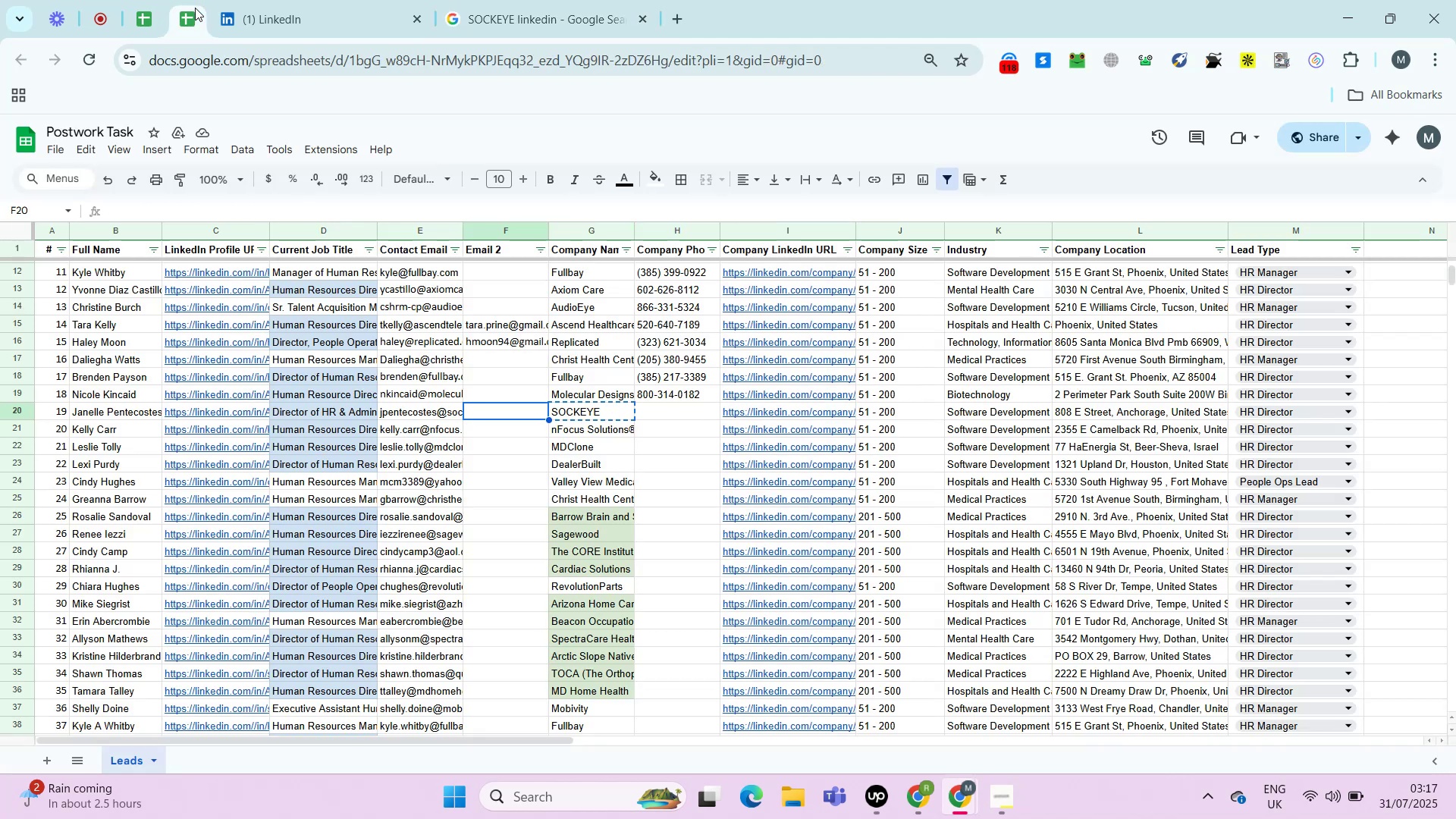 
key(ArrowLeft)
 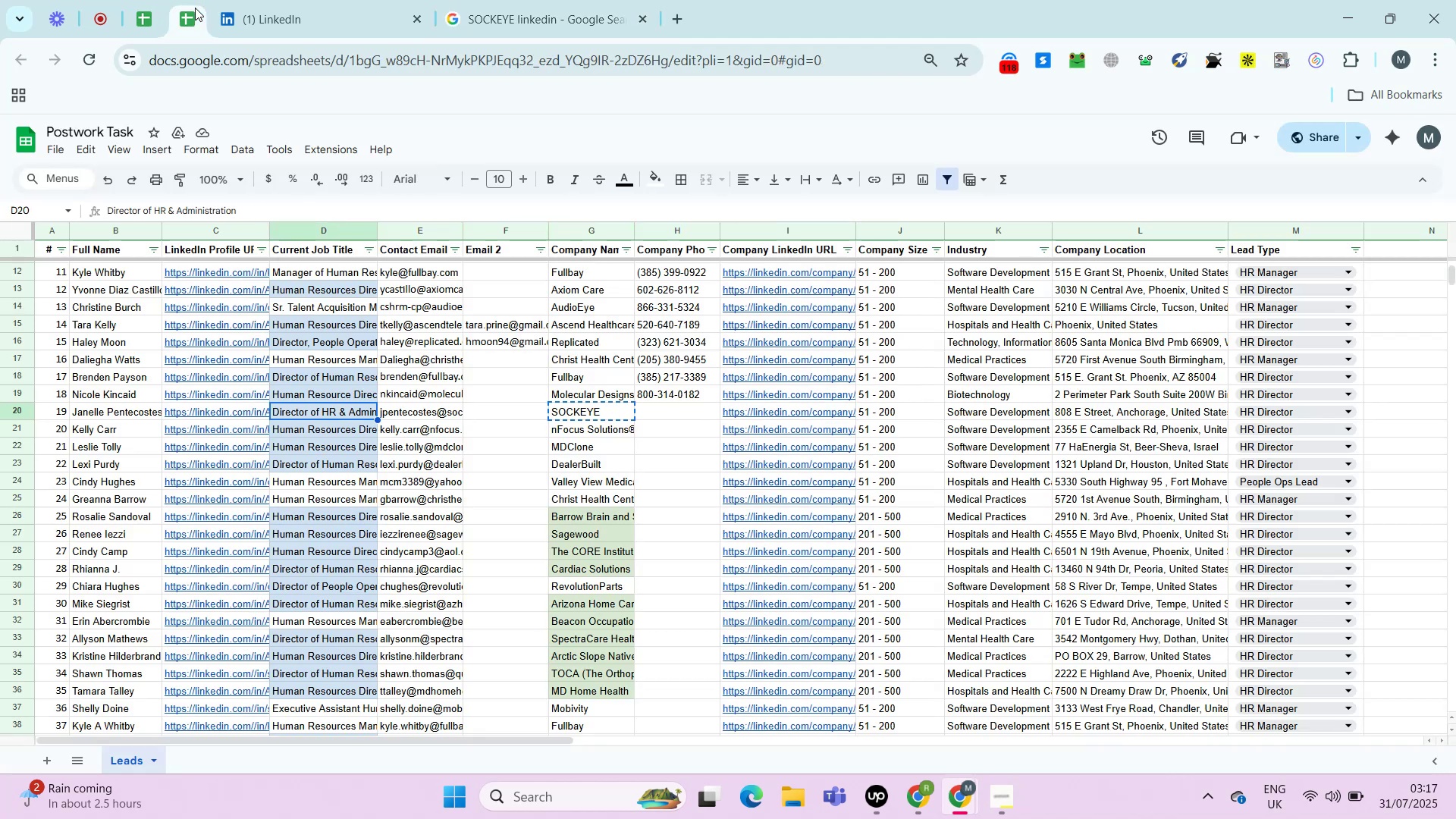 
key(ArrowLeft)
 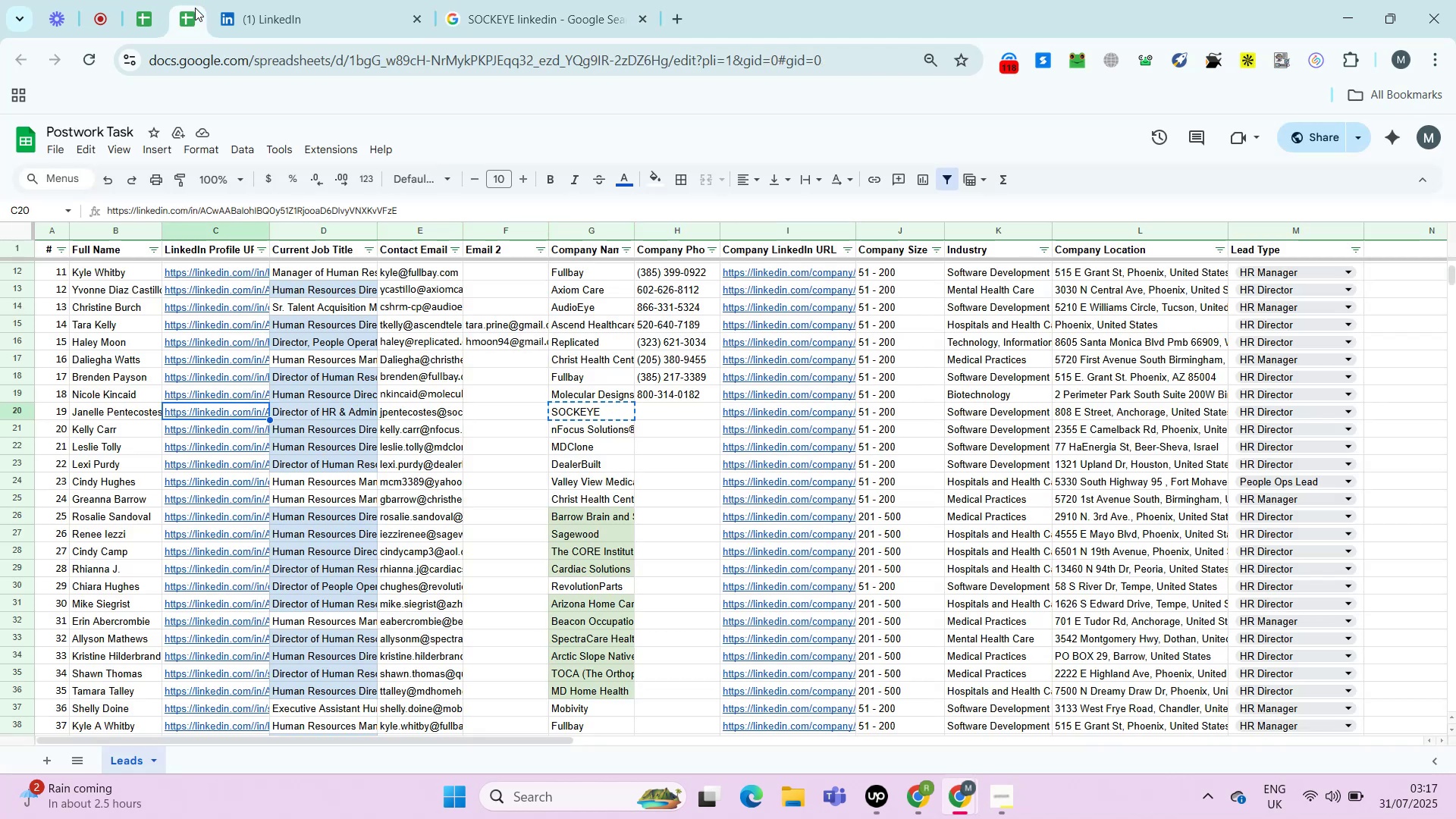 
key(Alt+Enter)
 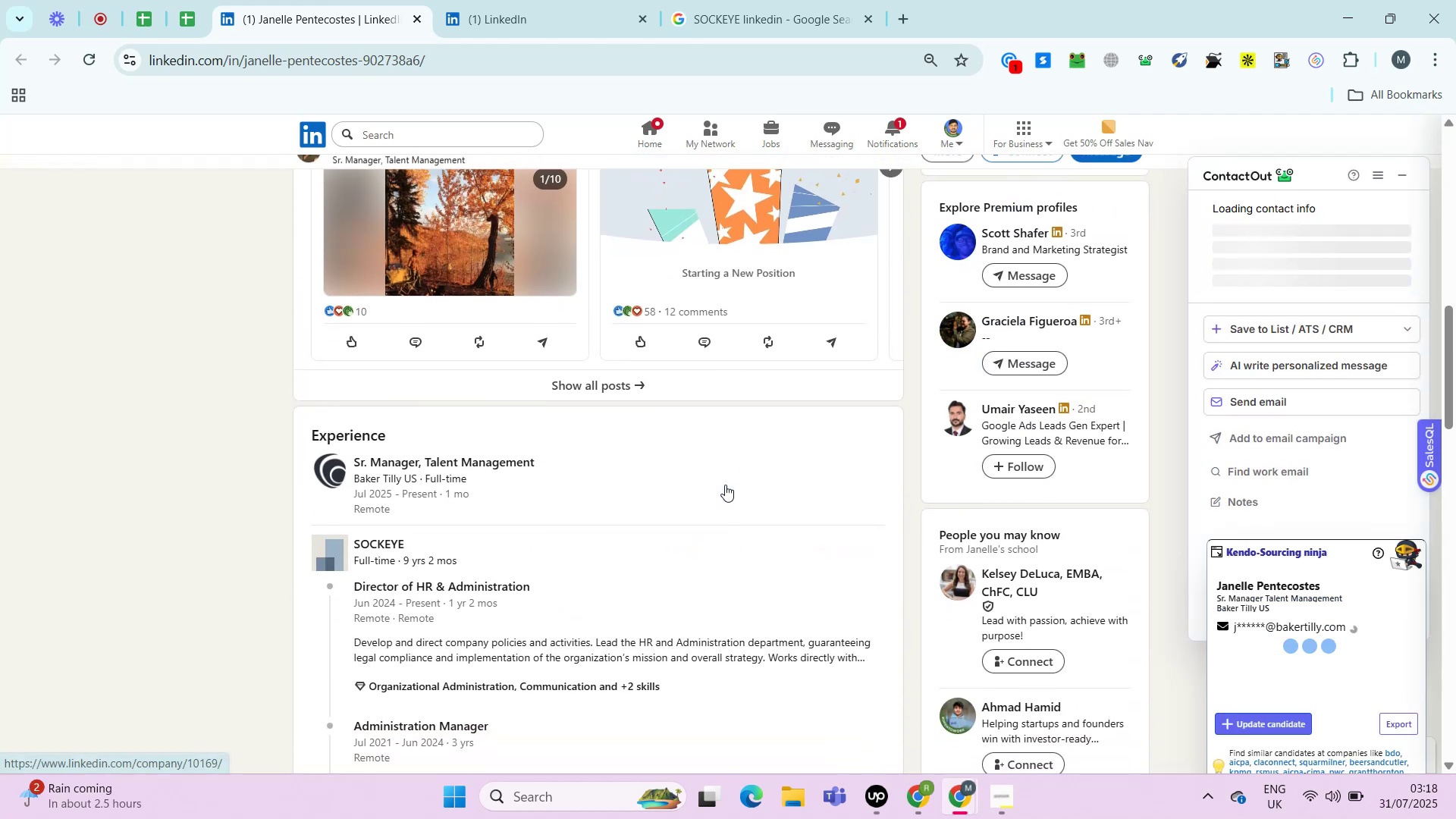 
wait(20.08)
 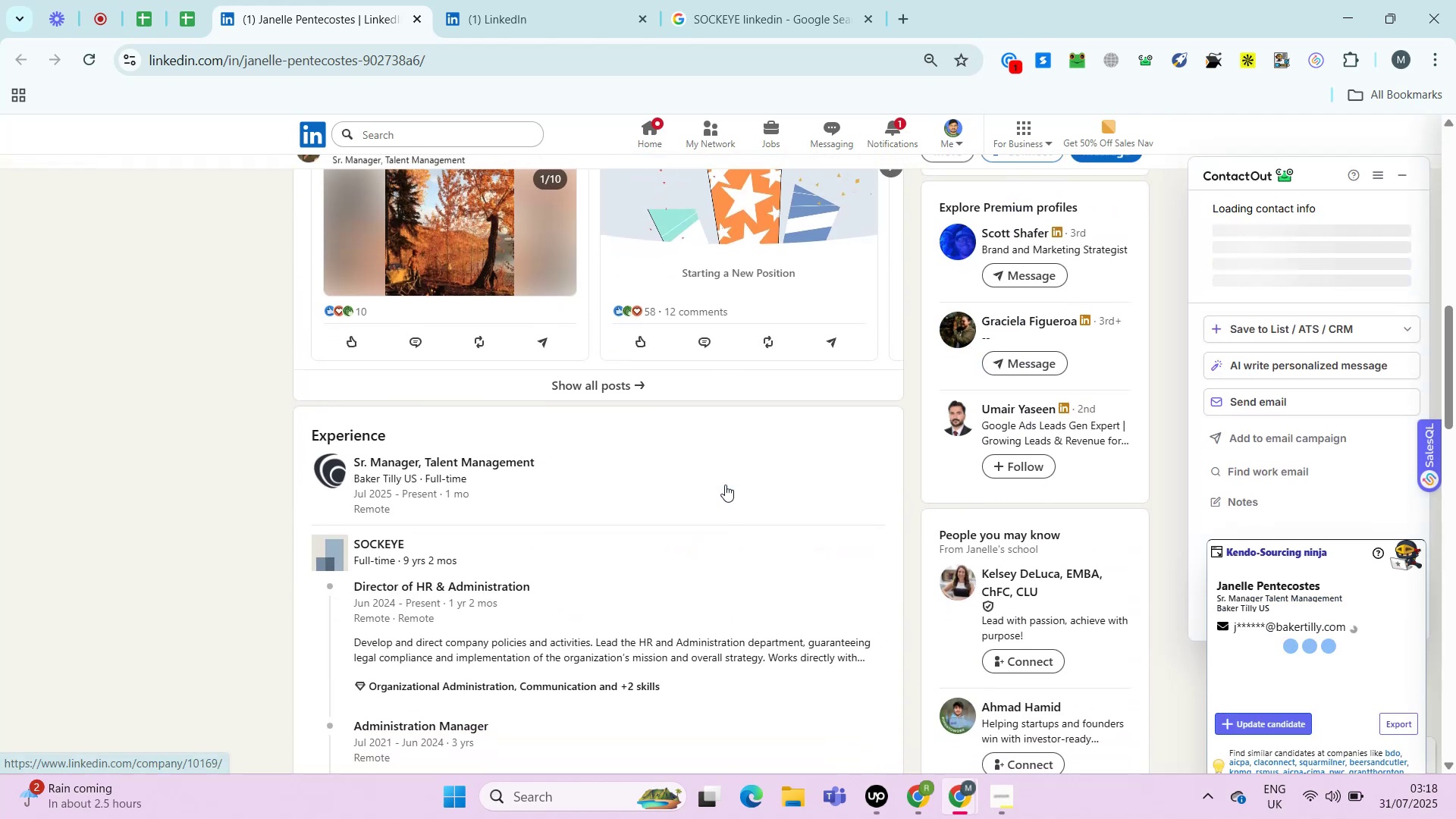 
left_click([752, 0])
 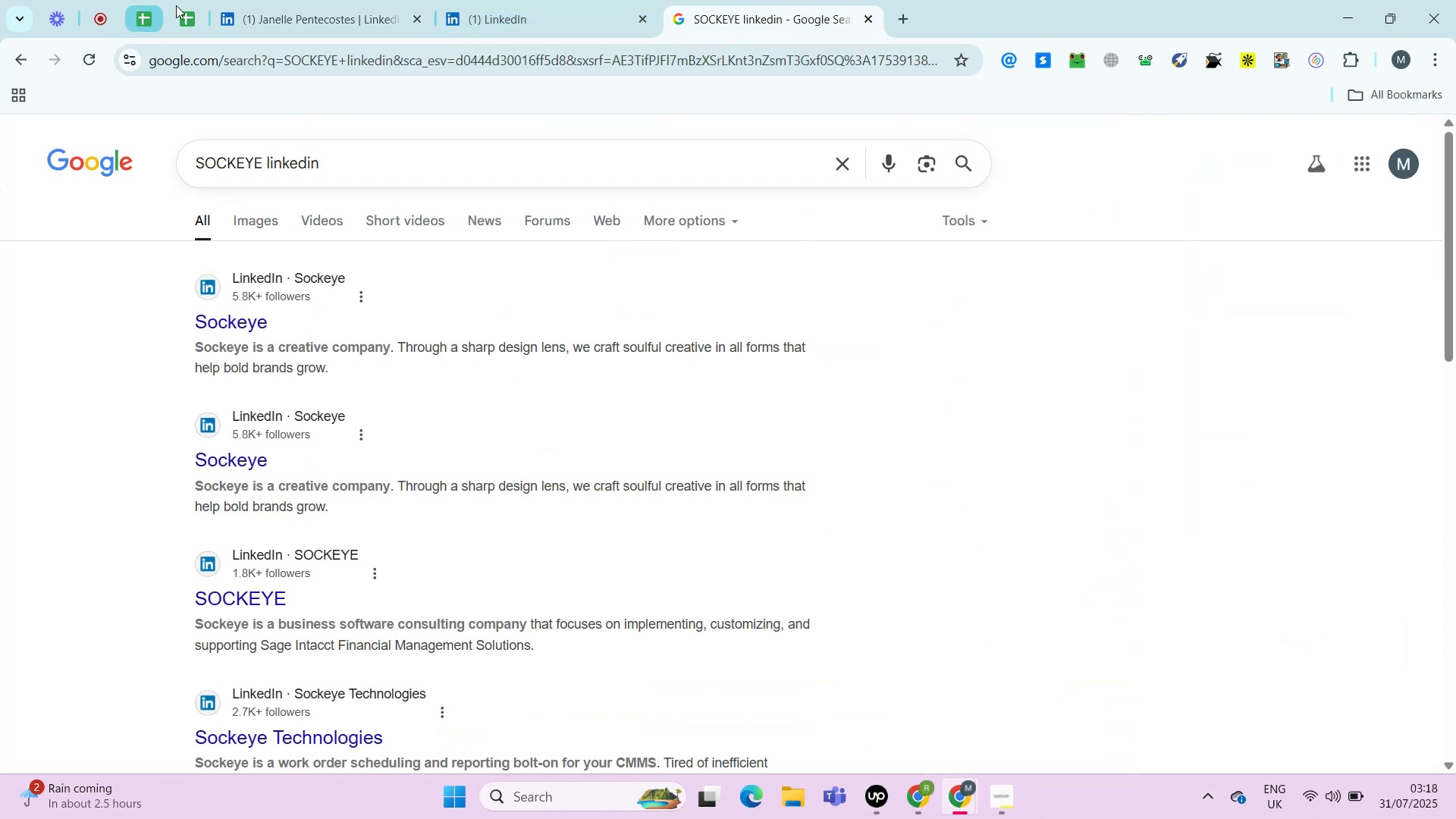 
left_click([187, 11])
 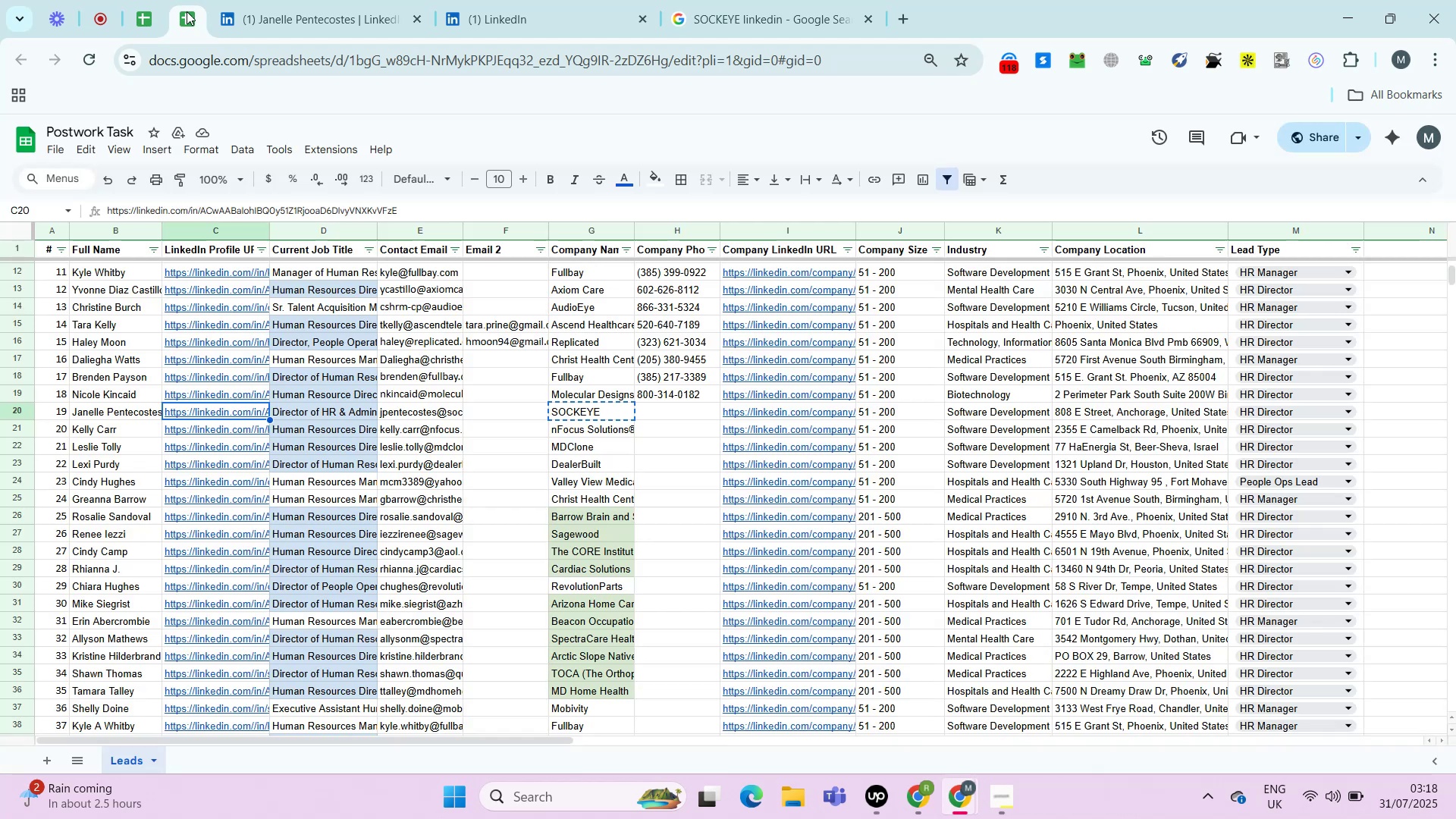 
key(ArrowRight)
 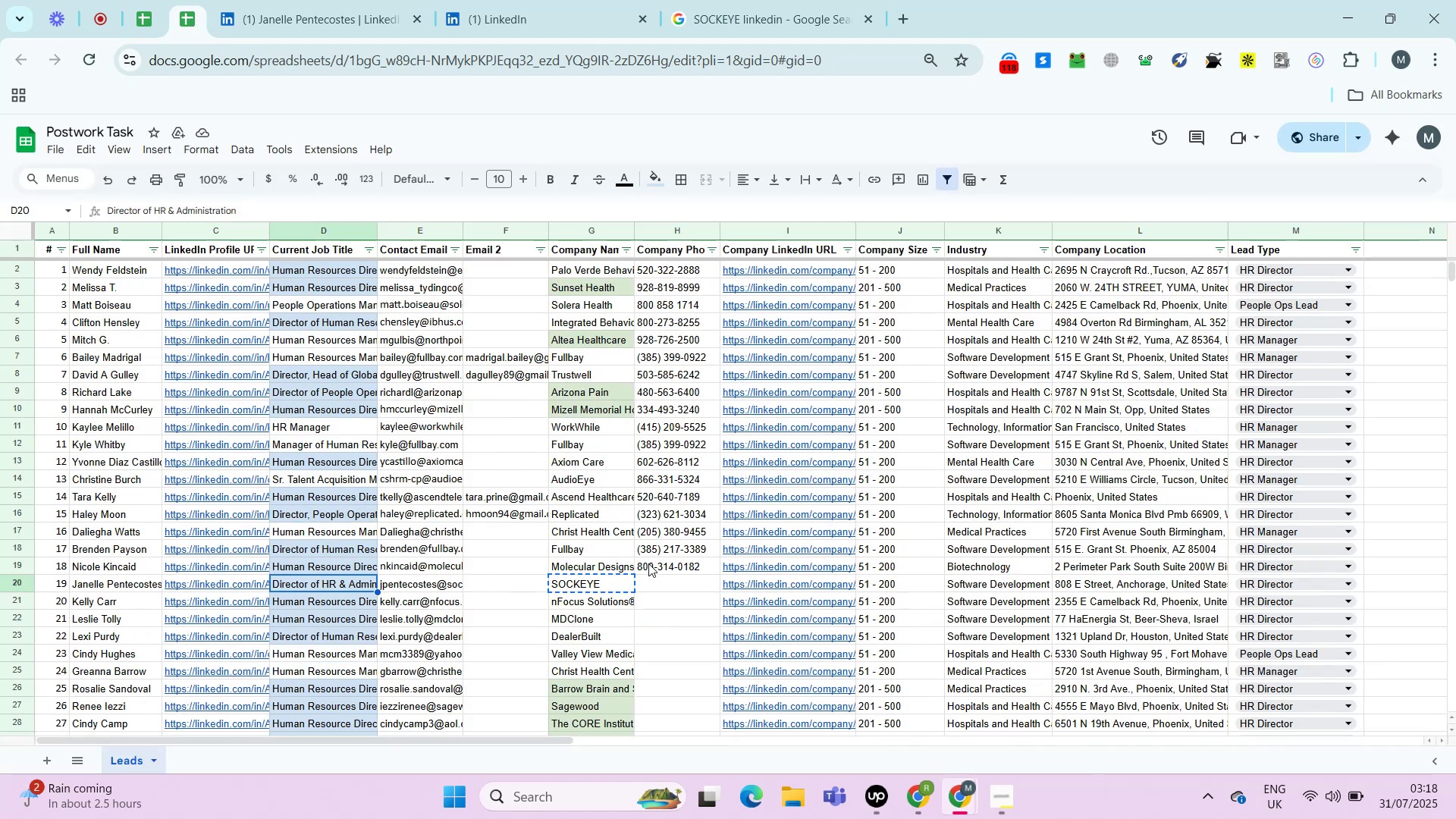 
key(ArrowRight)
 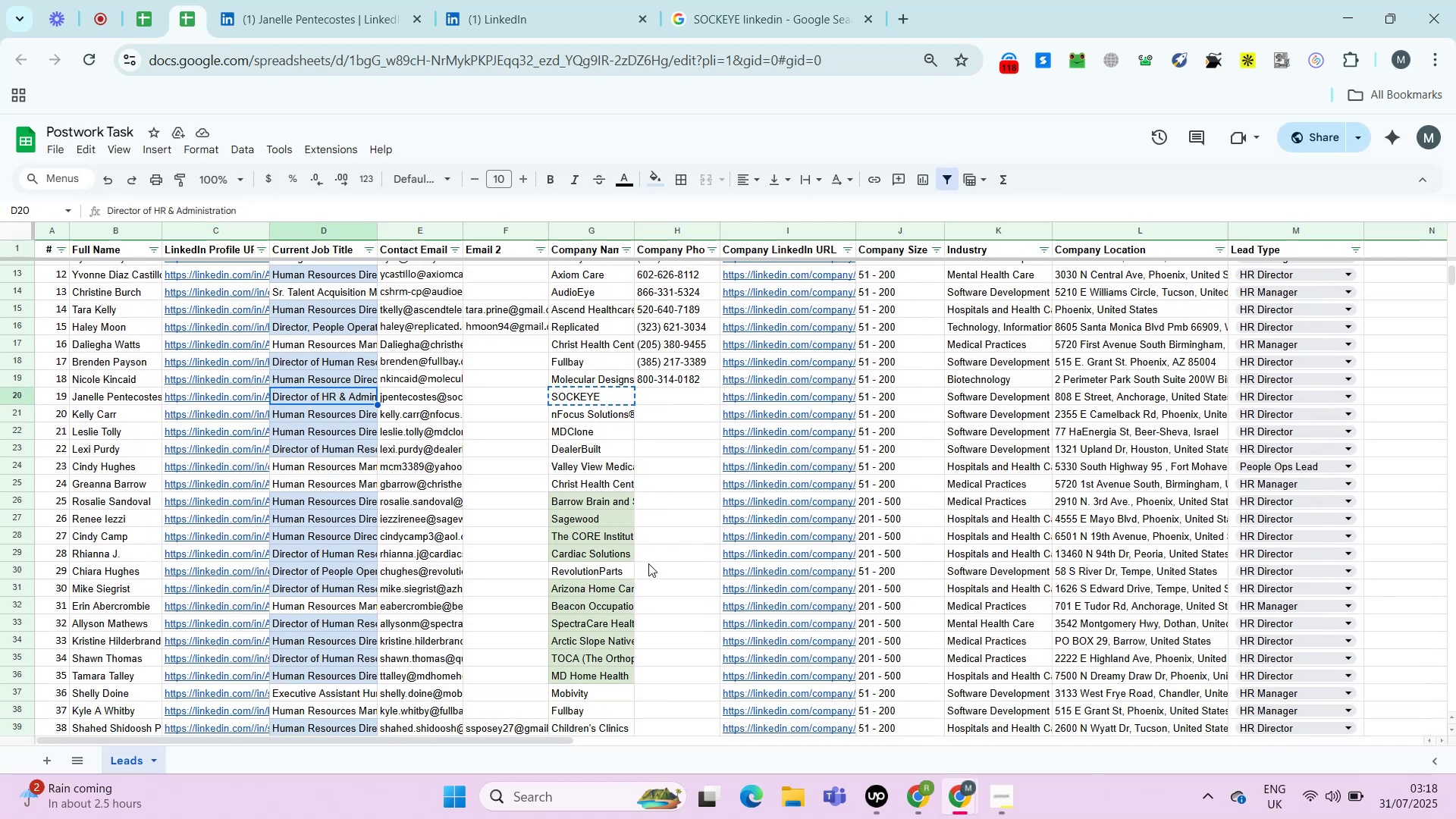 
key(ArrowRight)
 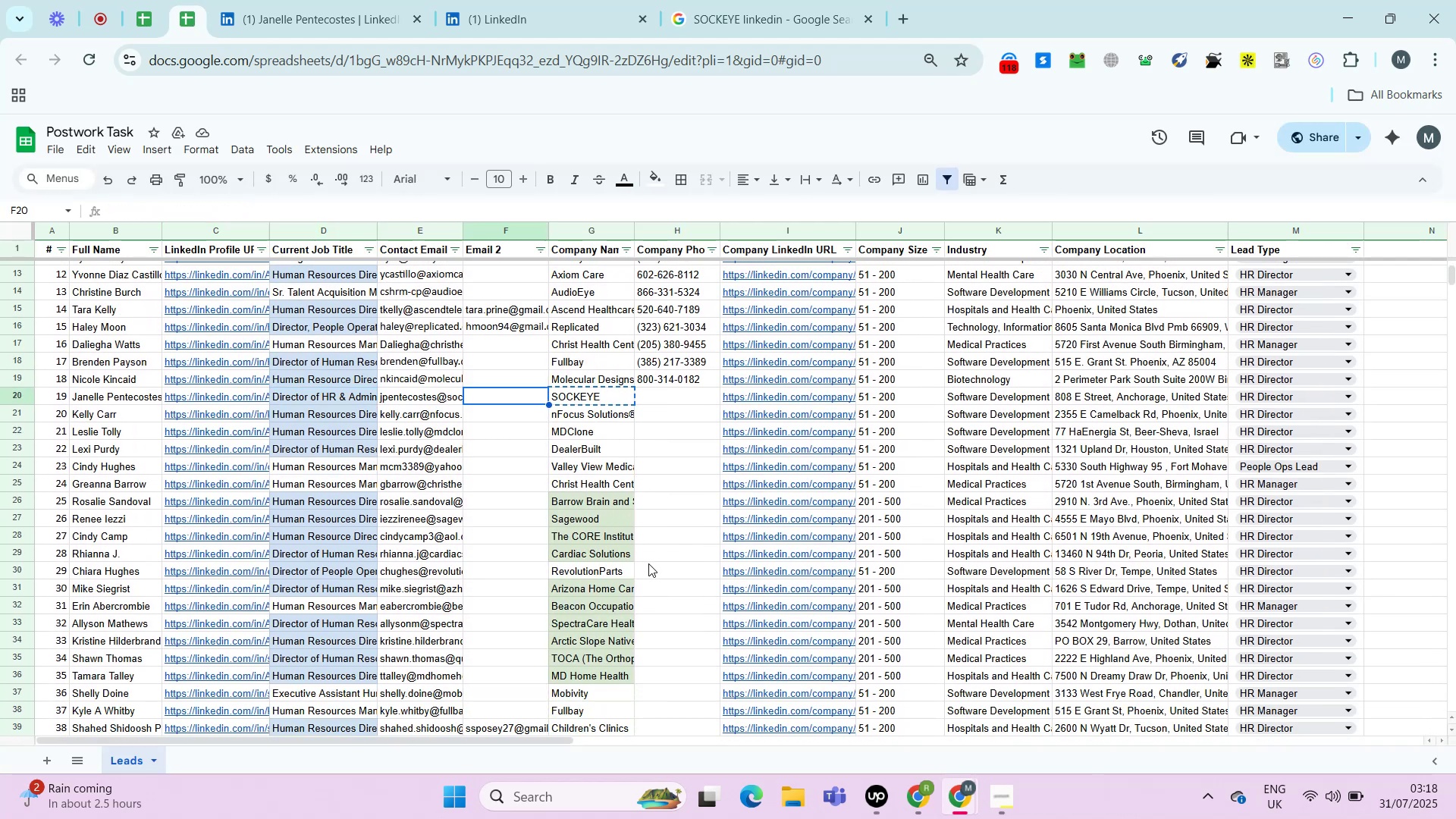 
key(ArrowRight)
 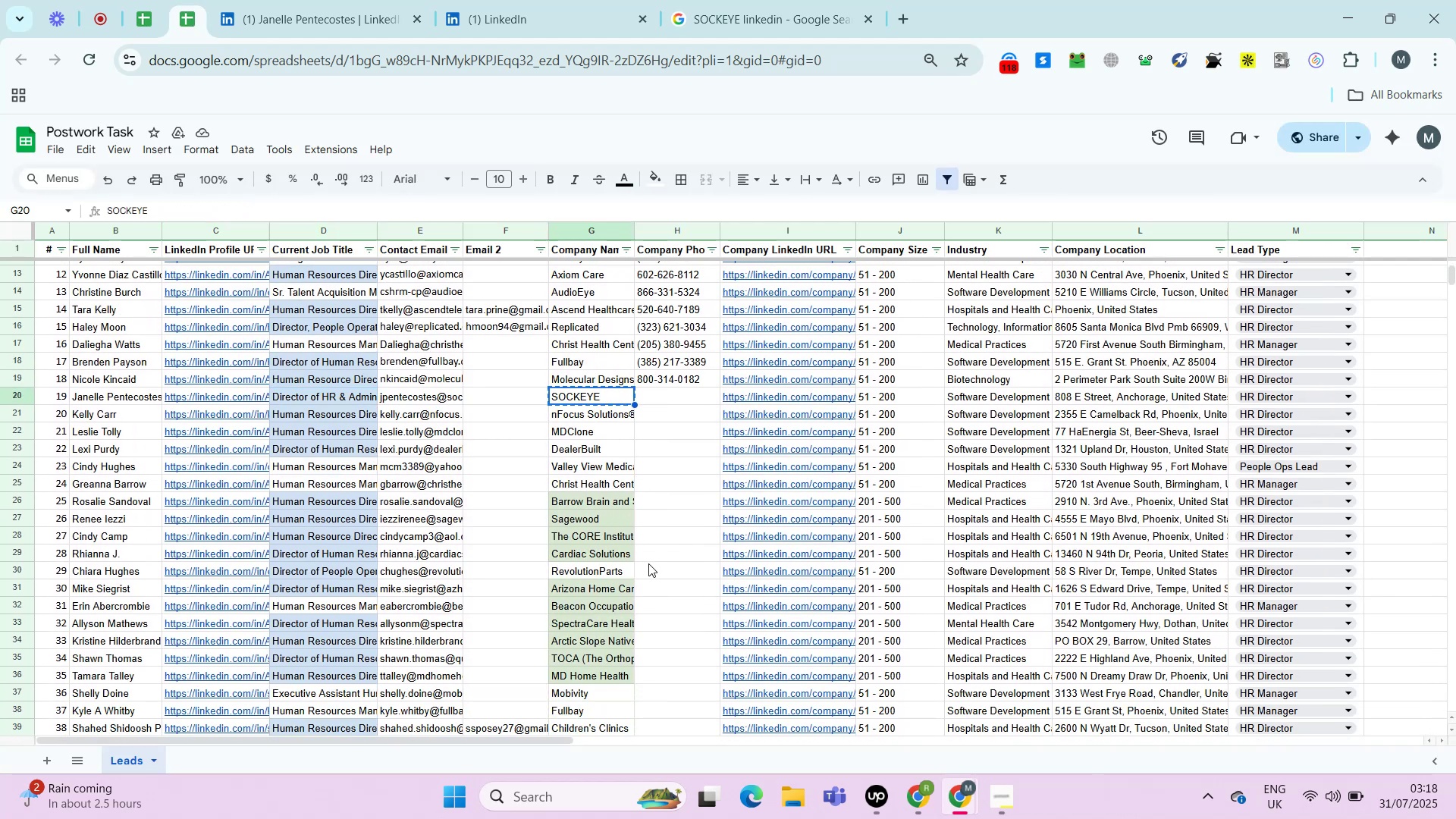 
key(ArrowRight)
 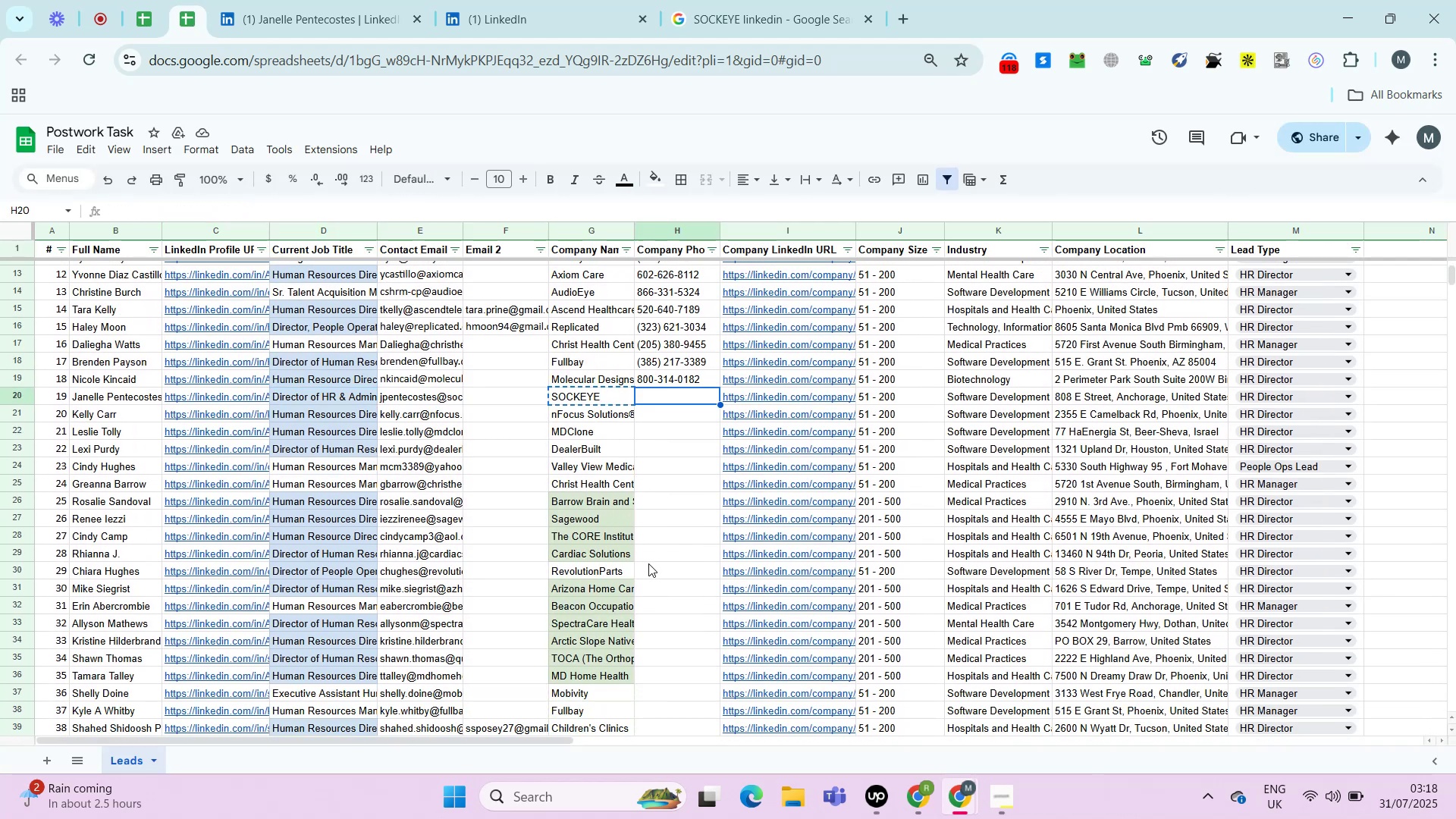 
key(ArrowRight)
 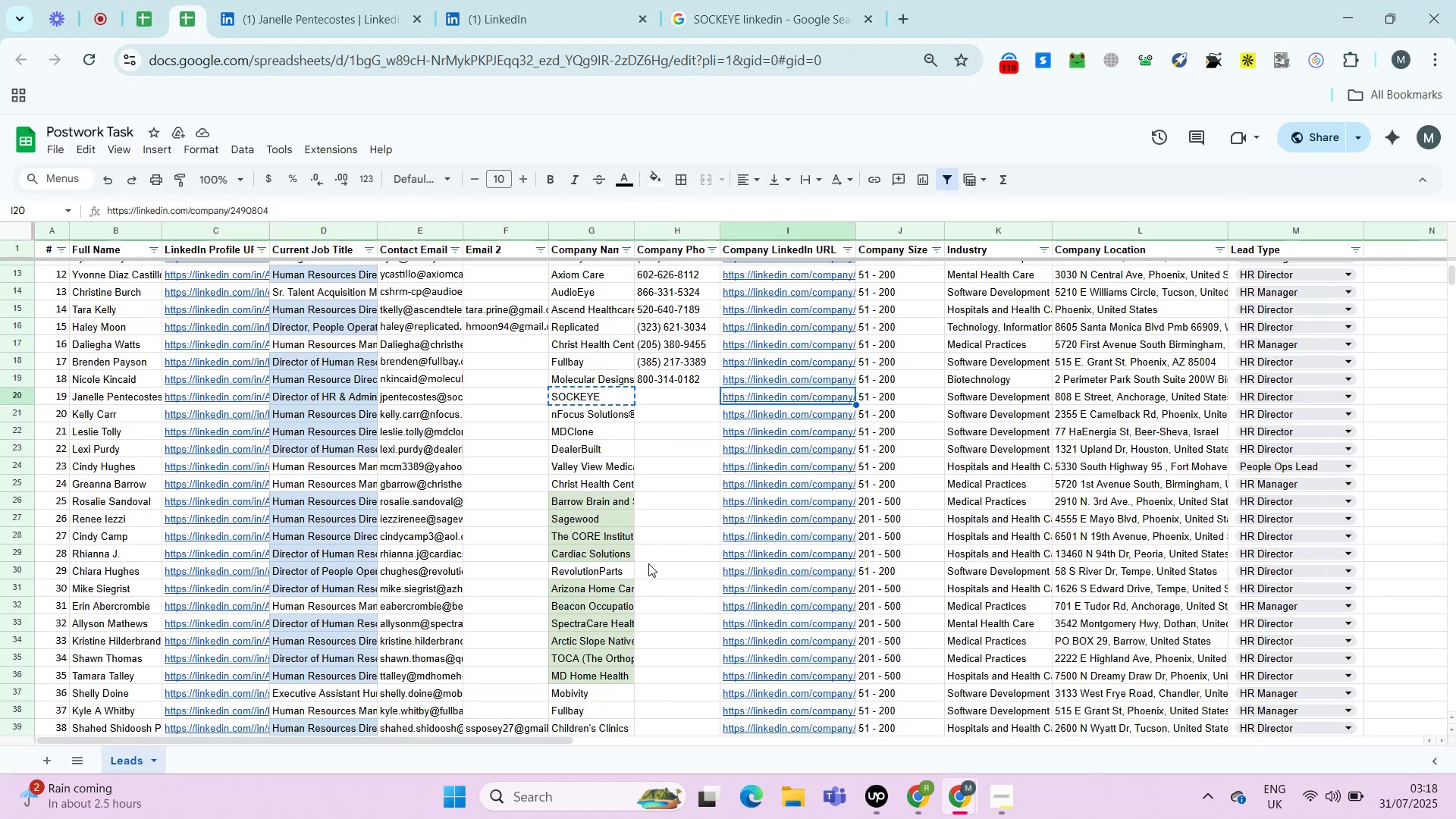 
key(ArrowRight)
 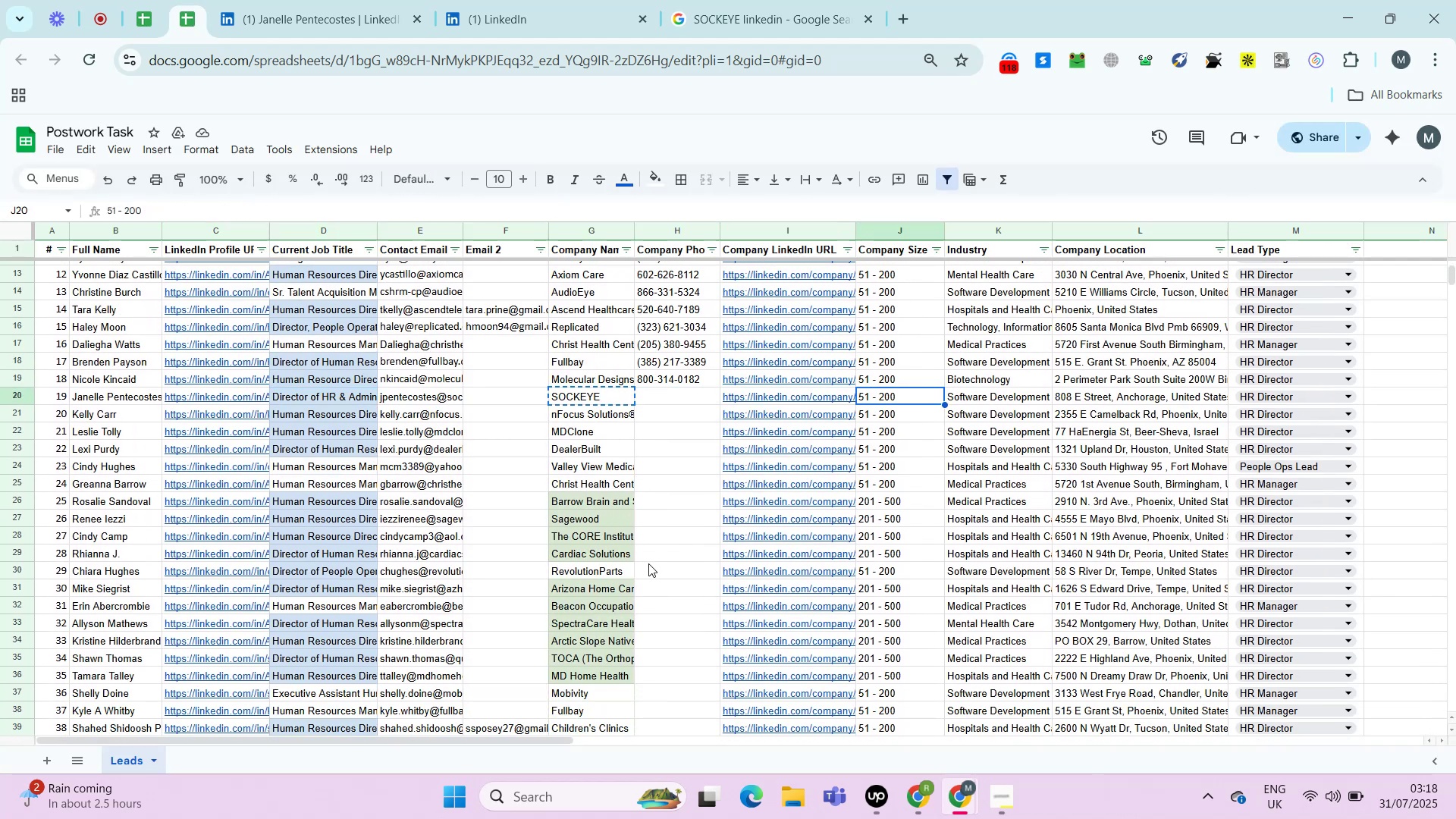 
key(ArrowRight)
 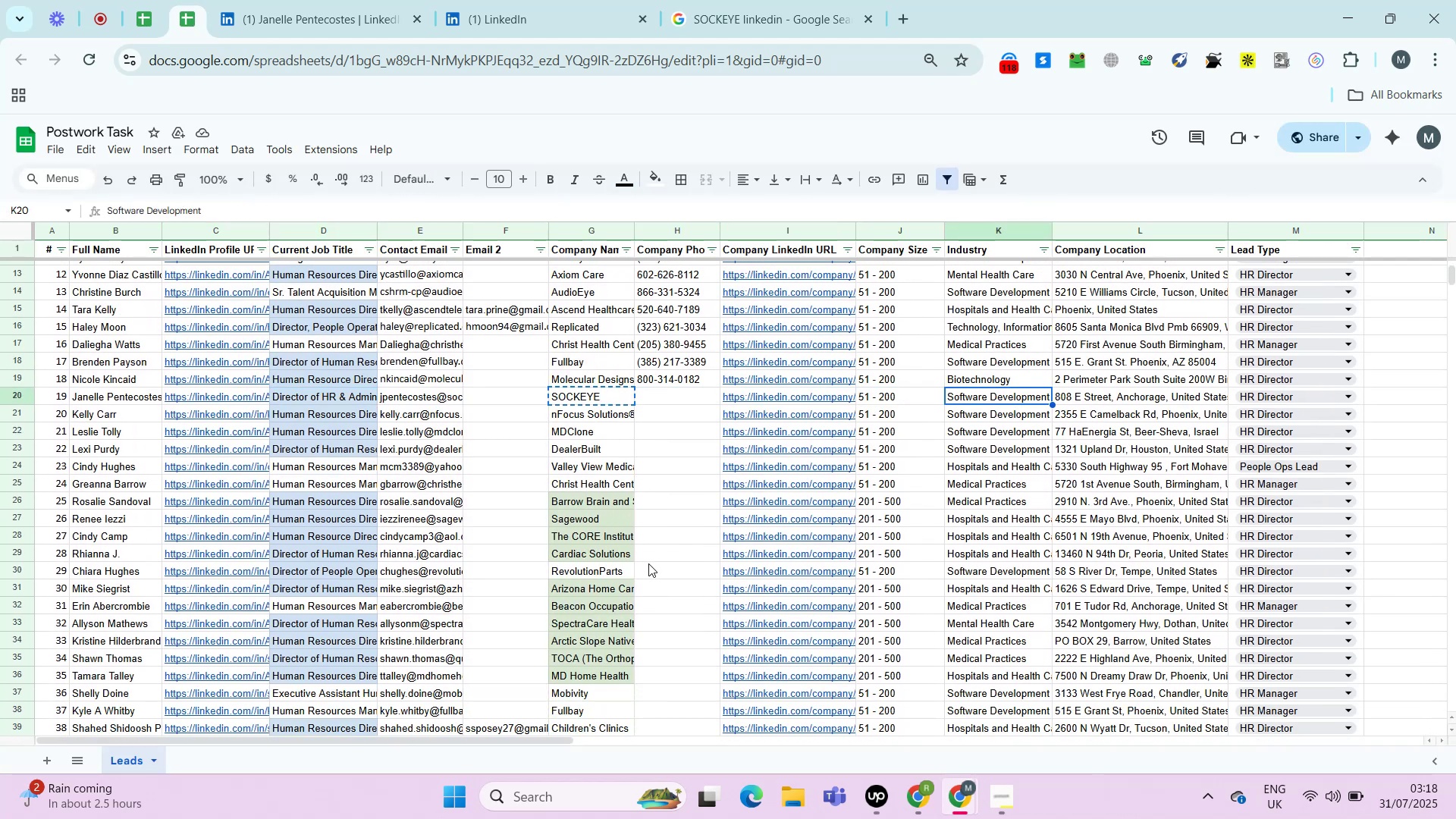 
key(ArrowLeft)
 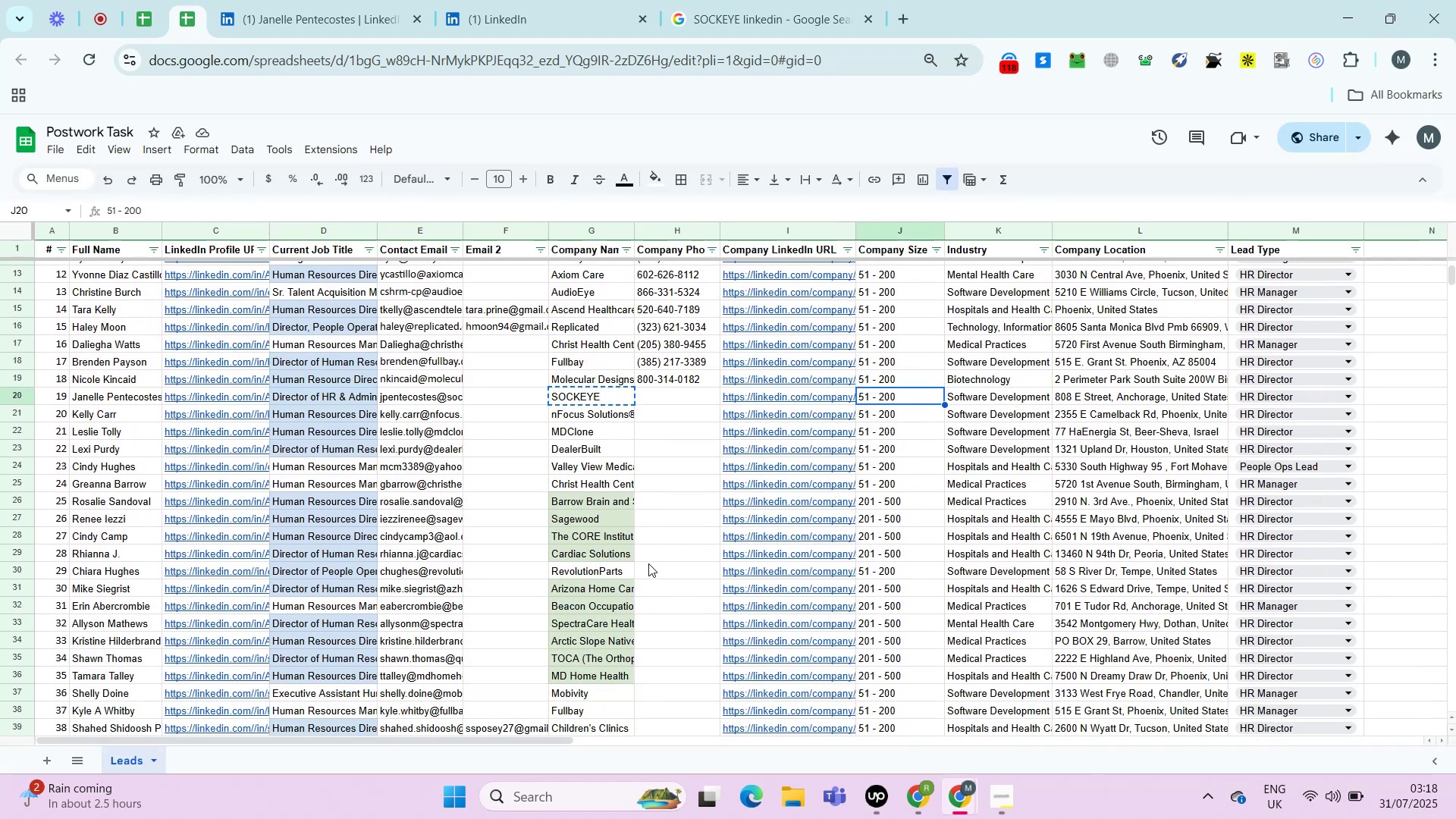 
key(ArrowLeft)
 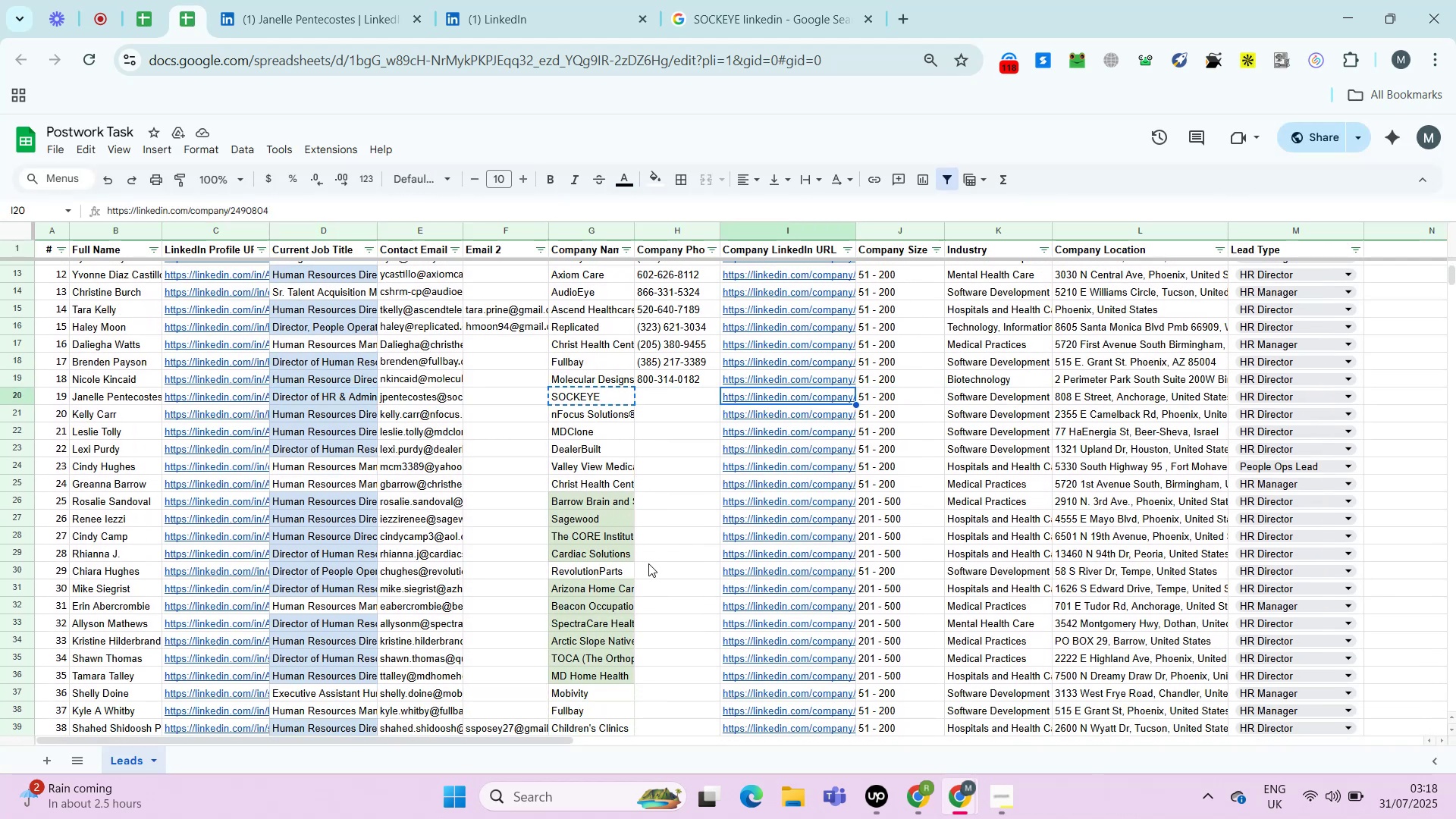 
key(ArrowLeft)
 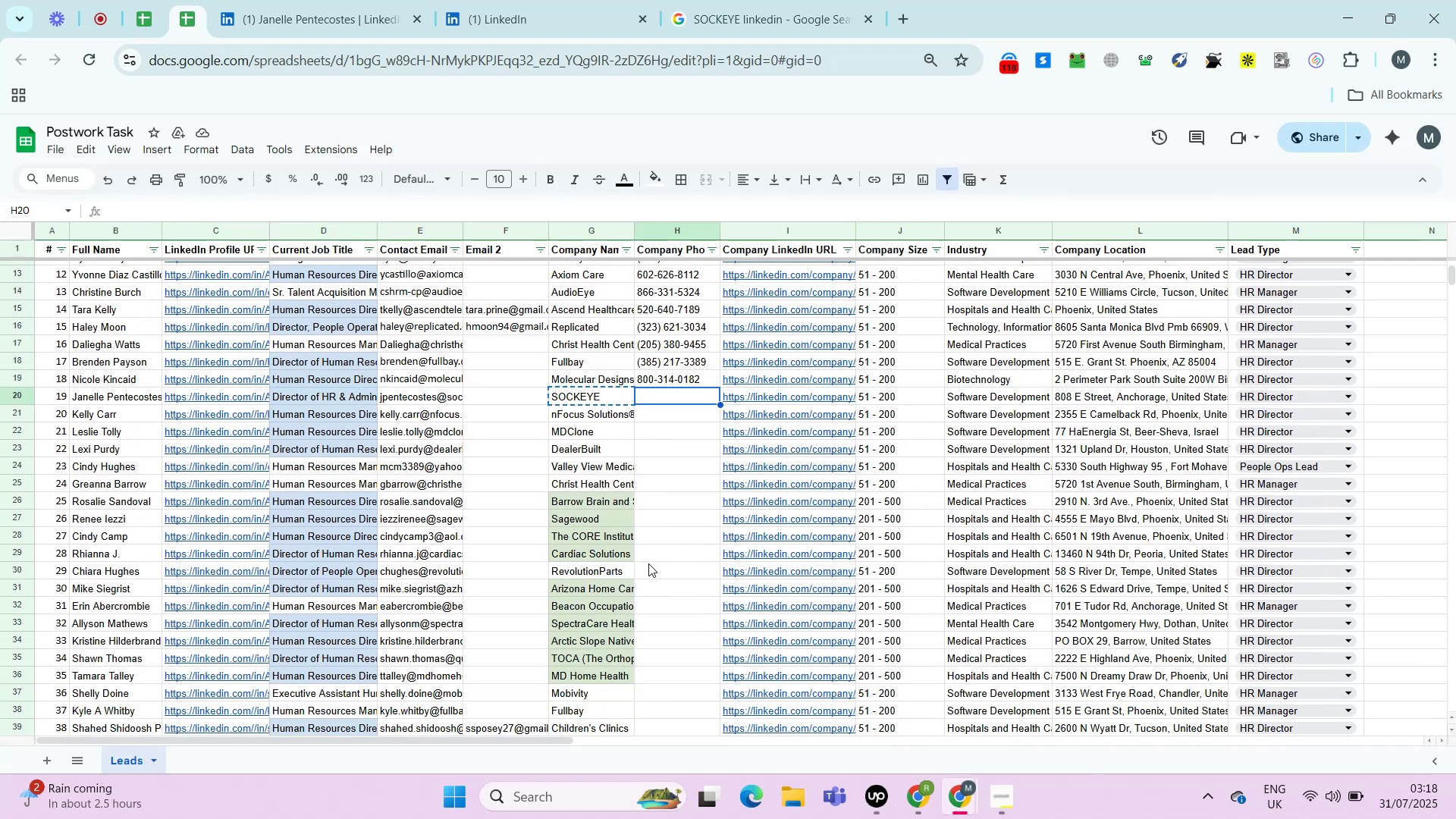 
key(ArrowLeft)
 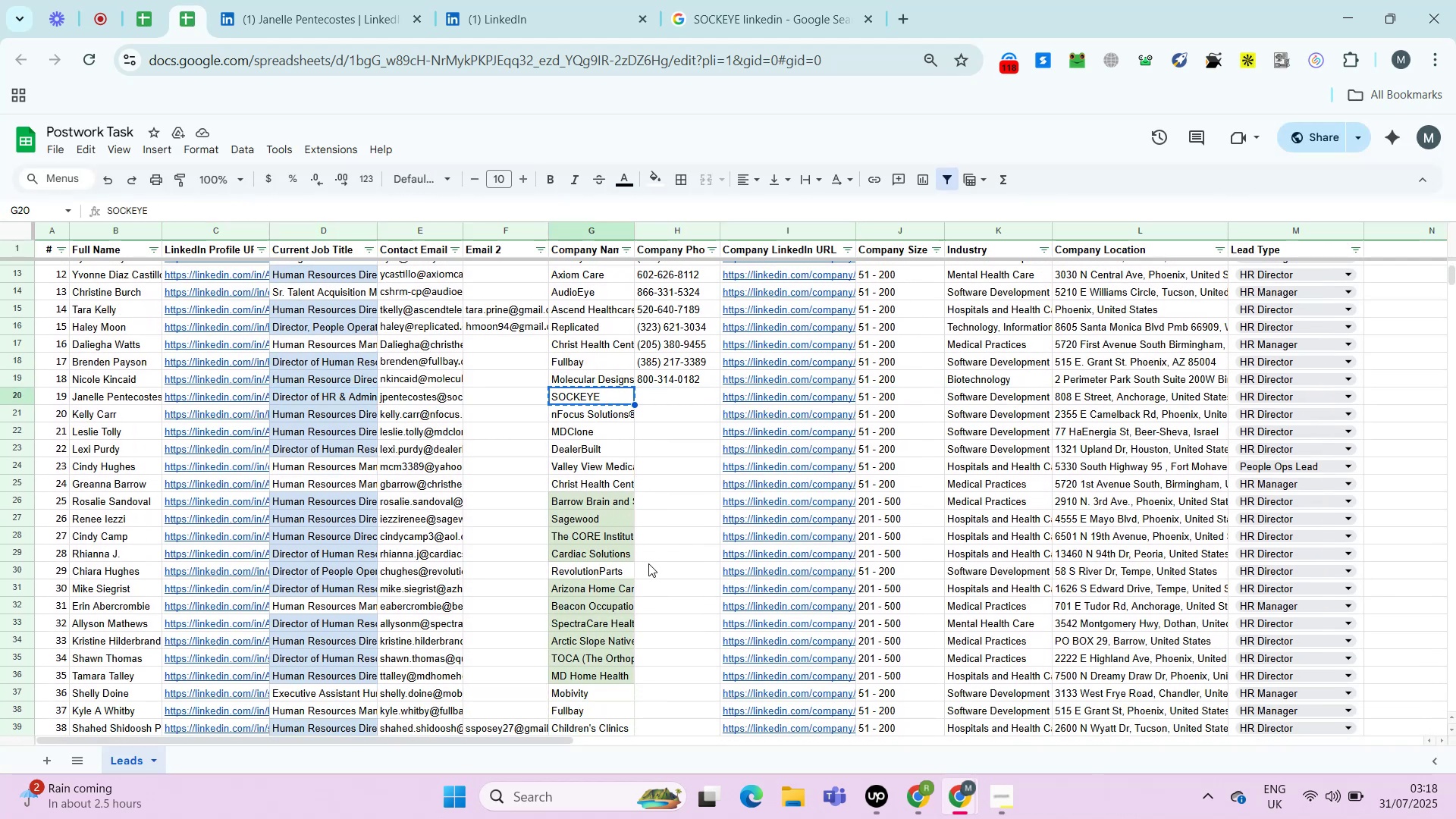 
key(Control+C)
 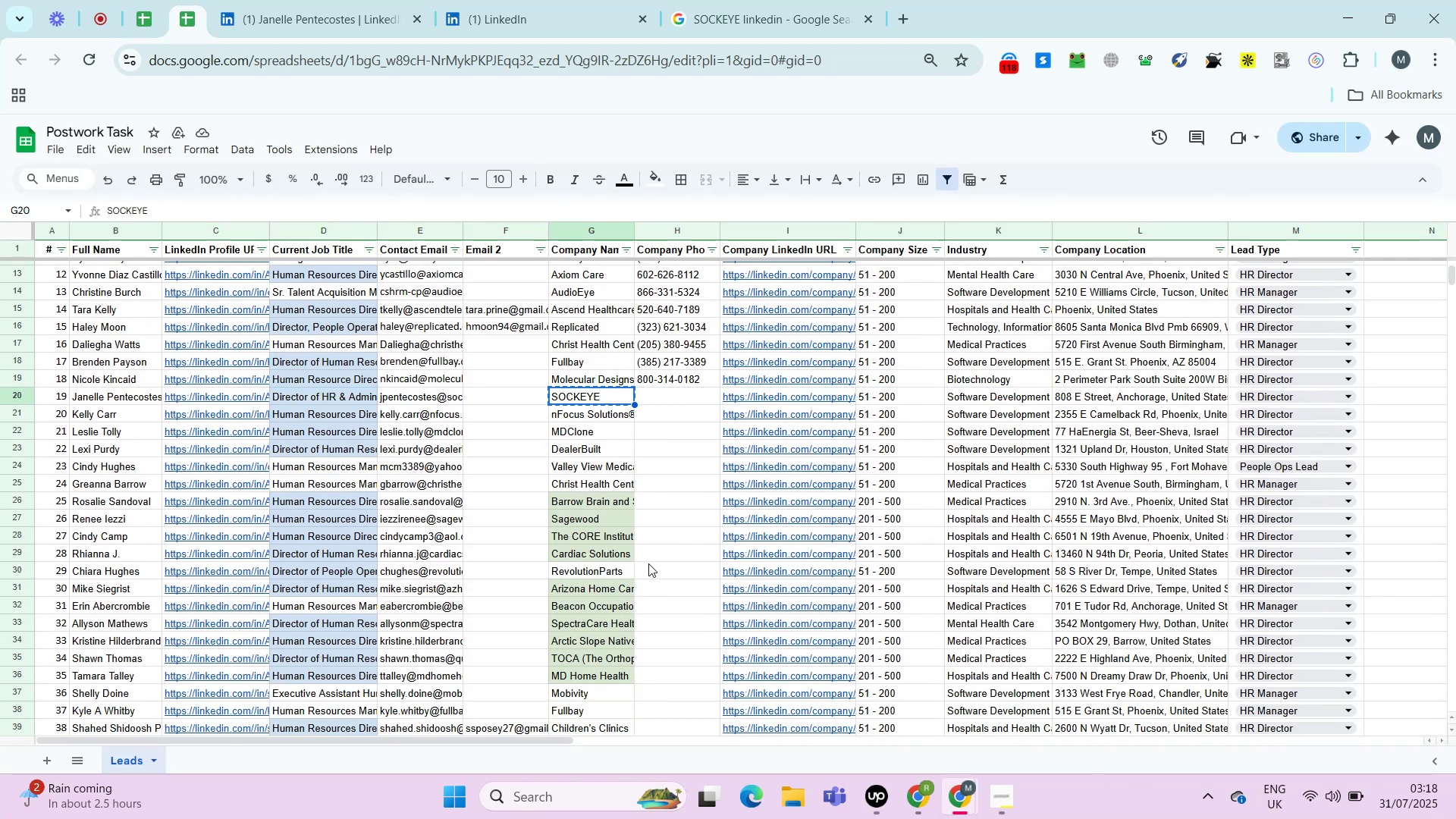 
key(Control+T)
 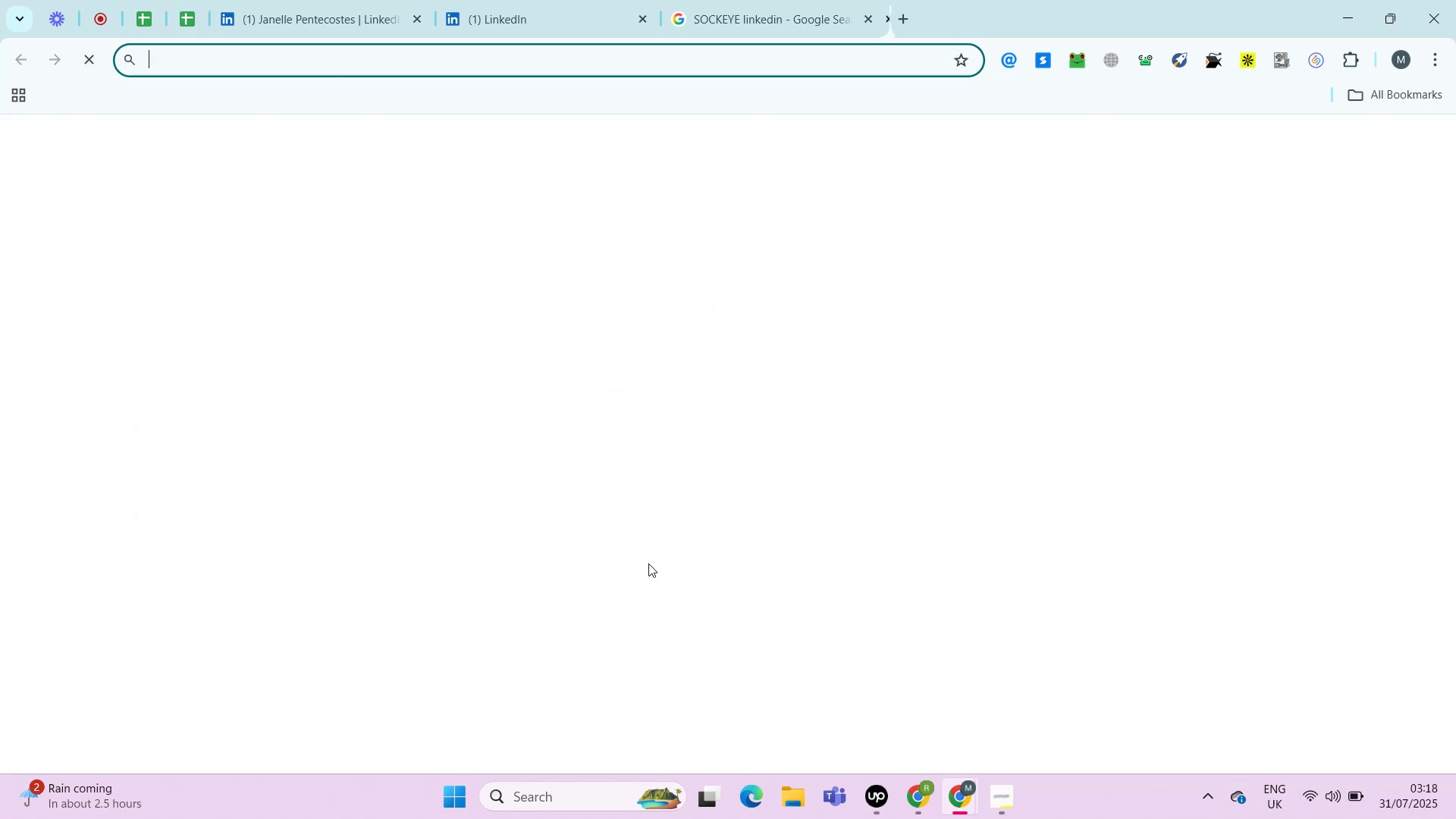 
key(Control+V)
 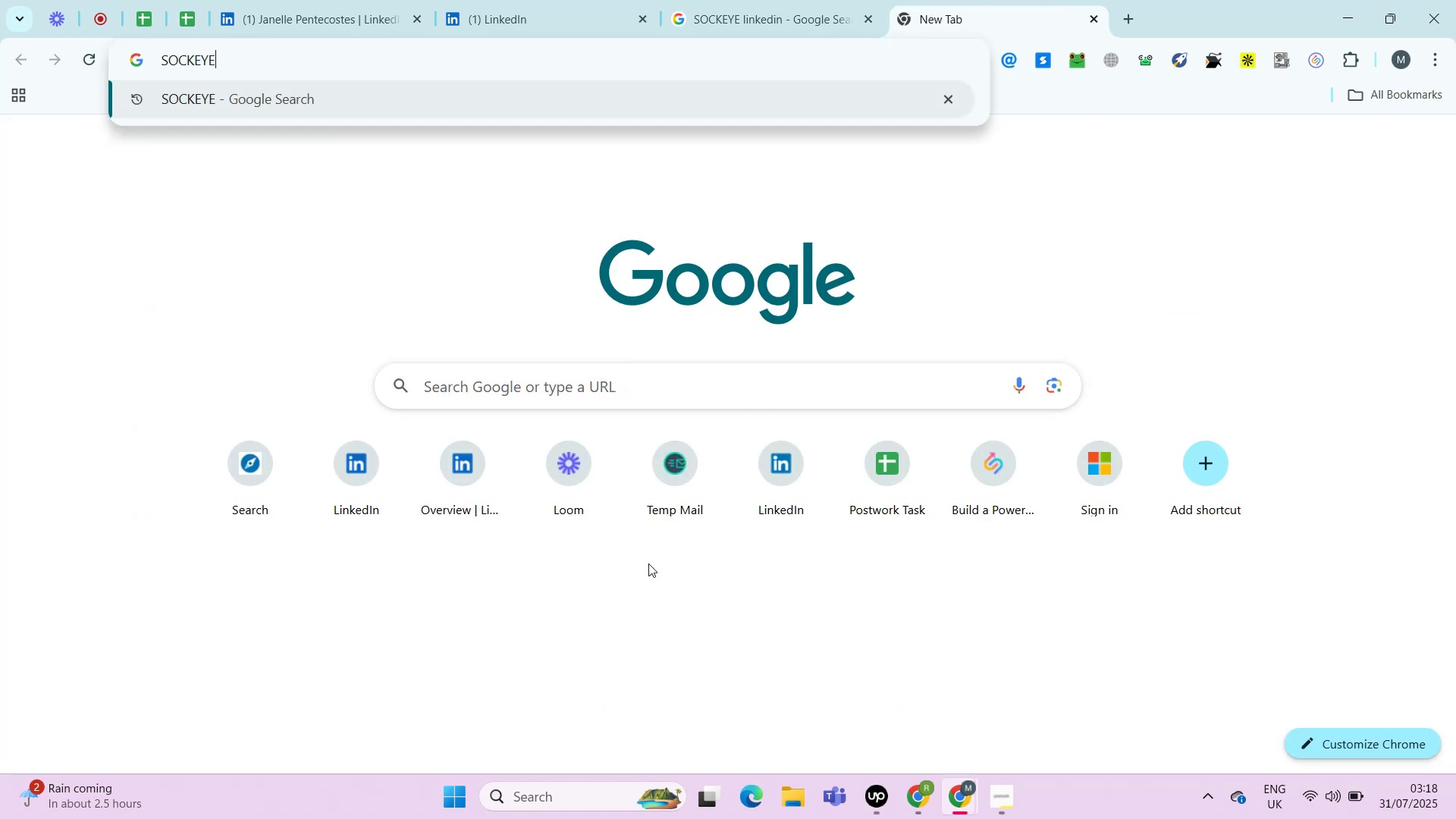 
type( zoominfo)
 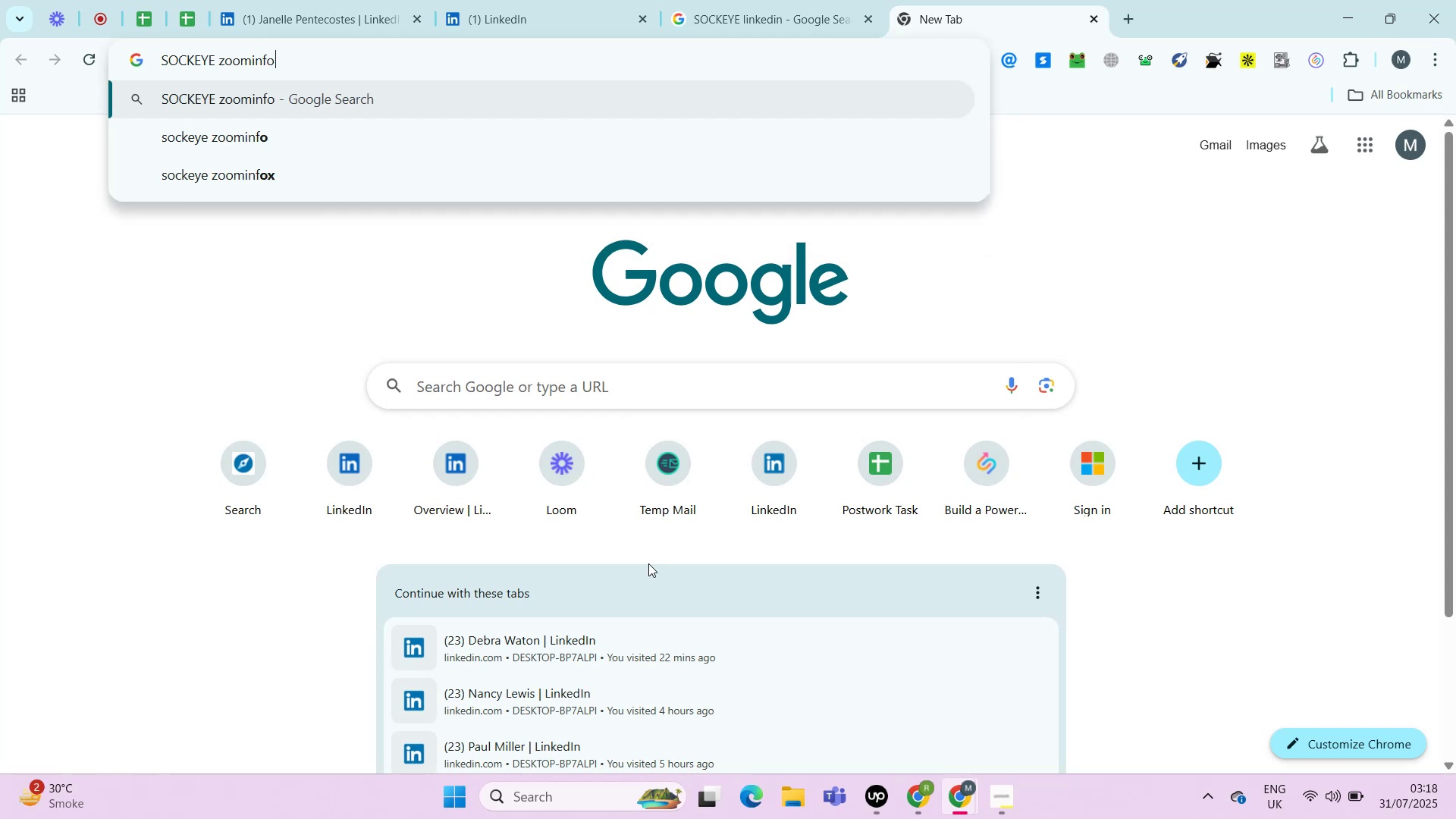 
key(Enter)
 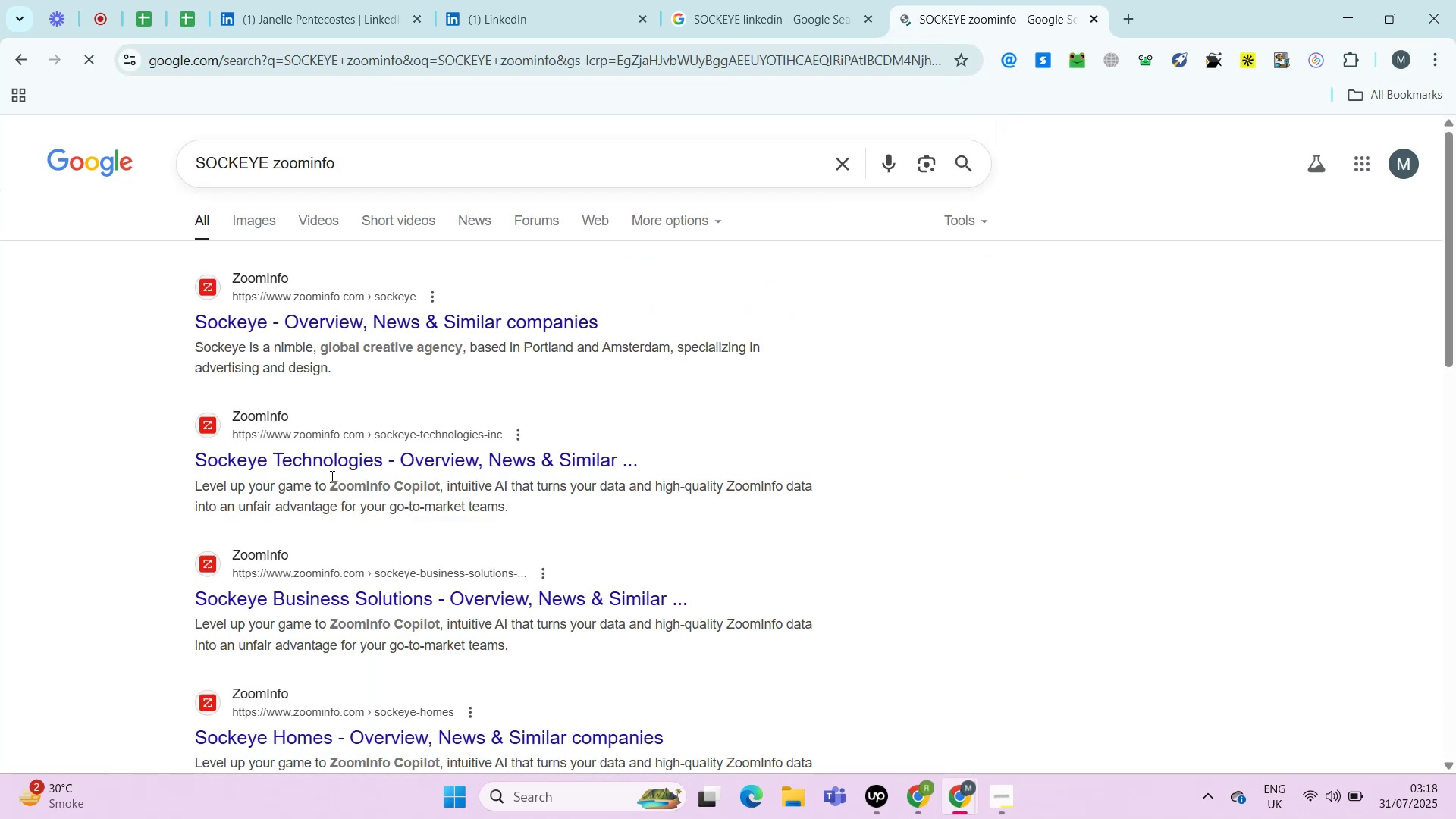 
hold_key(key=ControlLeft, duration=0.66)
left_click([284, 294])
 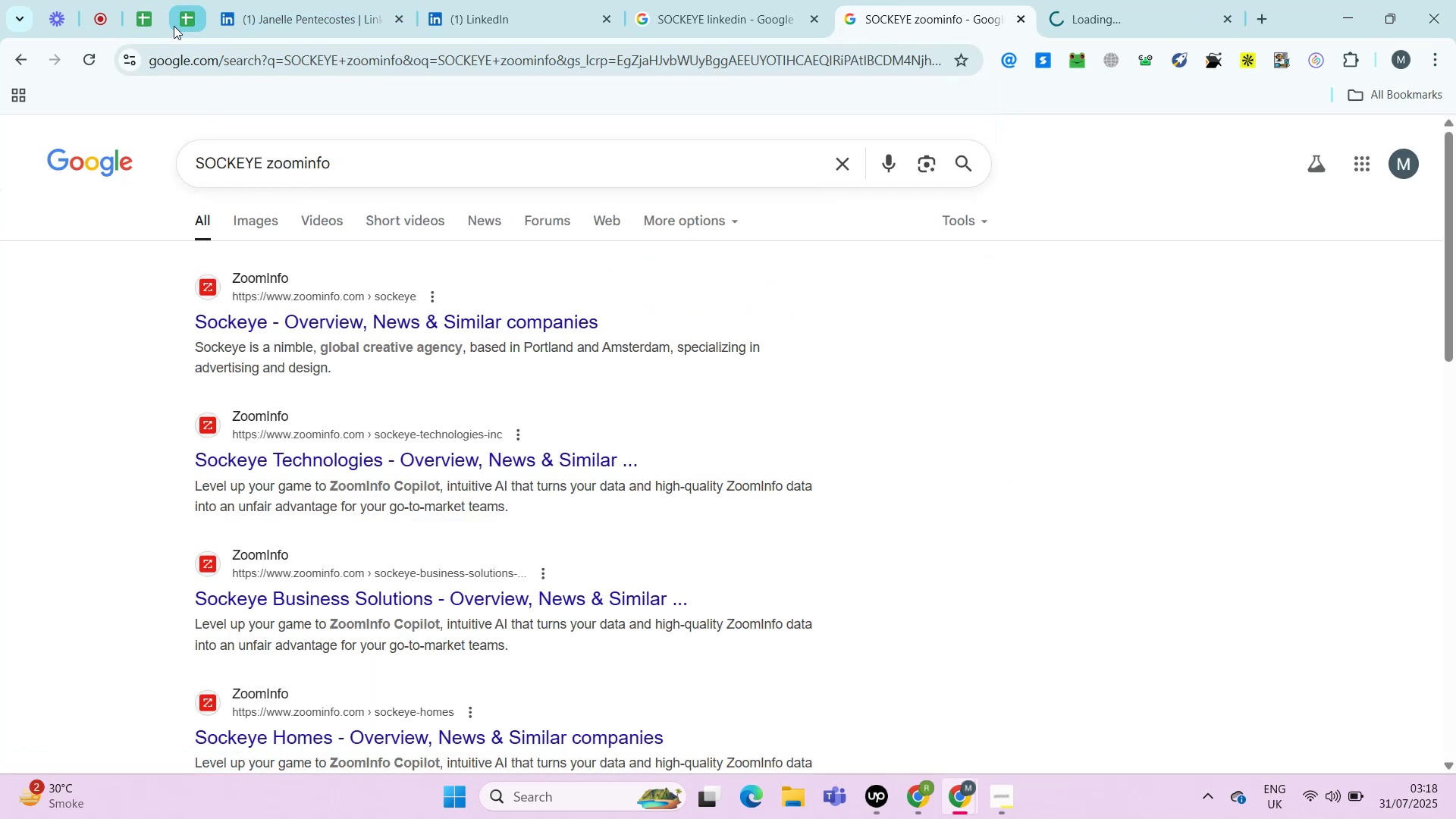 
left_click([174, 26])
 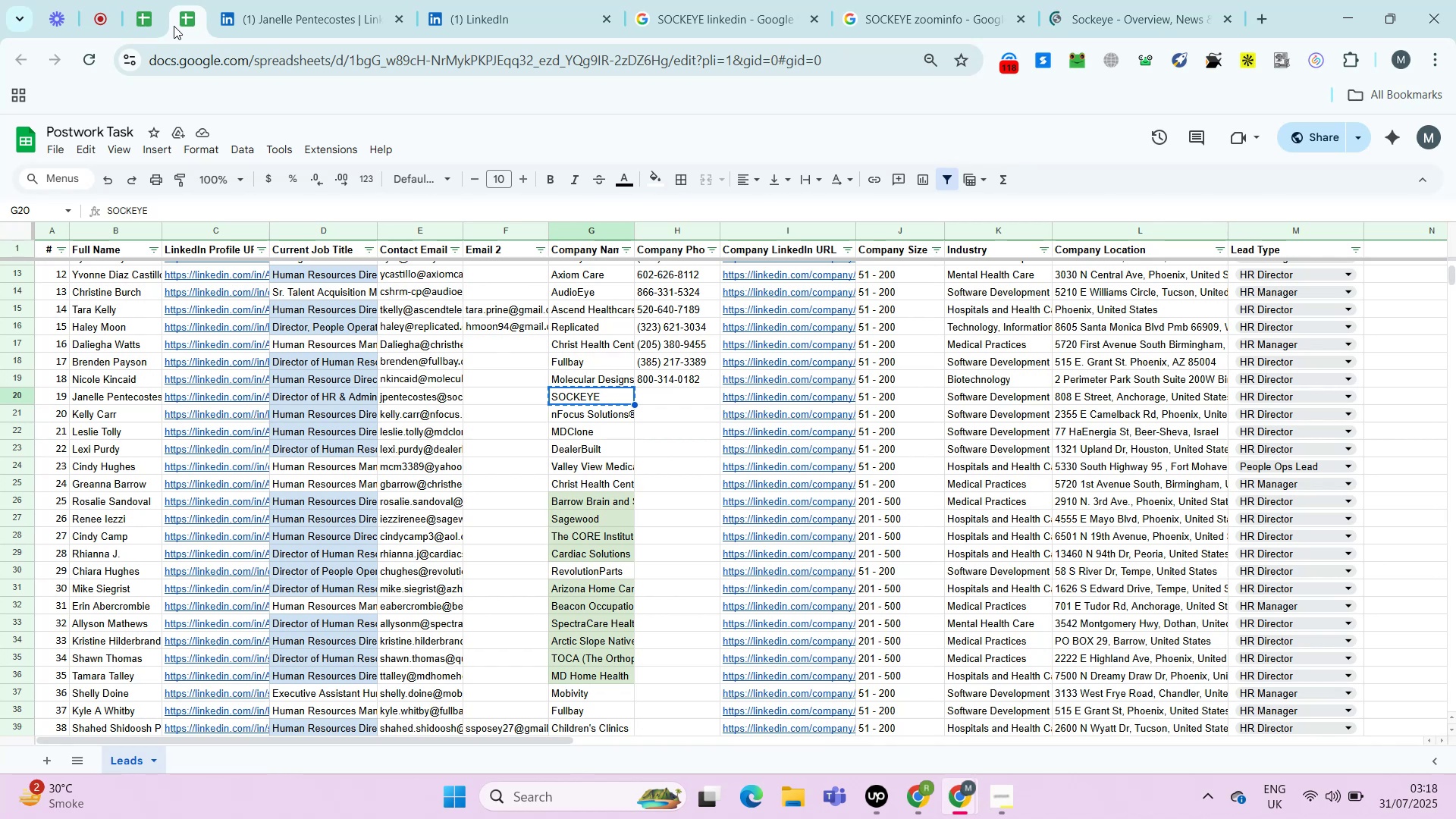 
wait(16.25)
 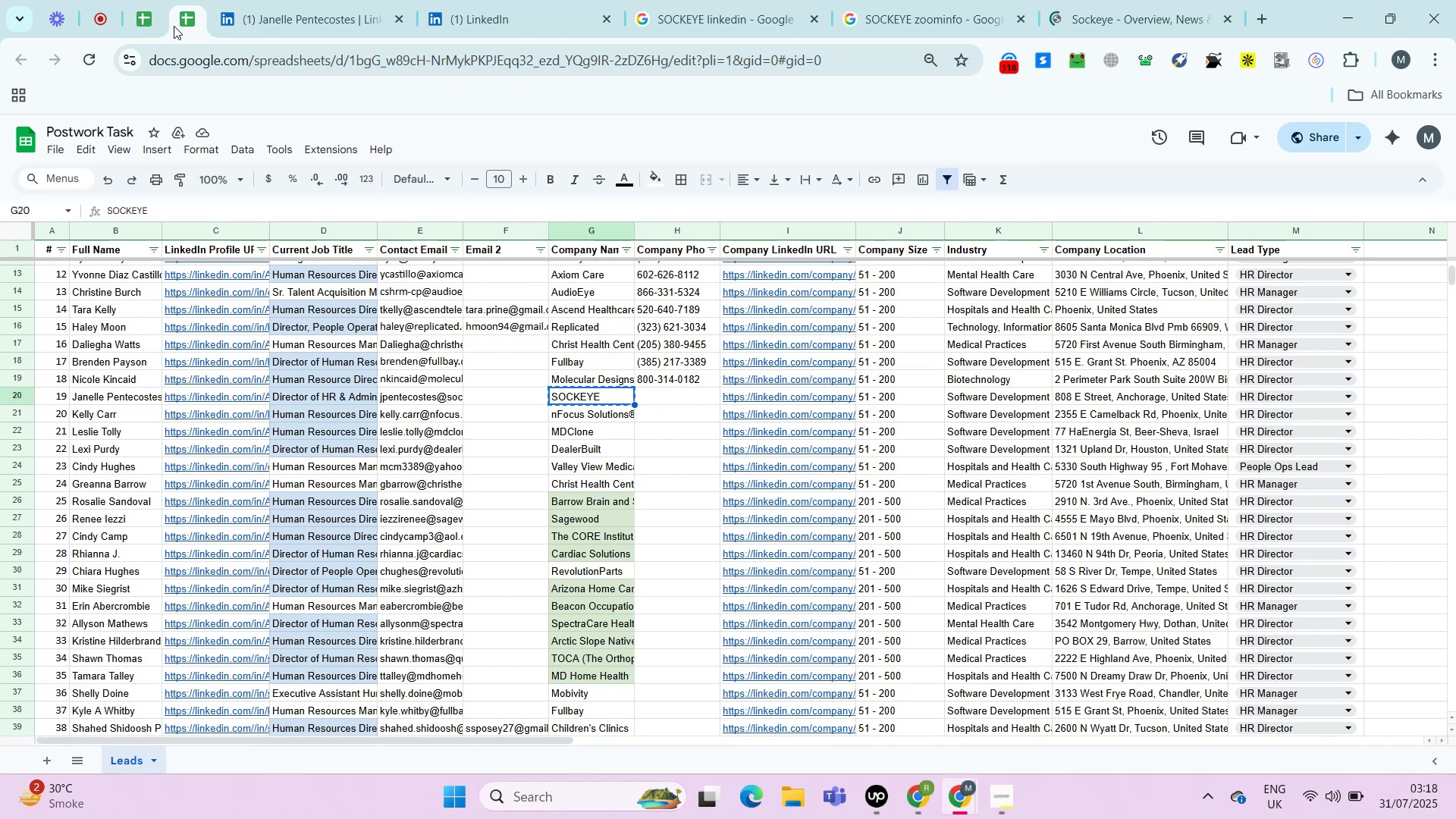 
key(ArrowRight)
 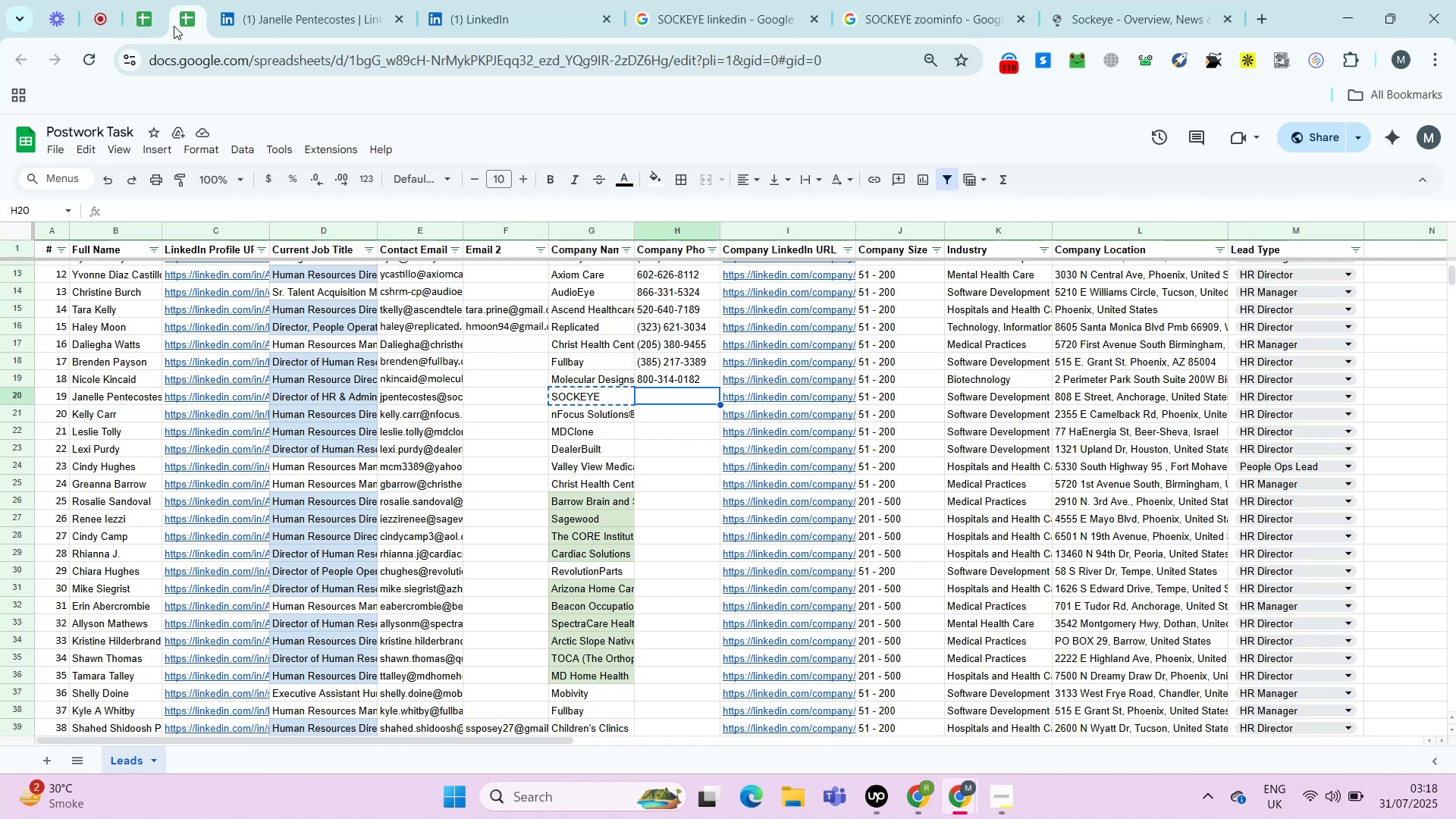 
key(ArrowRight)
 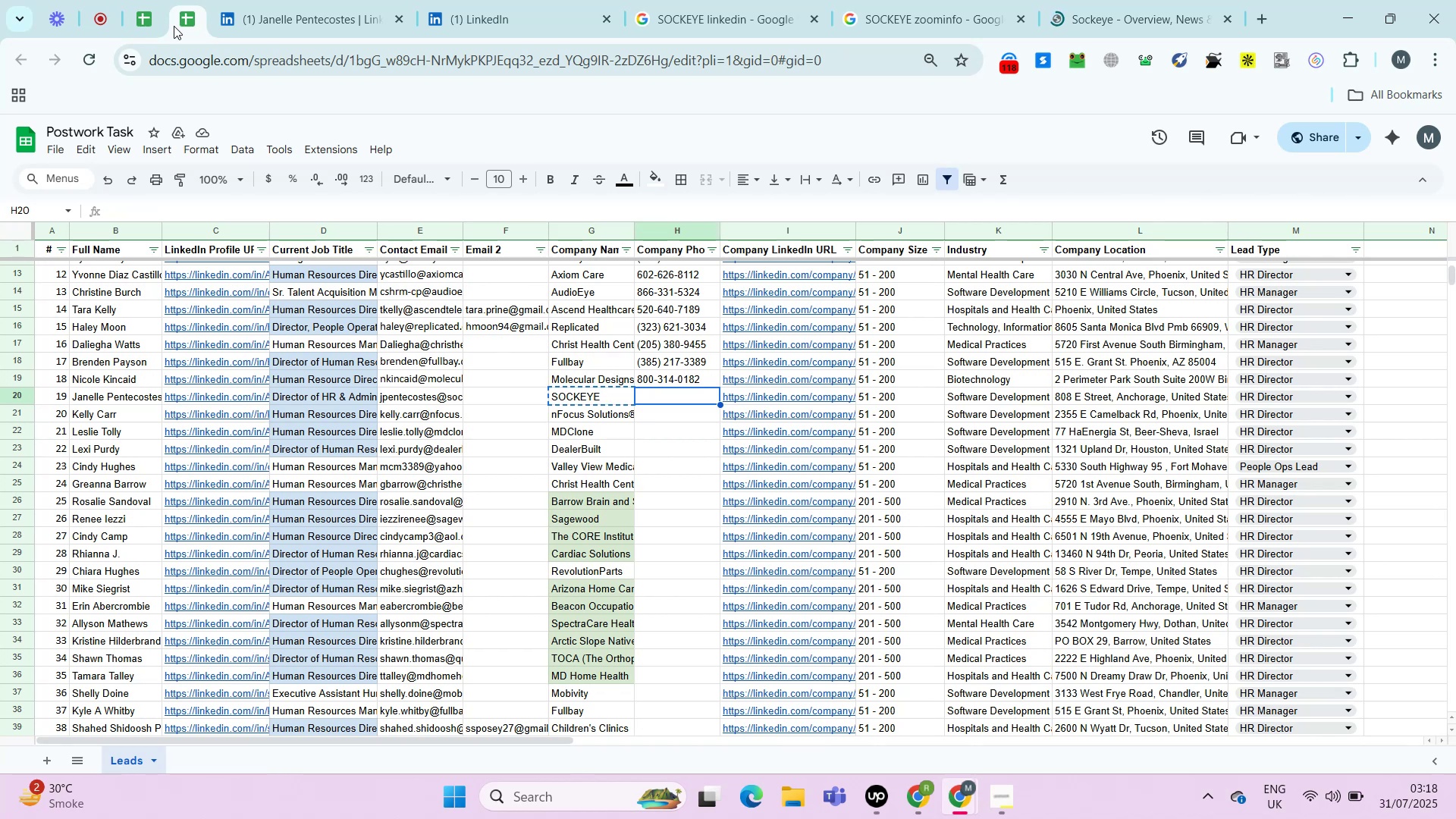 
key(ArrowRight)
 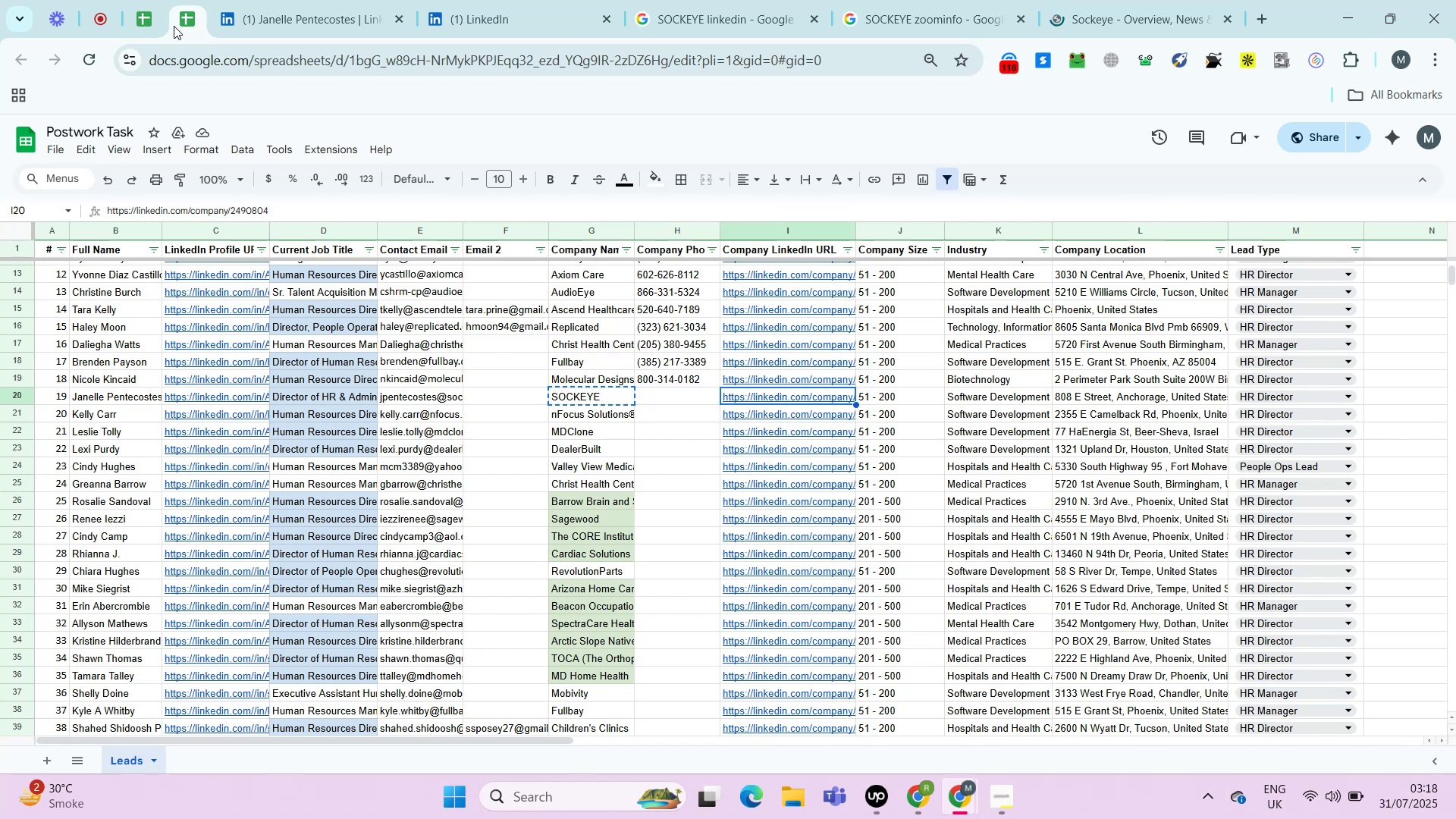 
key(ArrowRight)
 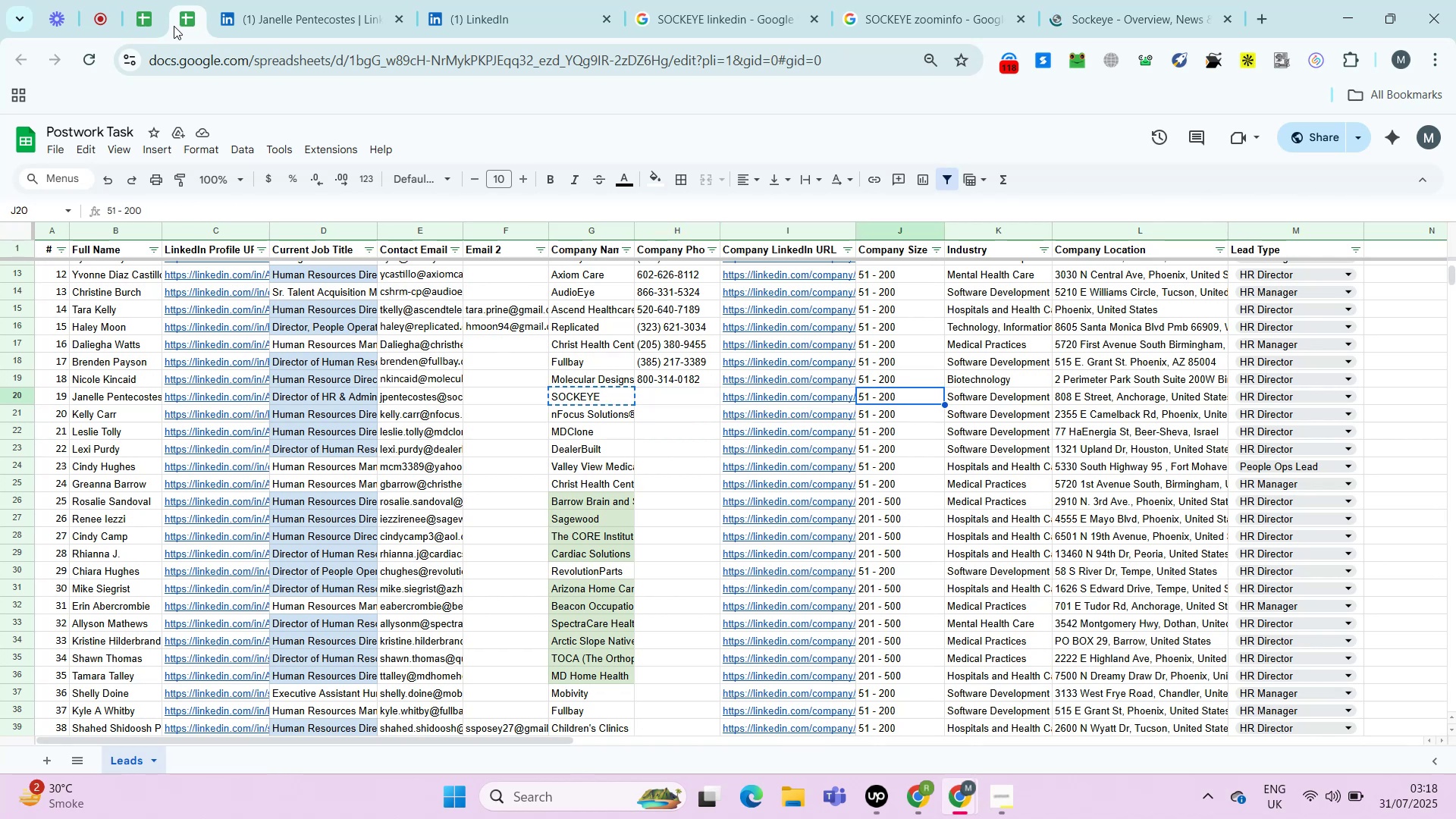 
key(ArrowRight)
 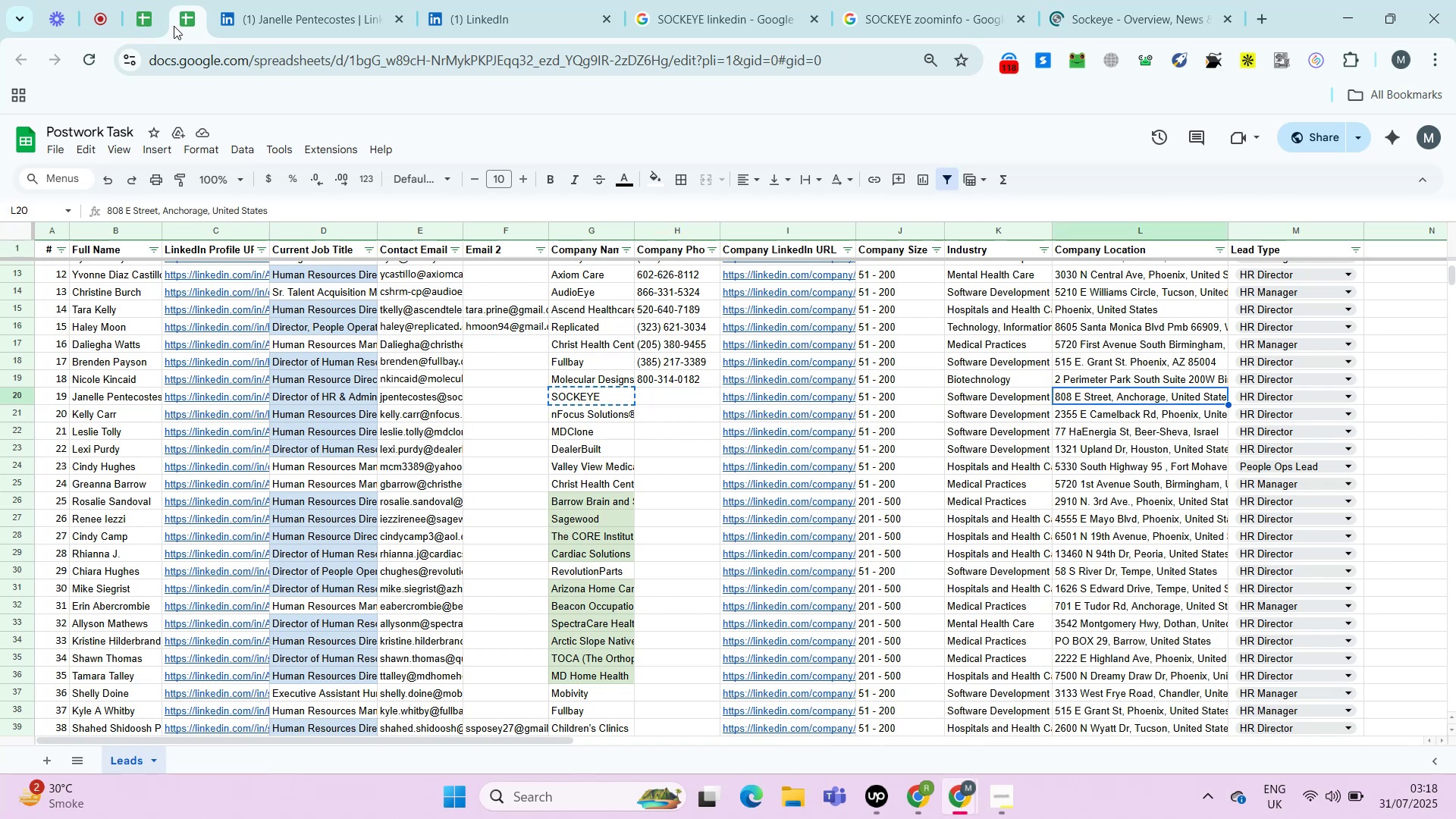 
key(Control+C)
 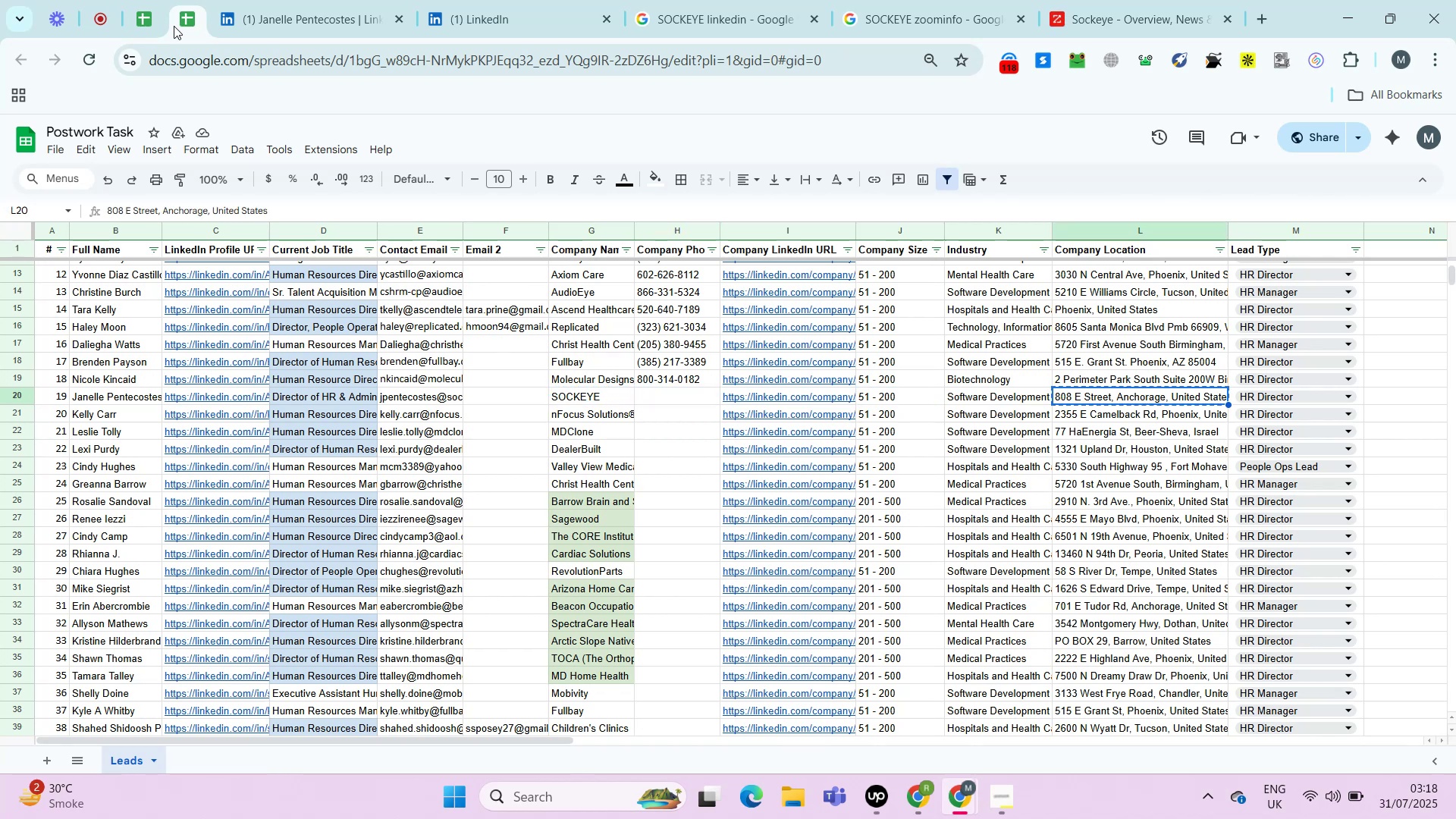 
key(Control+T)
 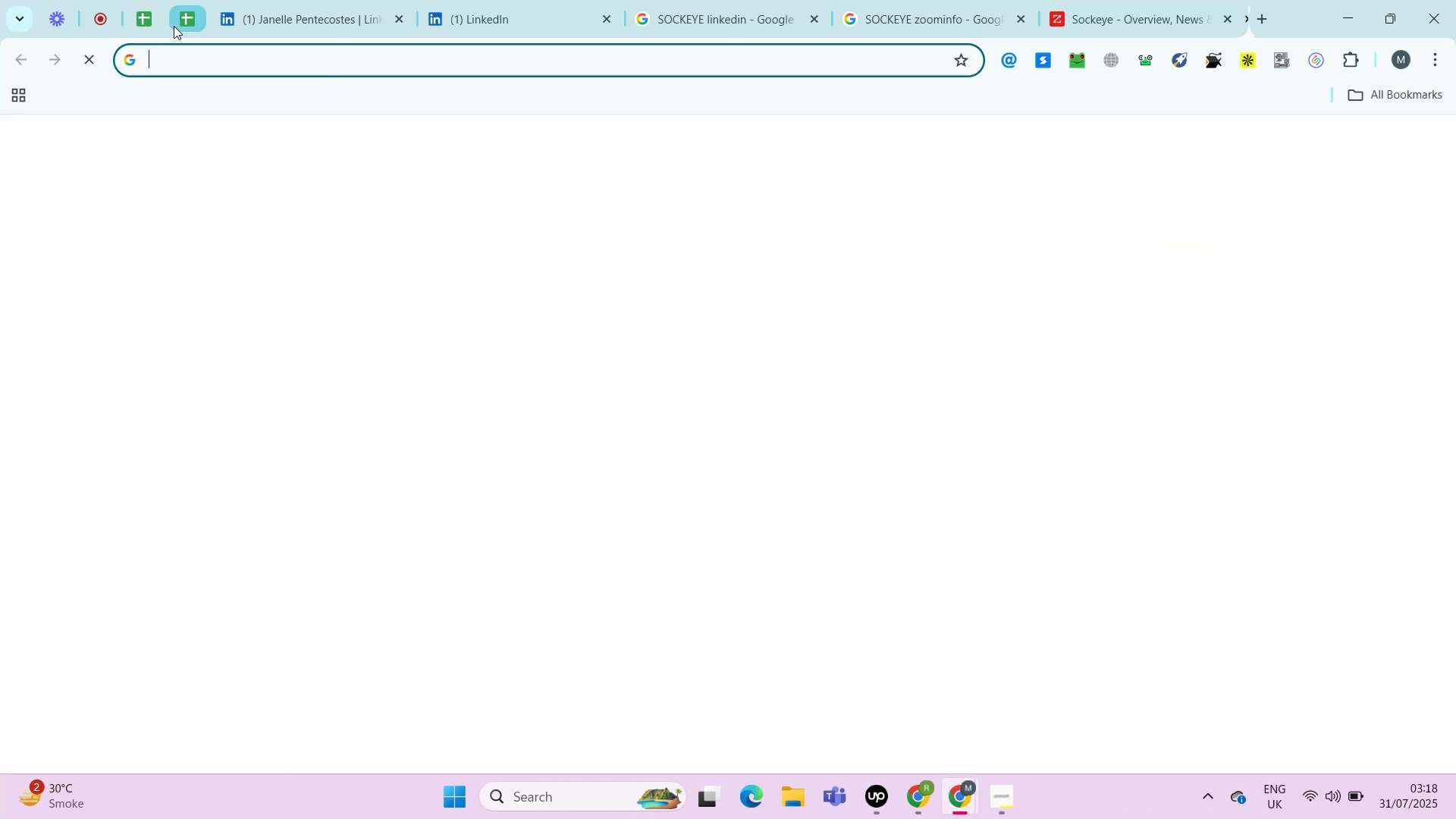 
key(Control+V)
 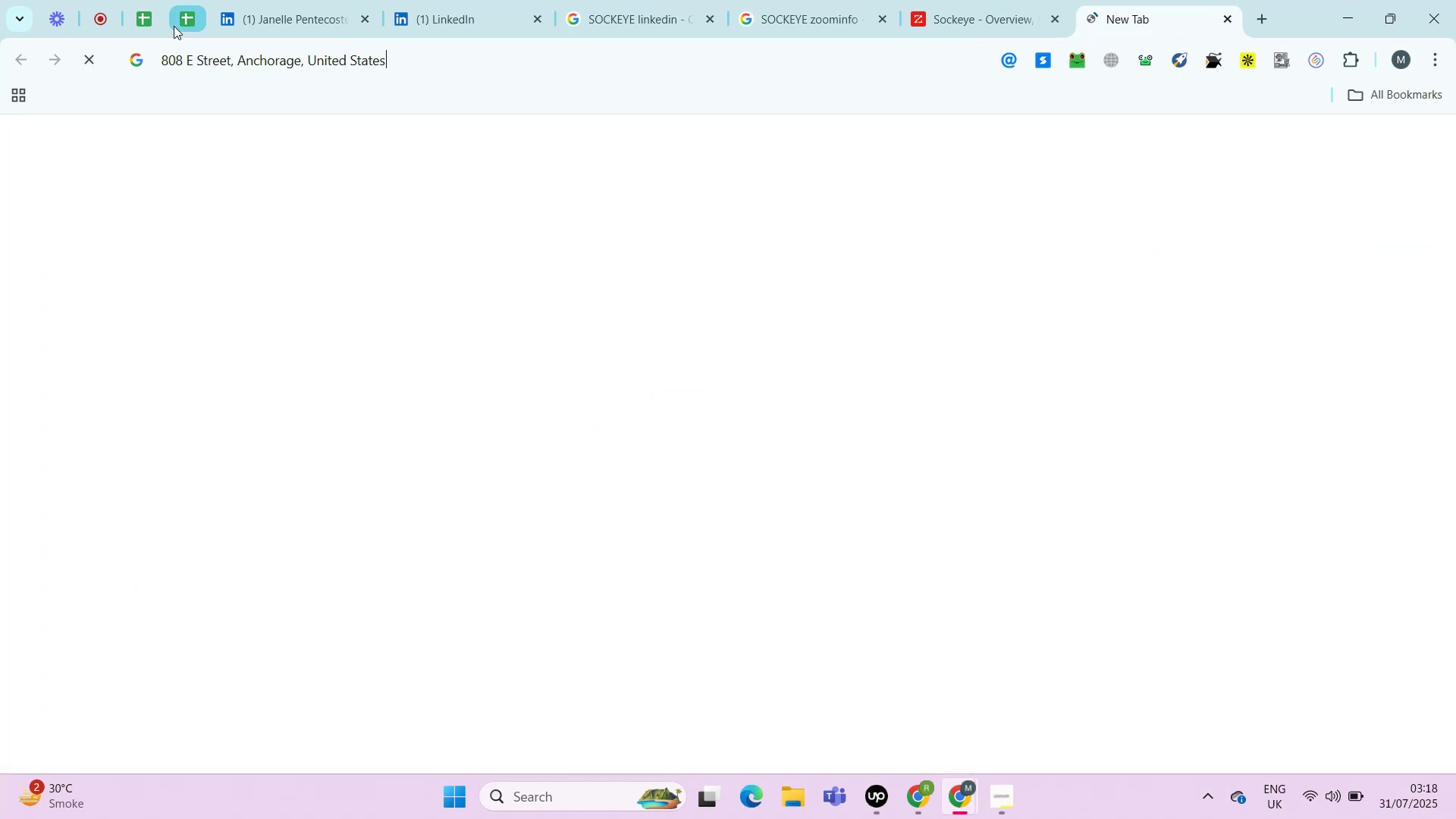 
key(Enter)
 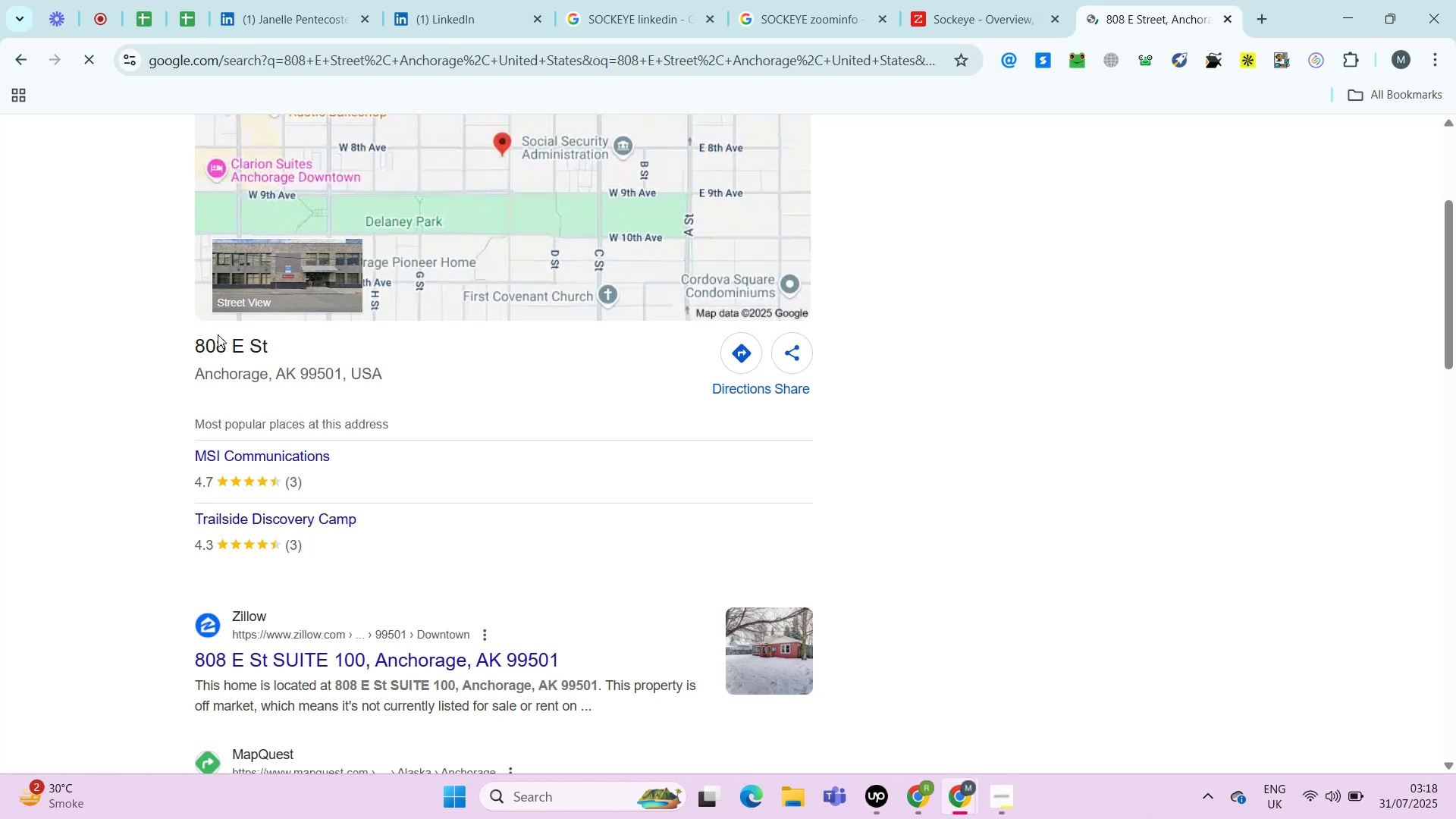 
mouse_move([228, 519])
 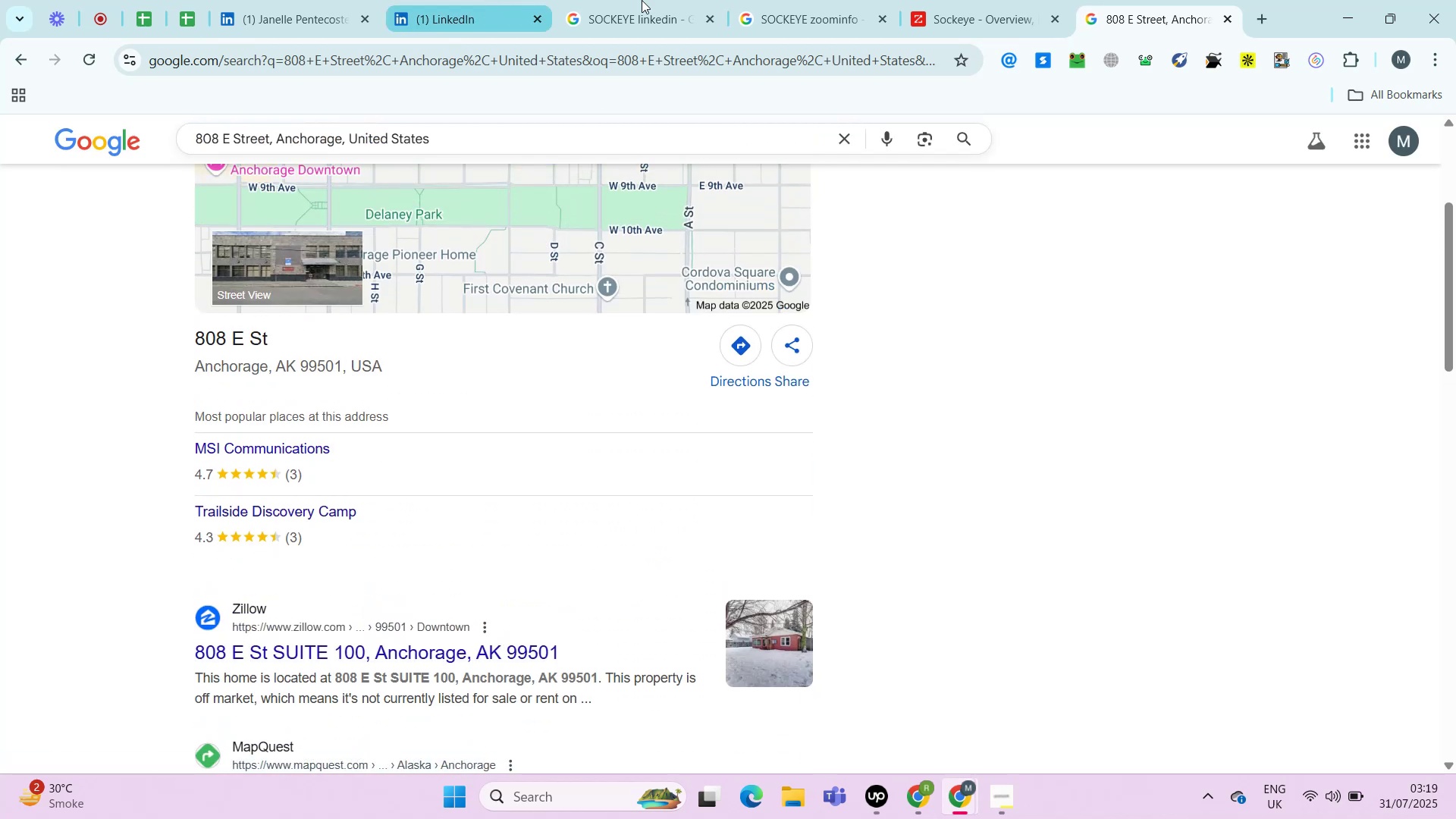 
left_click([937, 0])
 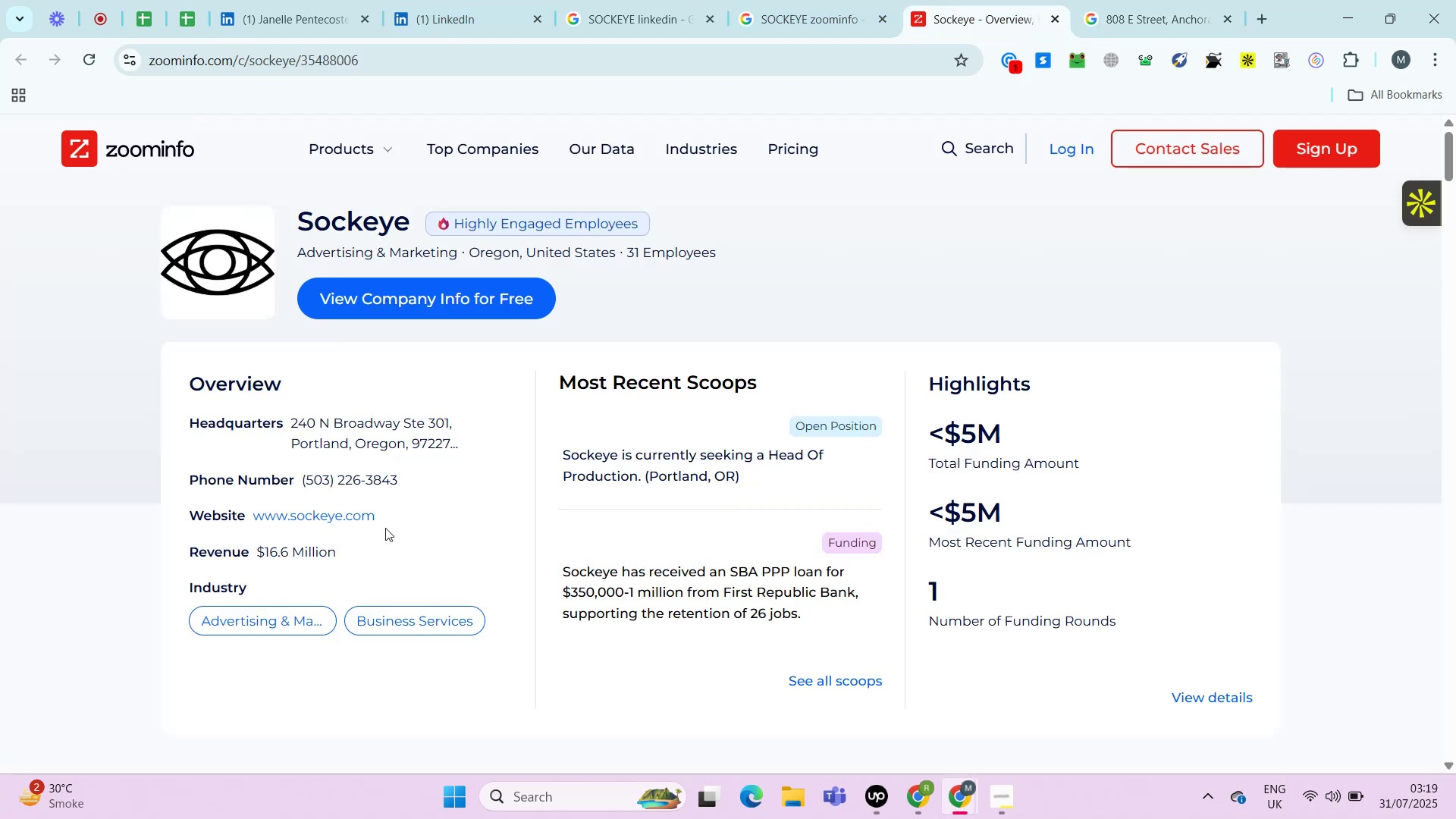 
left_click([367, 520])
 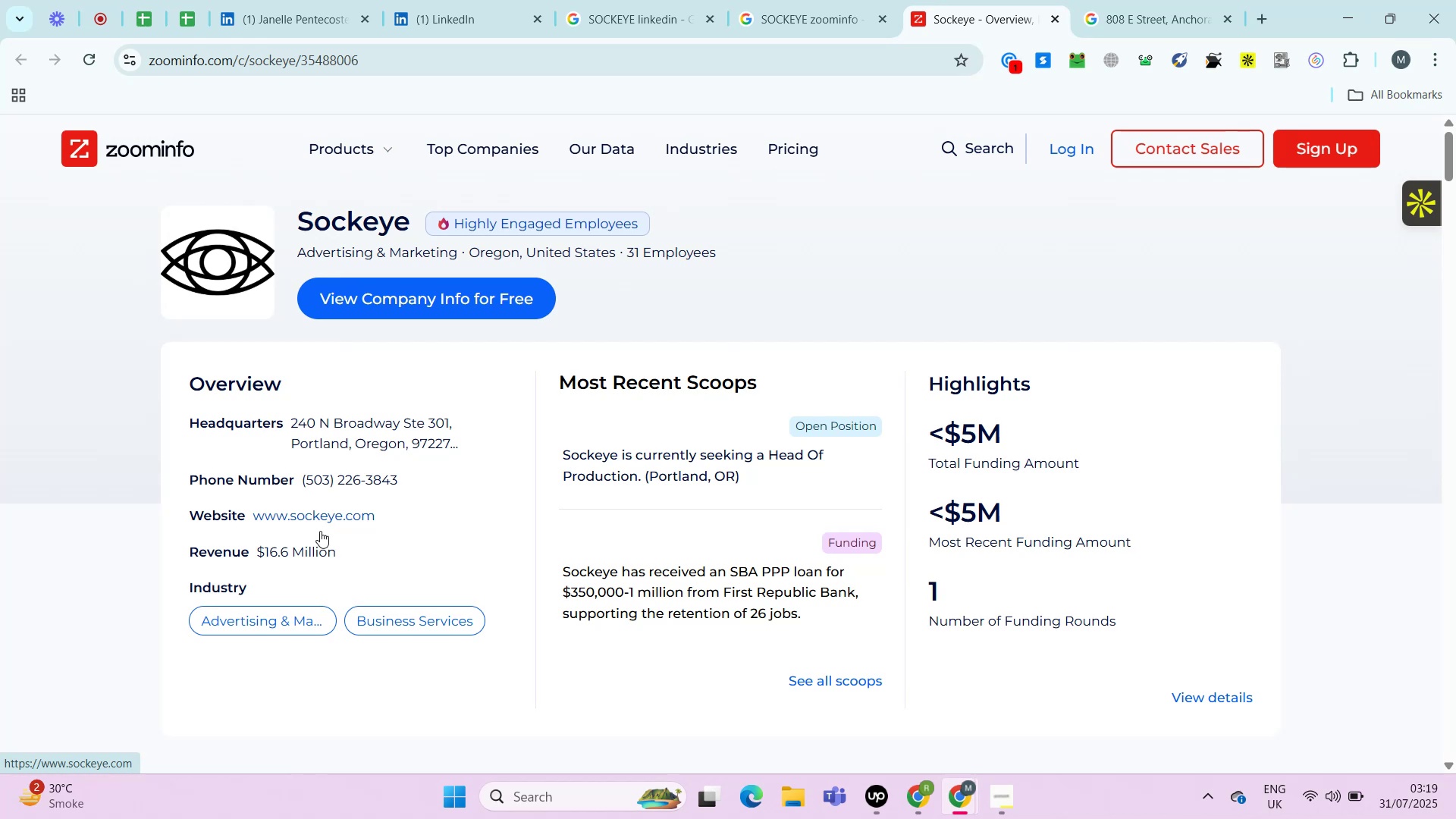 
key(Control+F)
 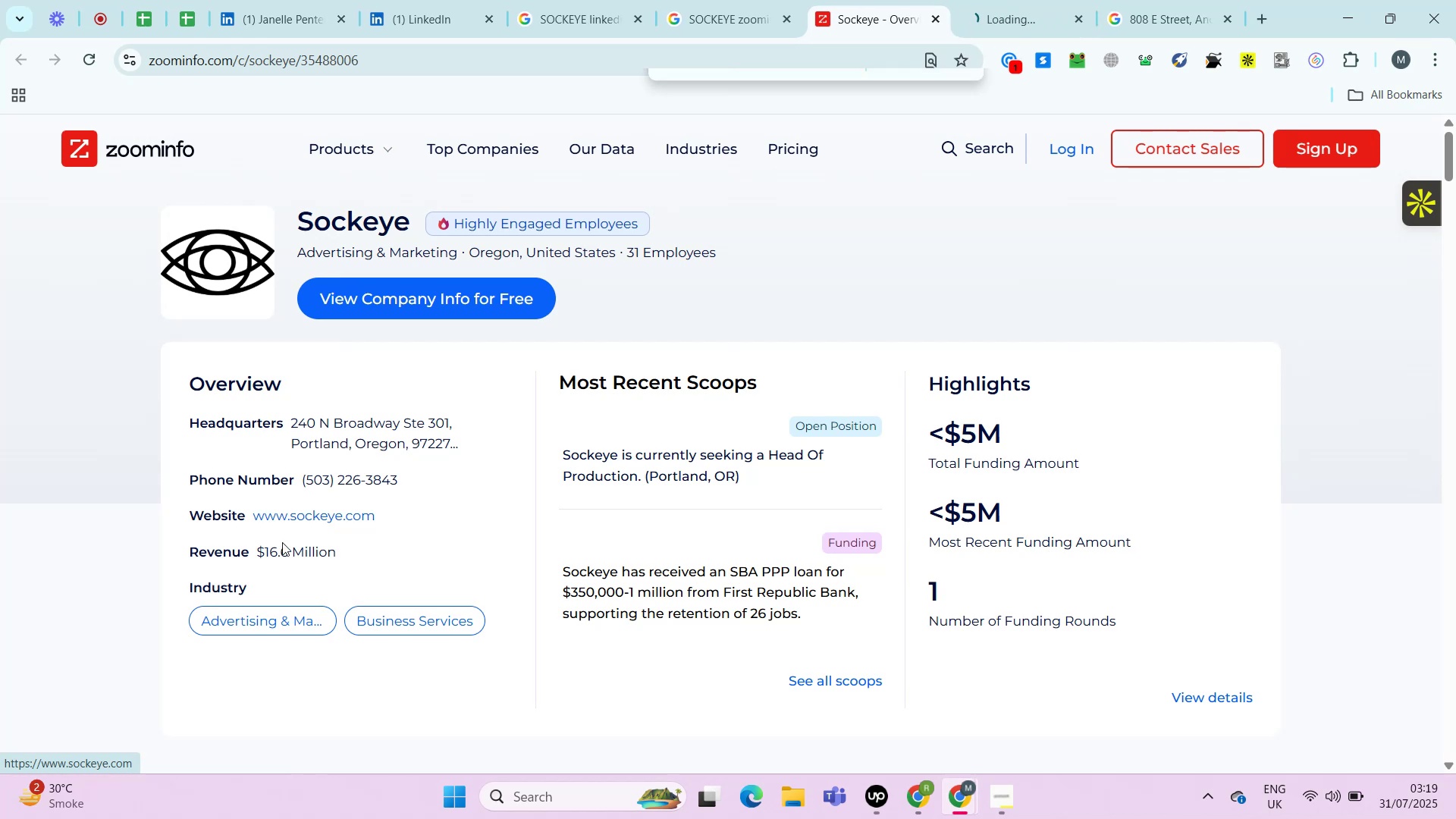 
key(Control+V)
 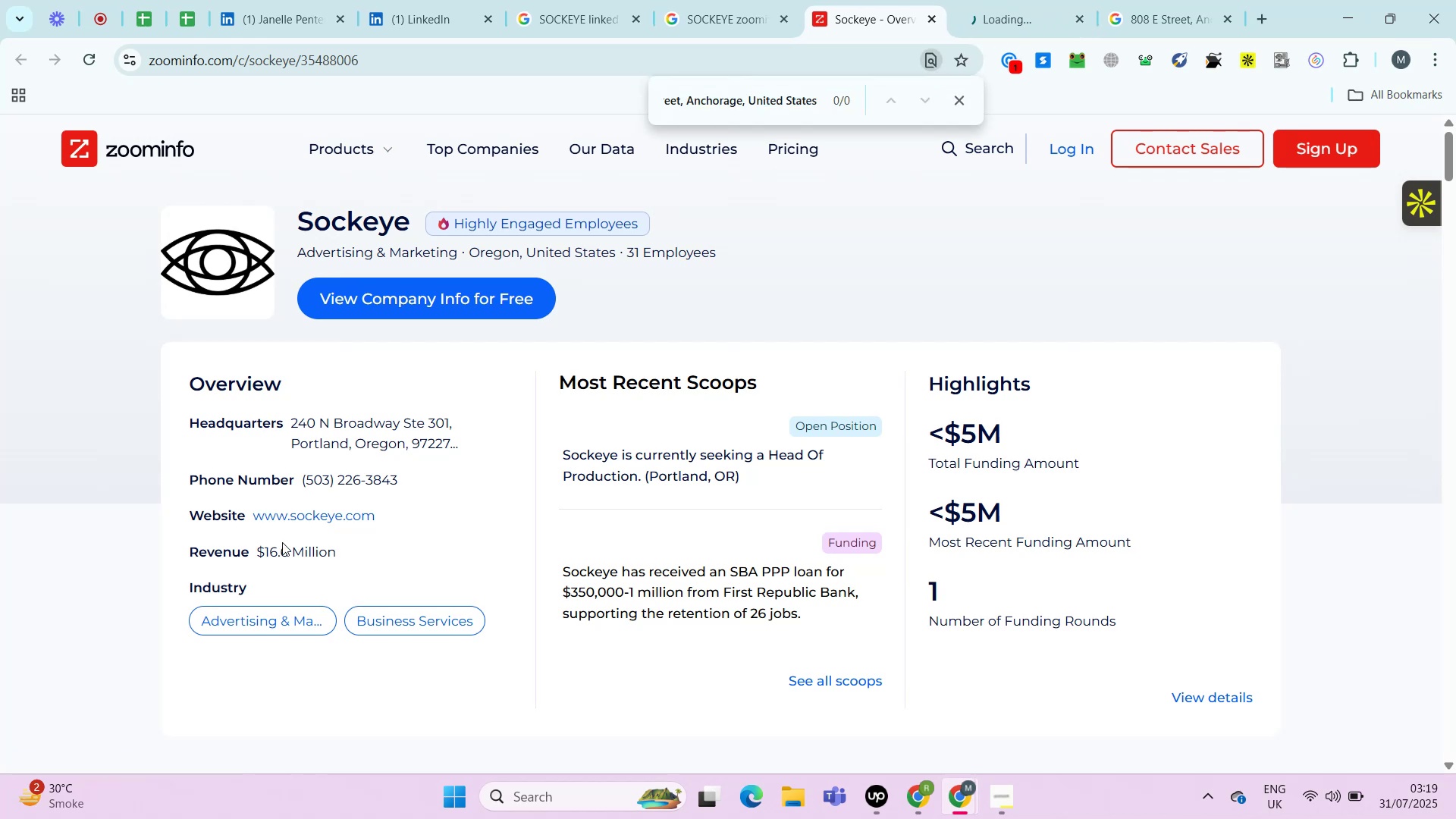 
key(ArrowLeft)
 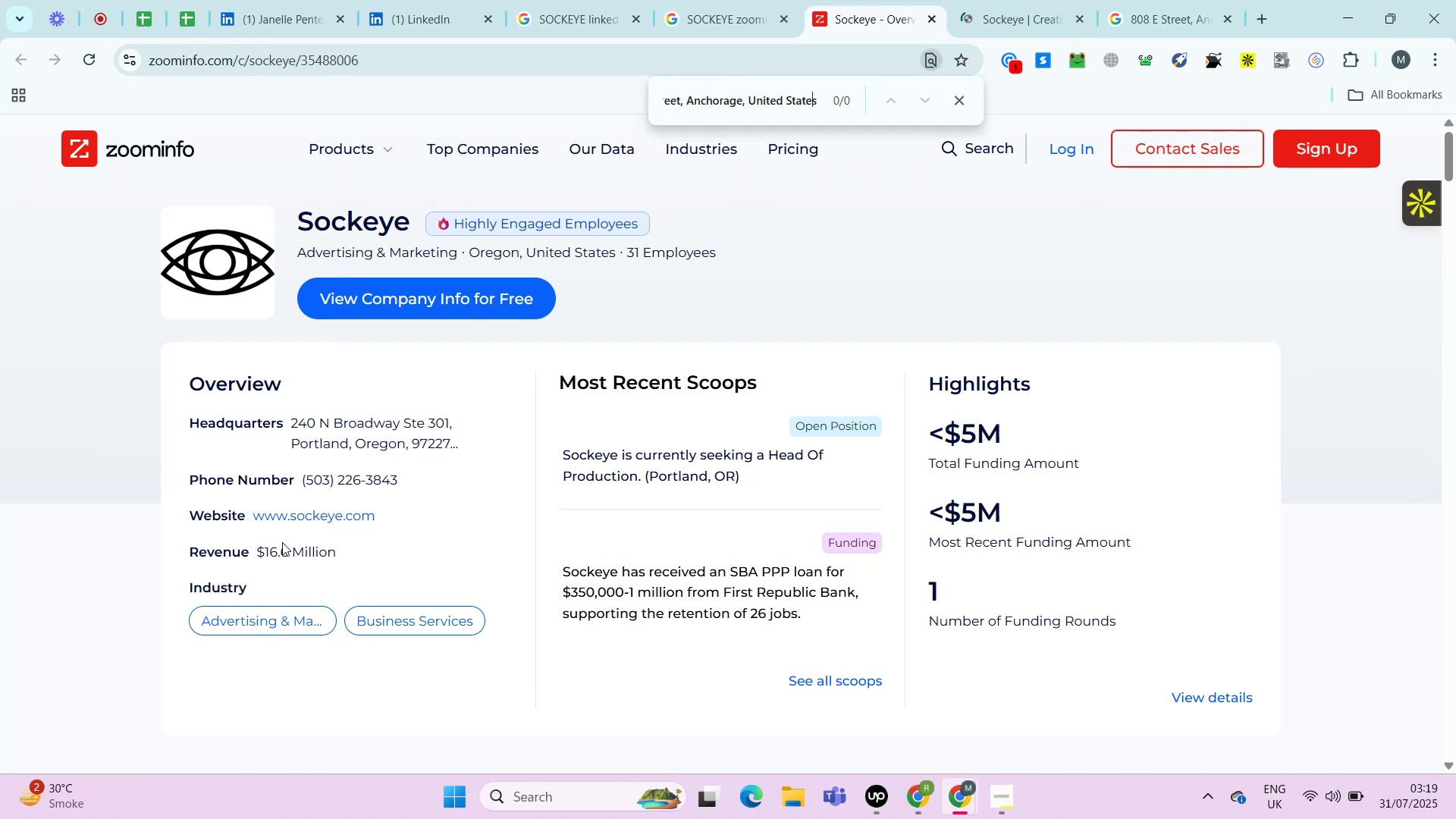 
key(Control+F)
 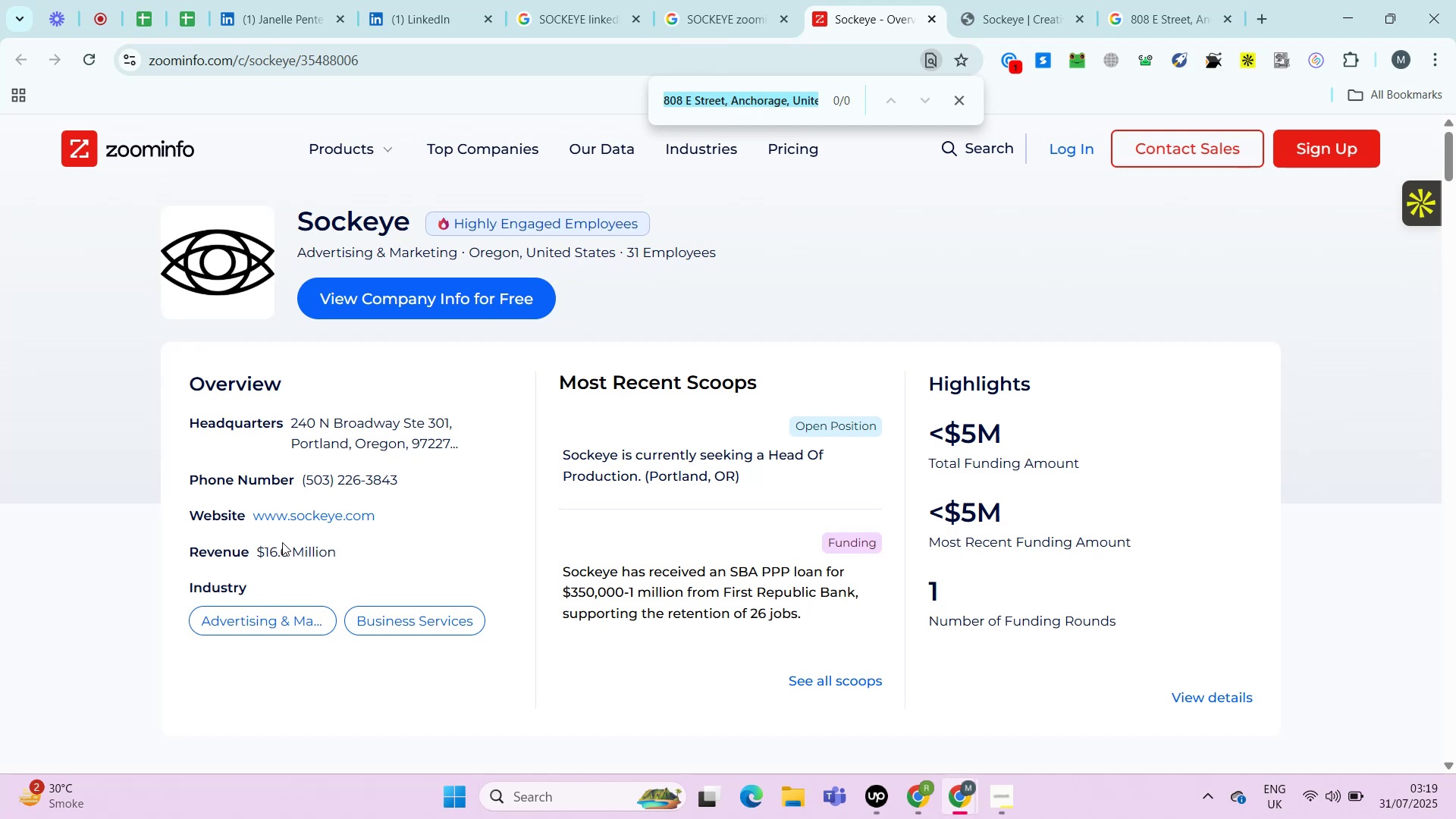 
wait(20.98)
 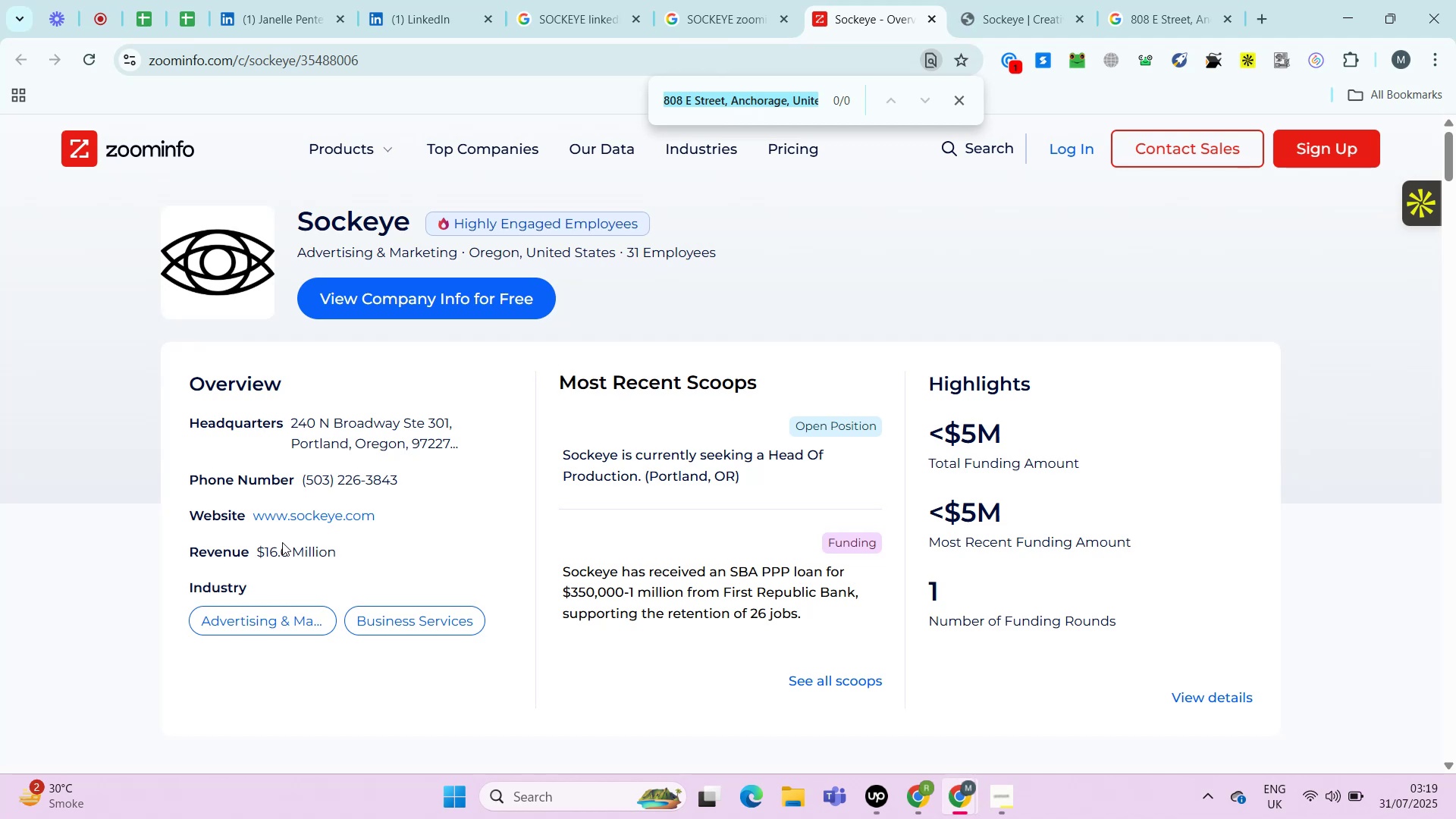 
left_click([499, 3])
 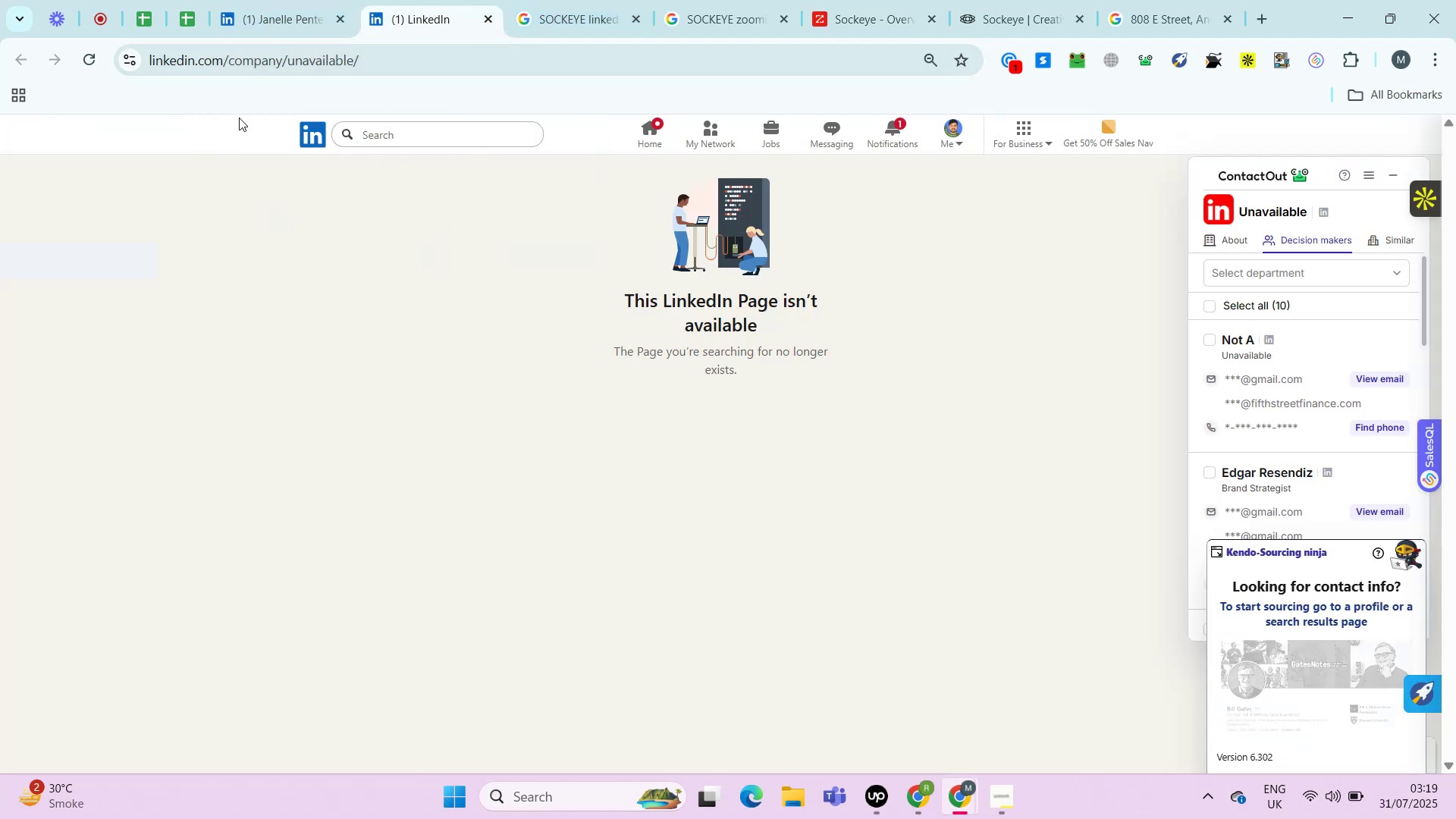 
left_click_drag(start_coordinate=[283, 60], to_coordinate=[134, 67])
 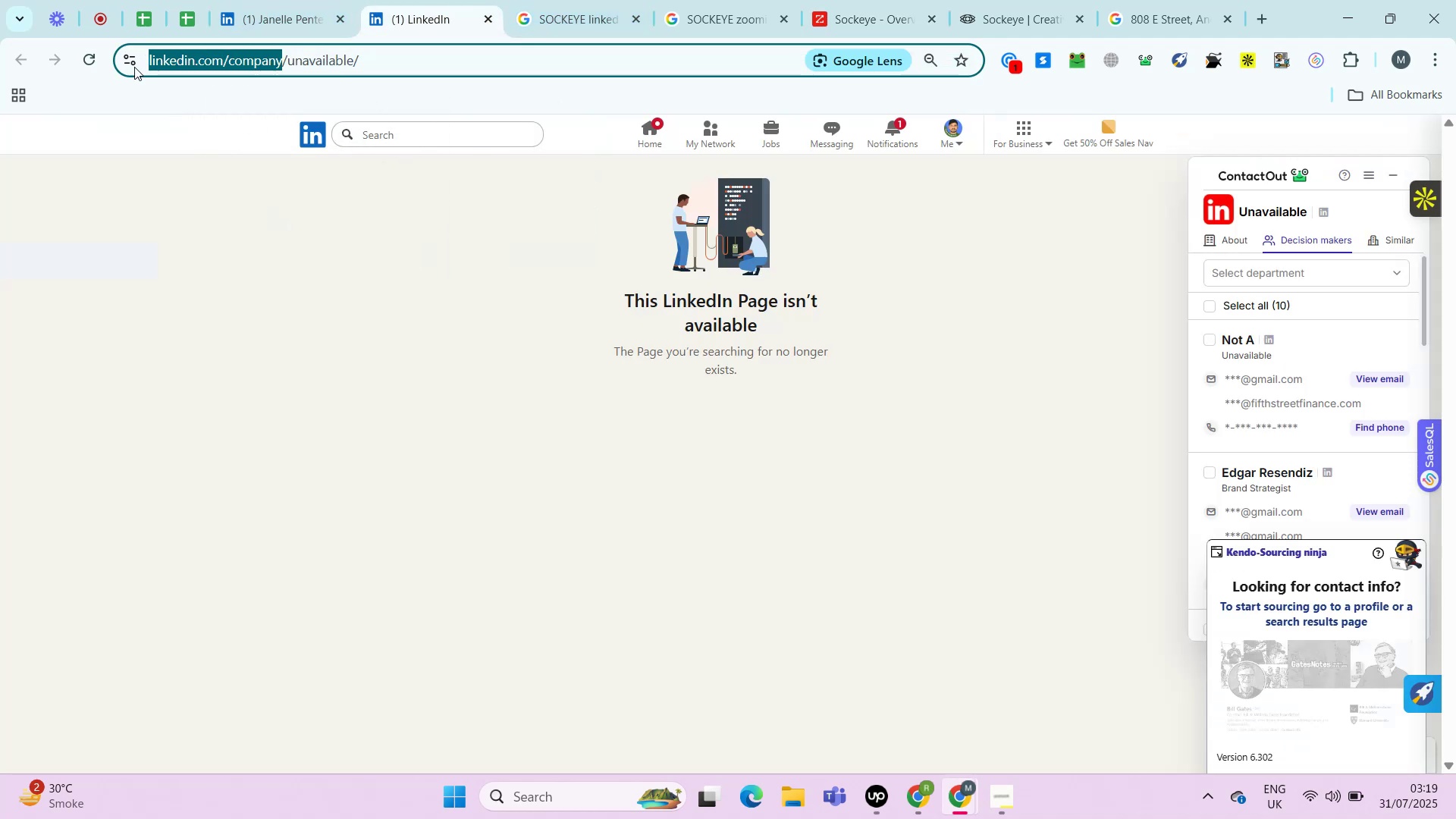 
key(Control+C)
 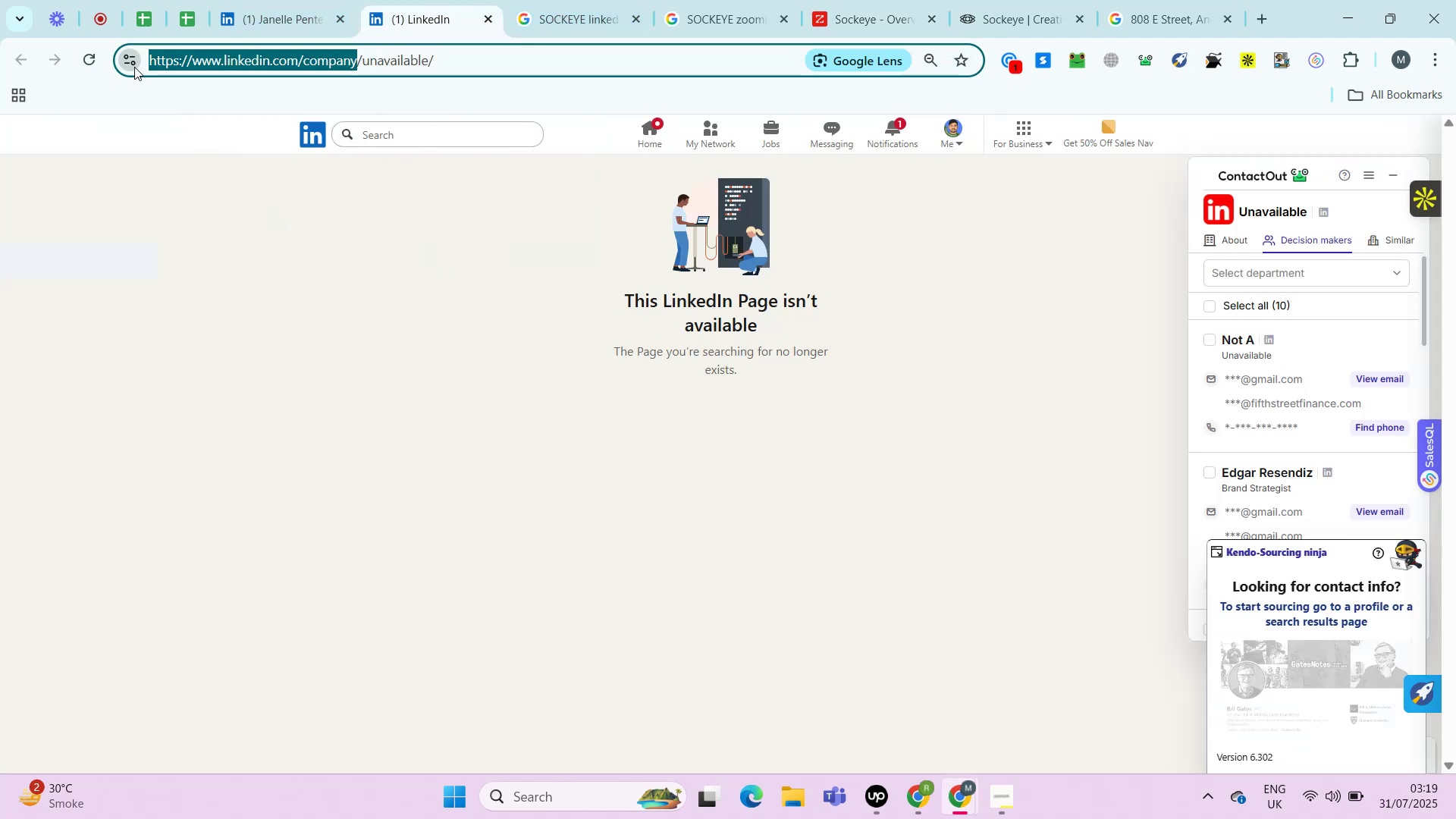 
key(Control+T)
 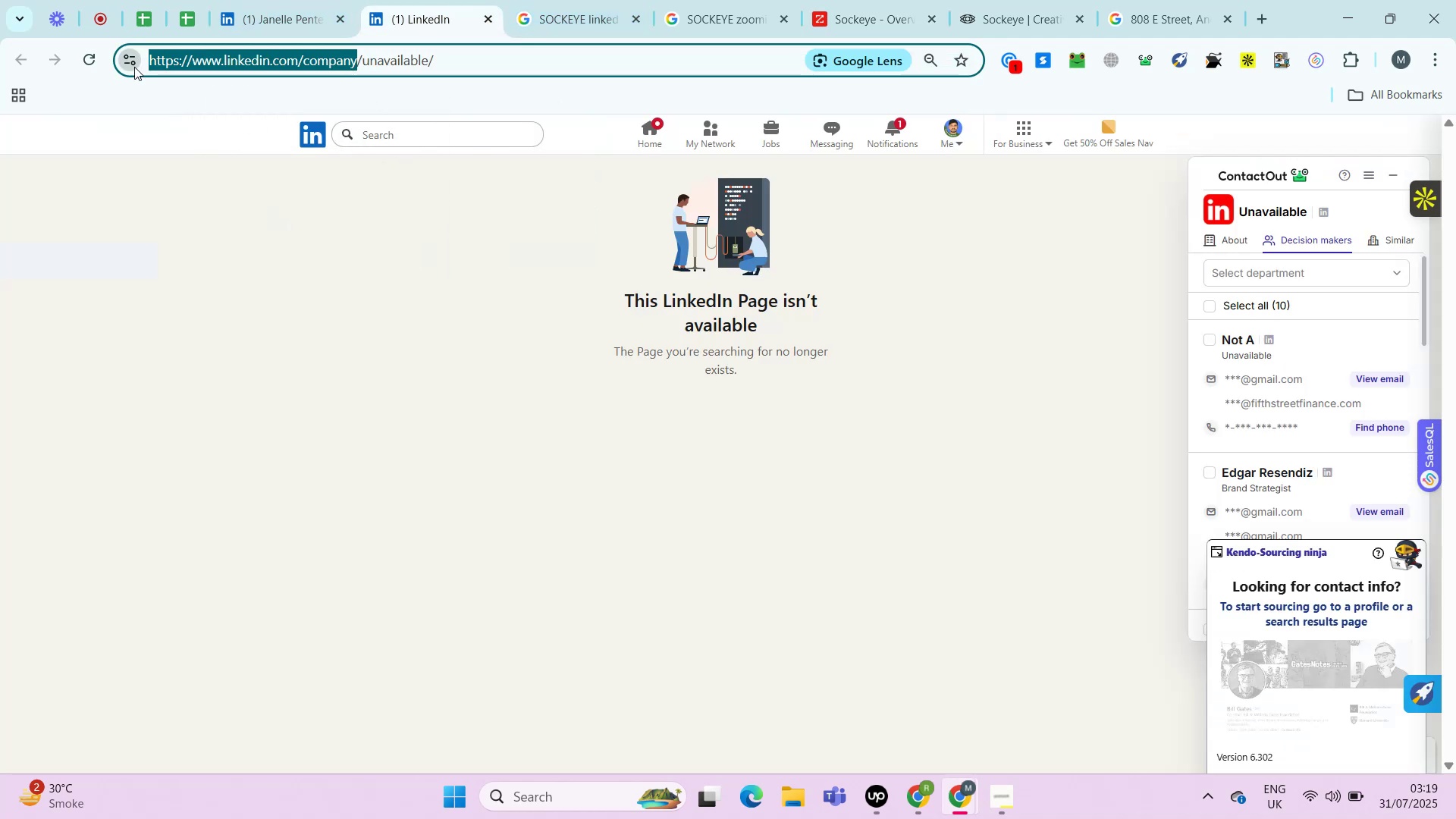 
key(Control+V)
 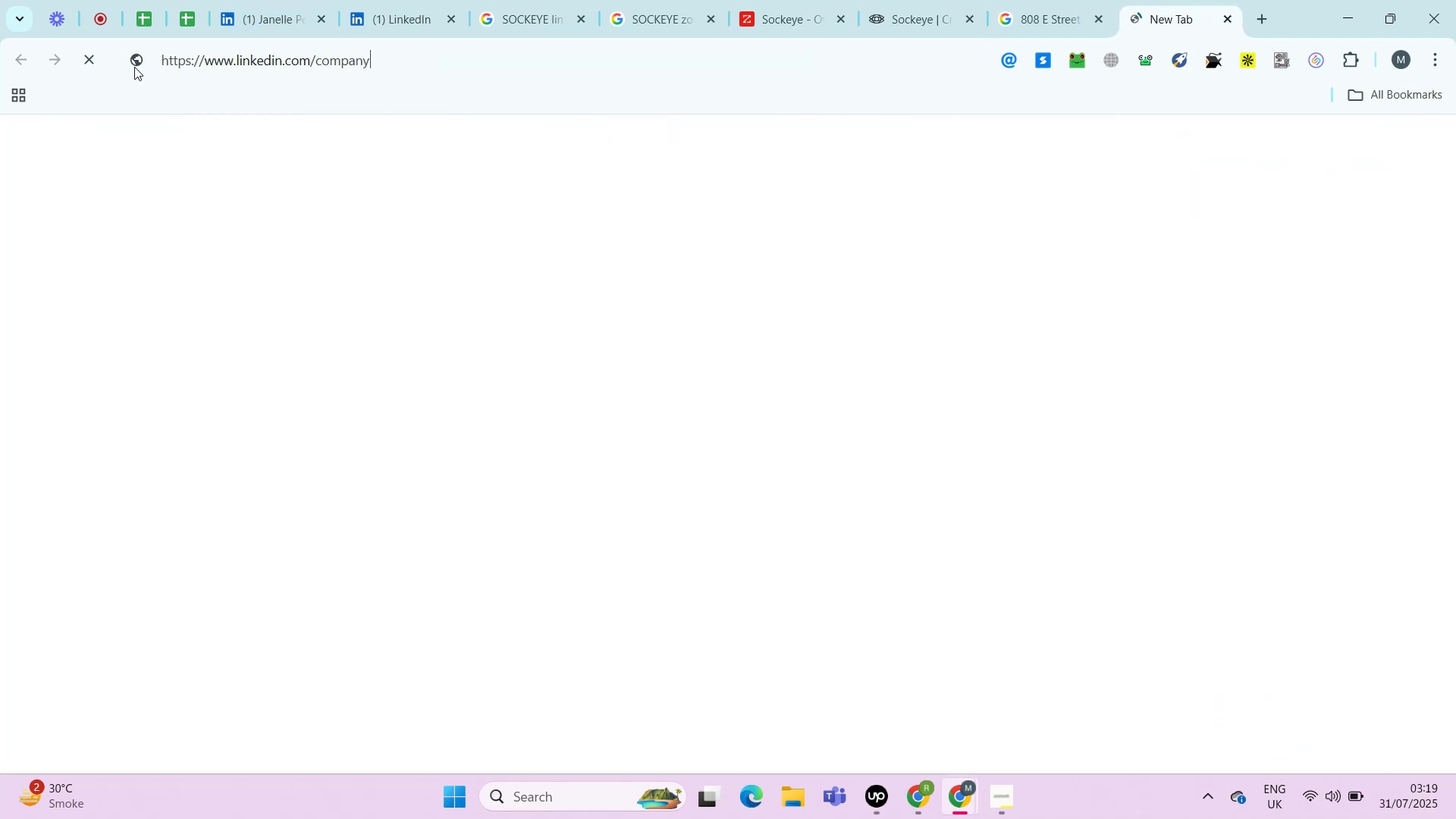 
key(Enter)
 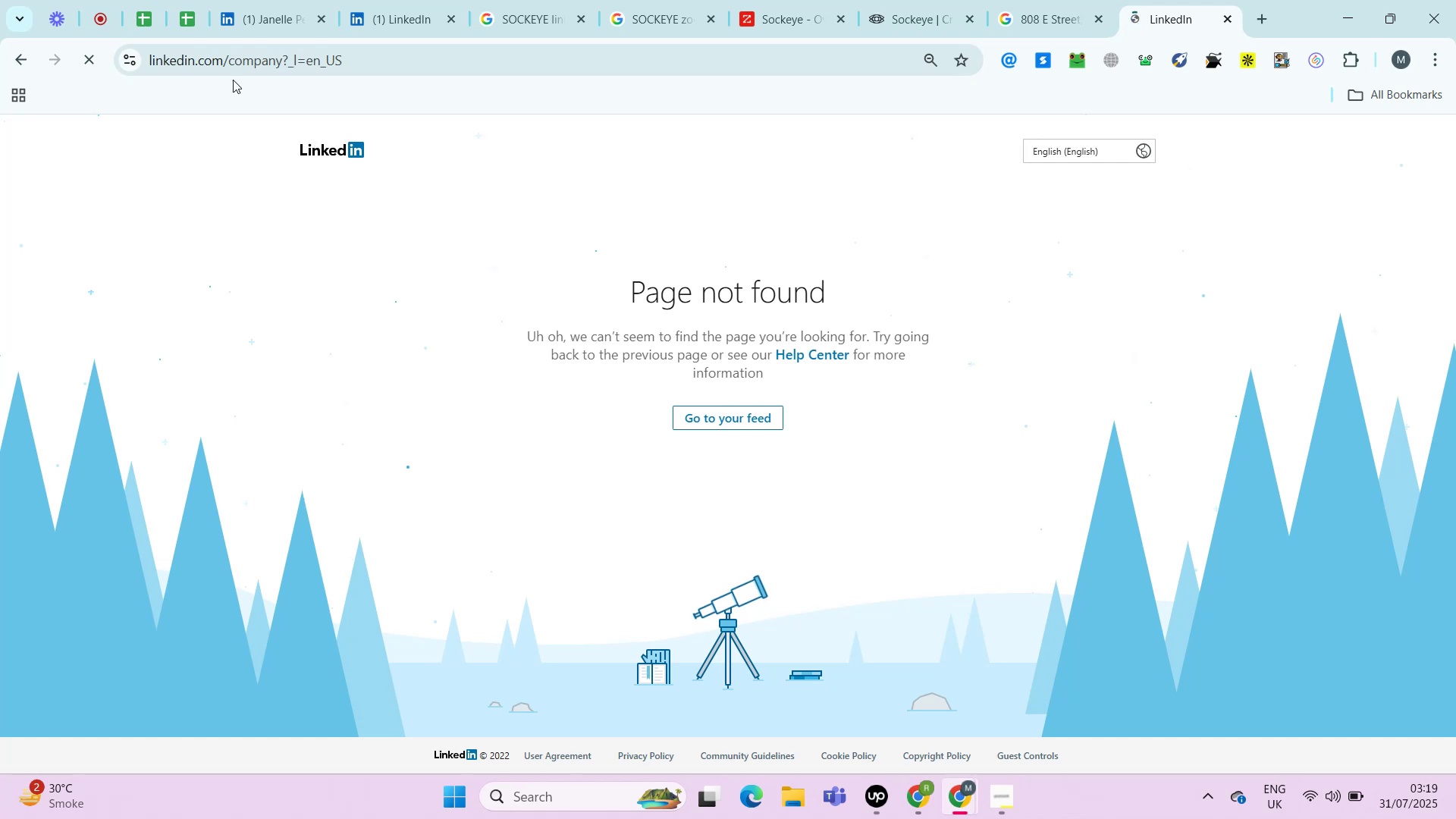 
left_click([188, 11])
 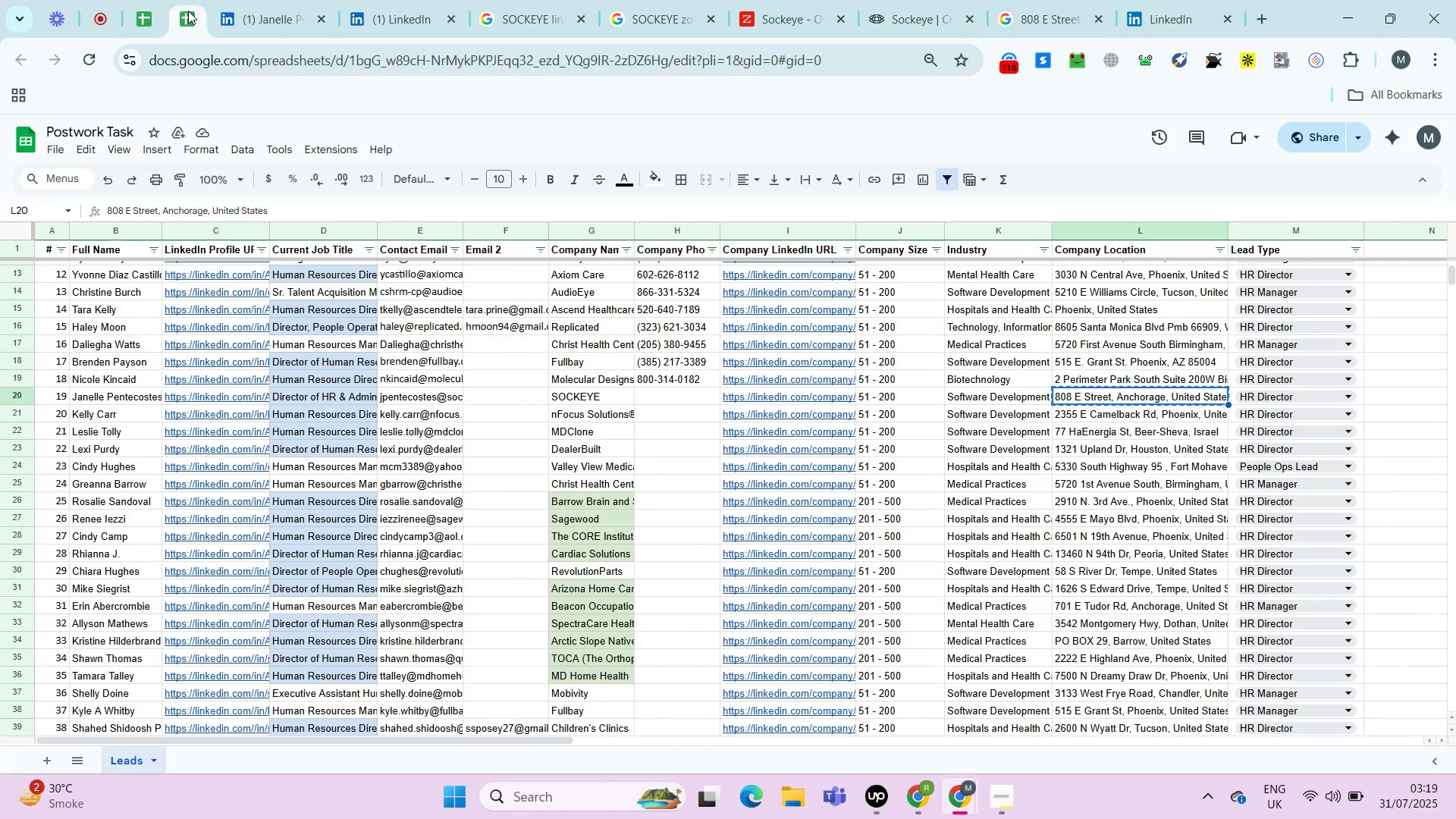 
key(ArrowLeft)
 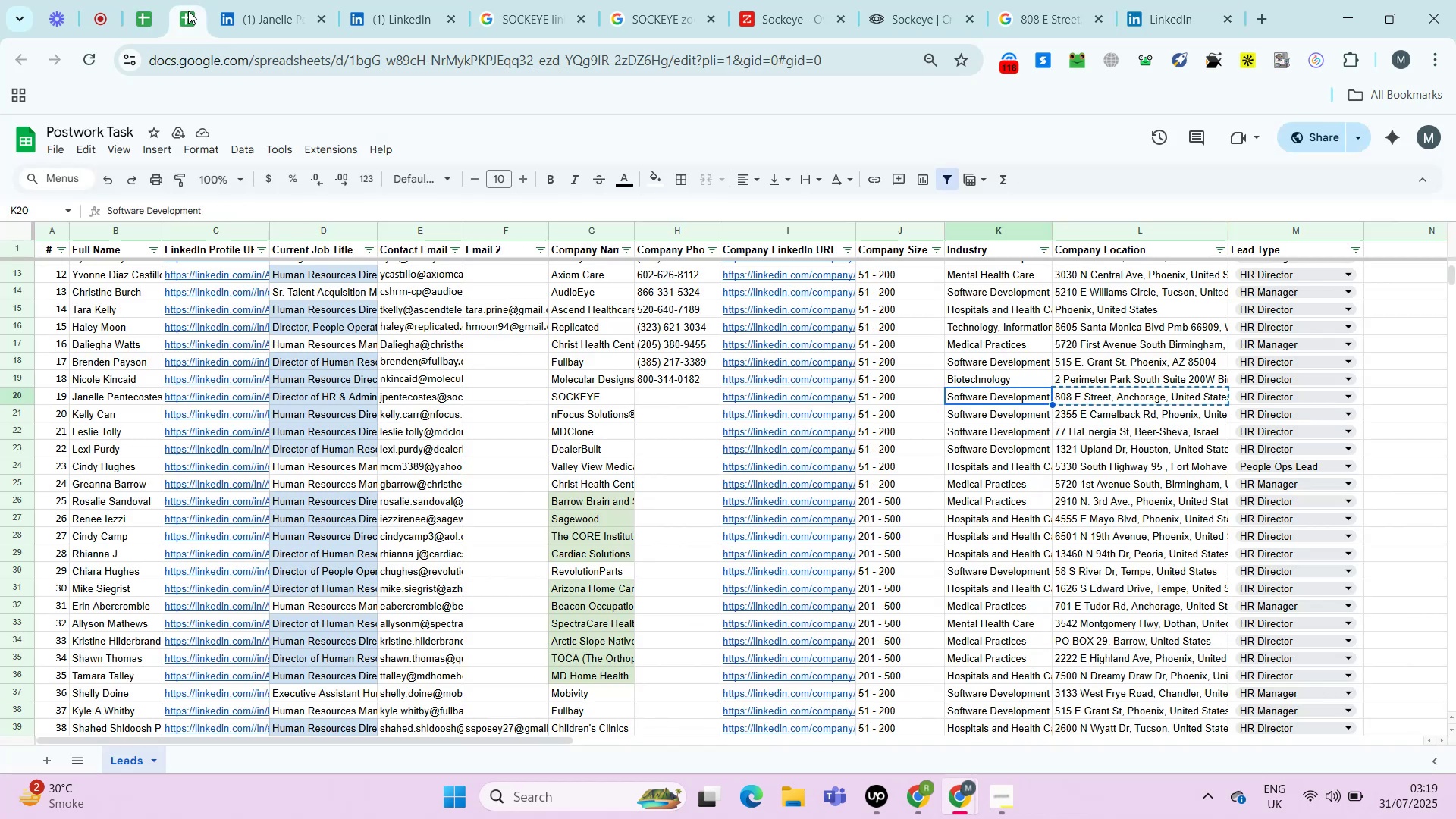 
key(ArrowLeft)
 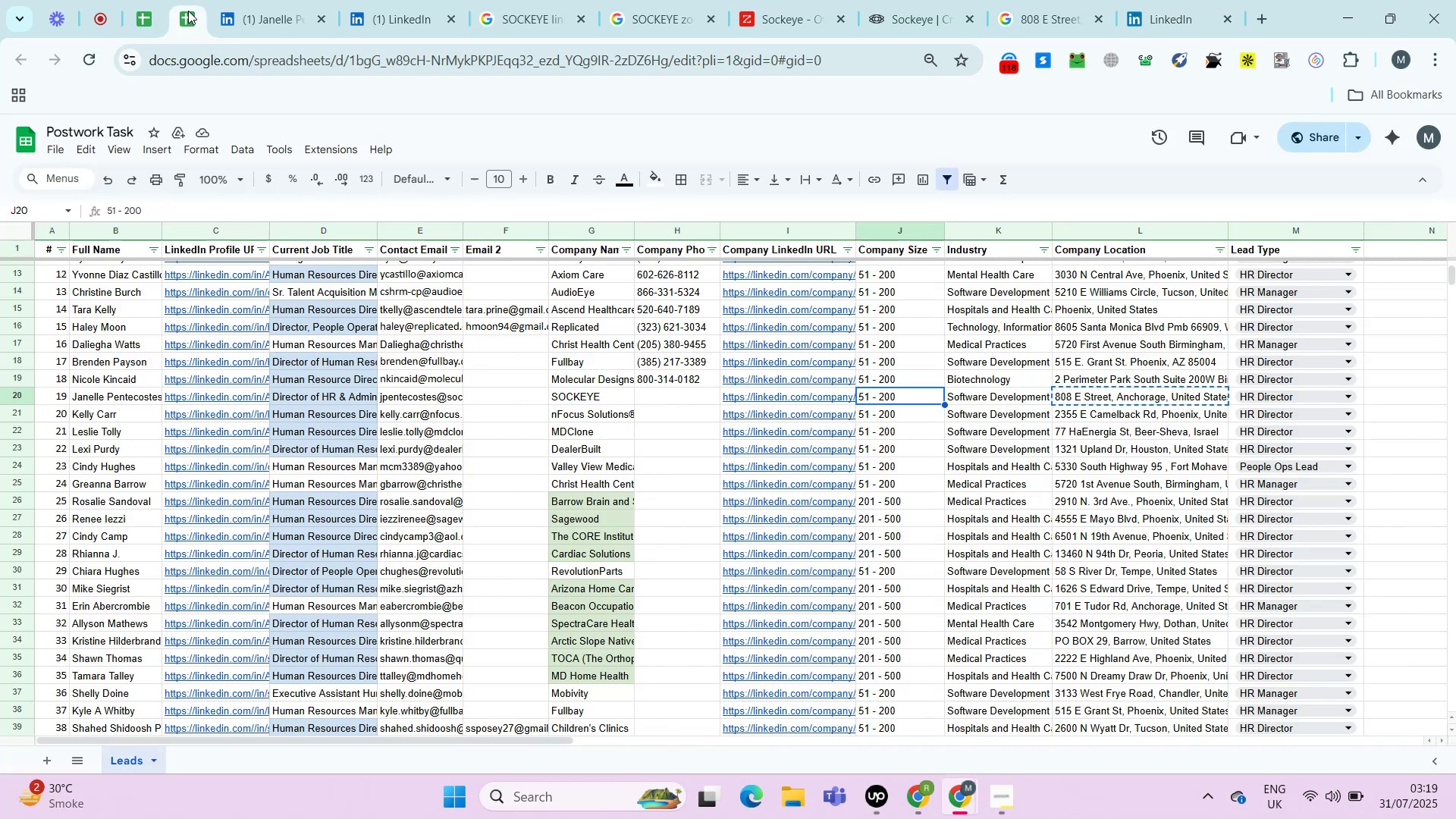 
key(ArrowLeft)
 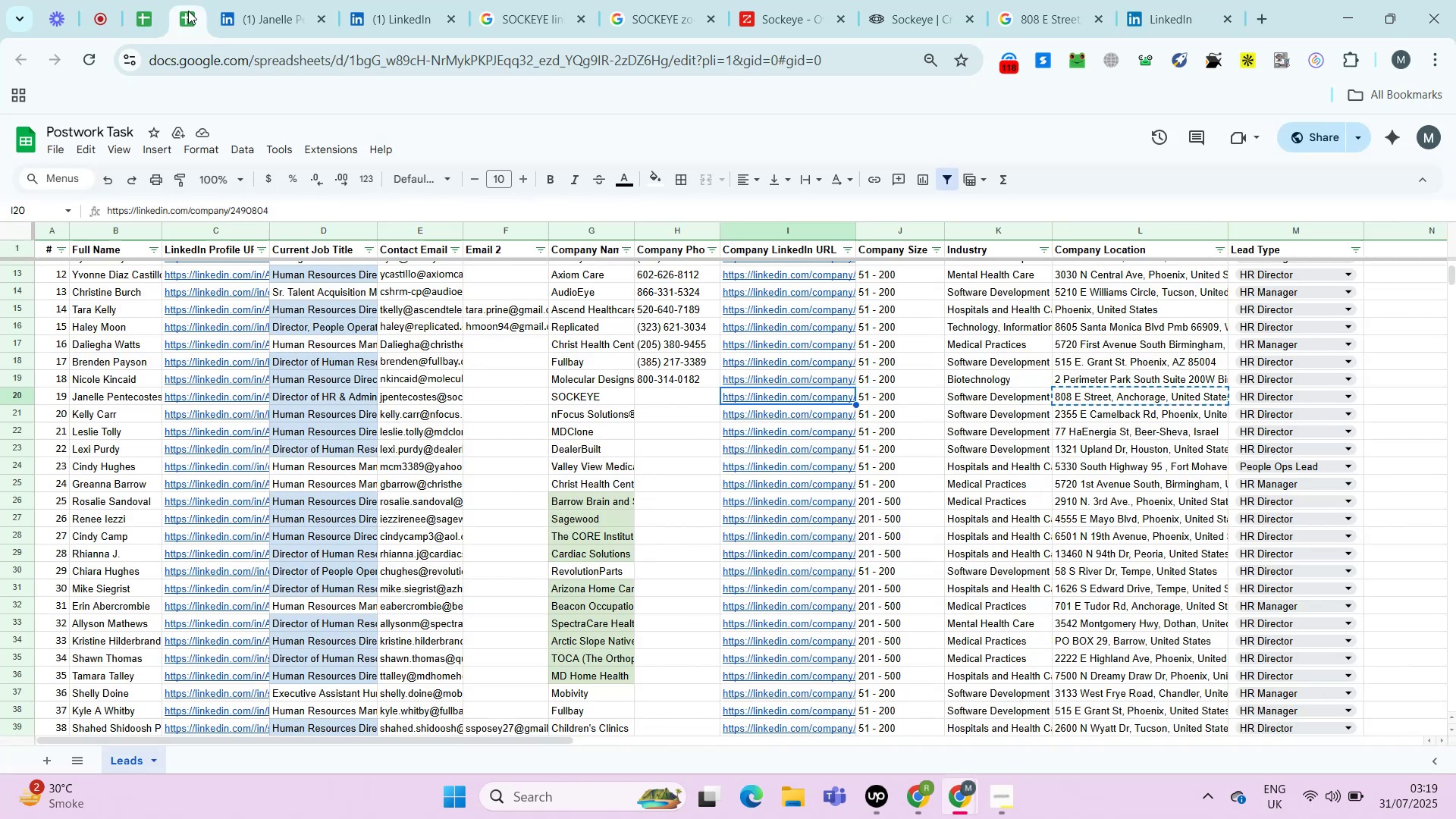 
key(ArrowLeft)
 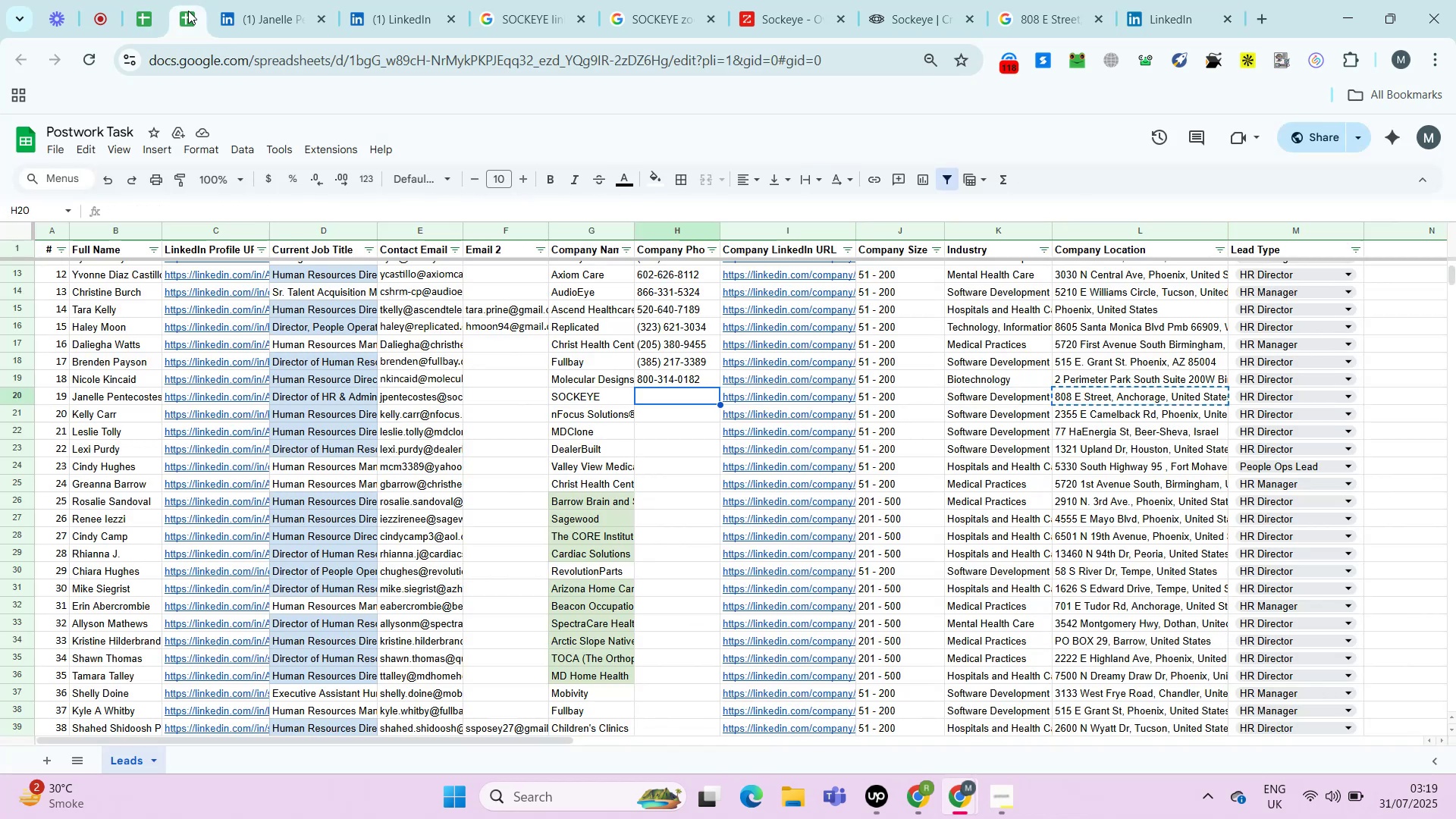 
key(ArrowDown)
 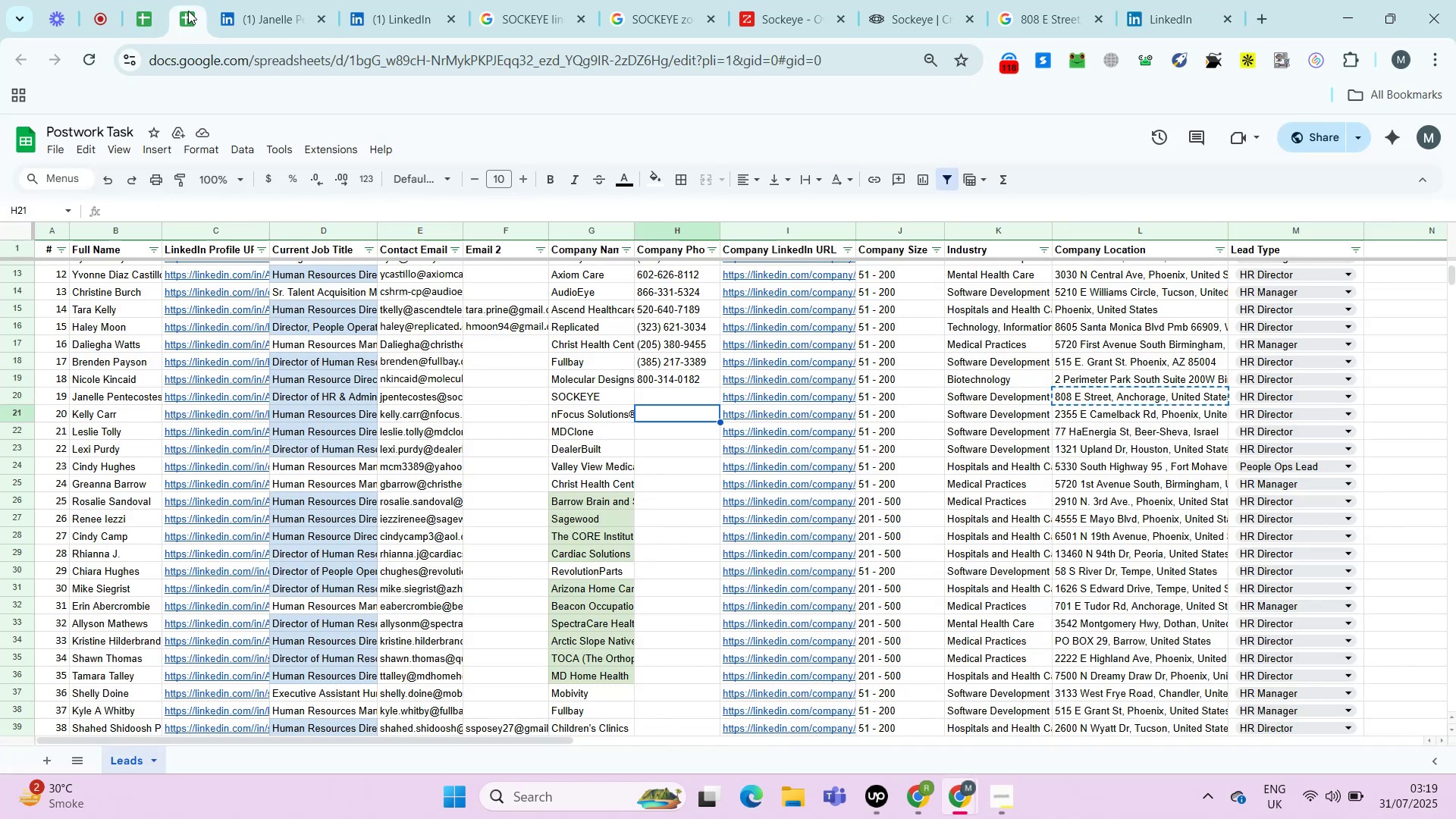 
key(ArrowRight)
 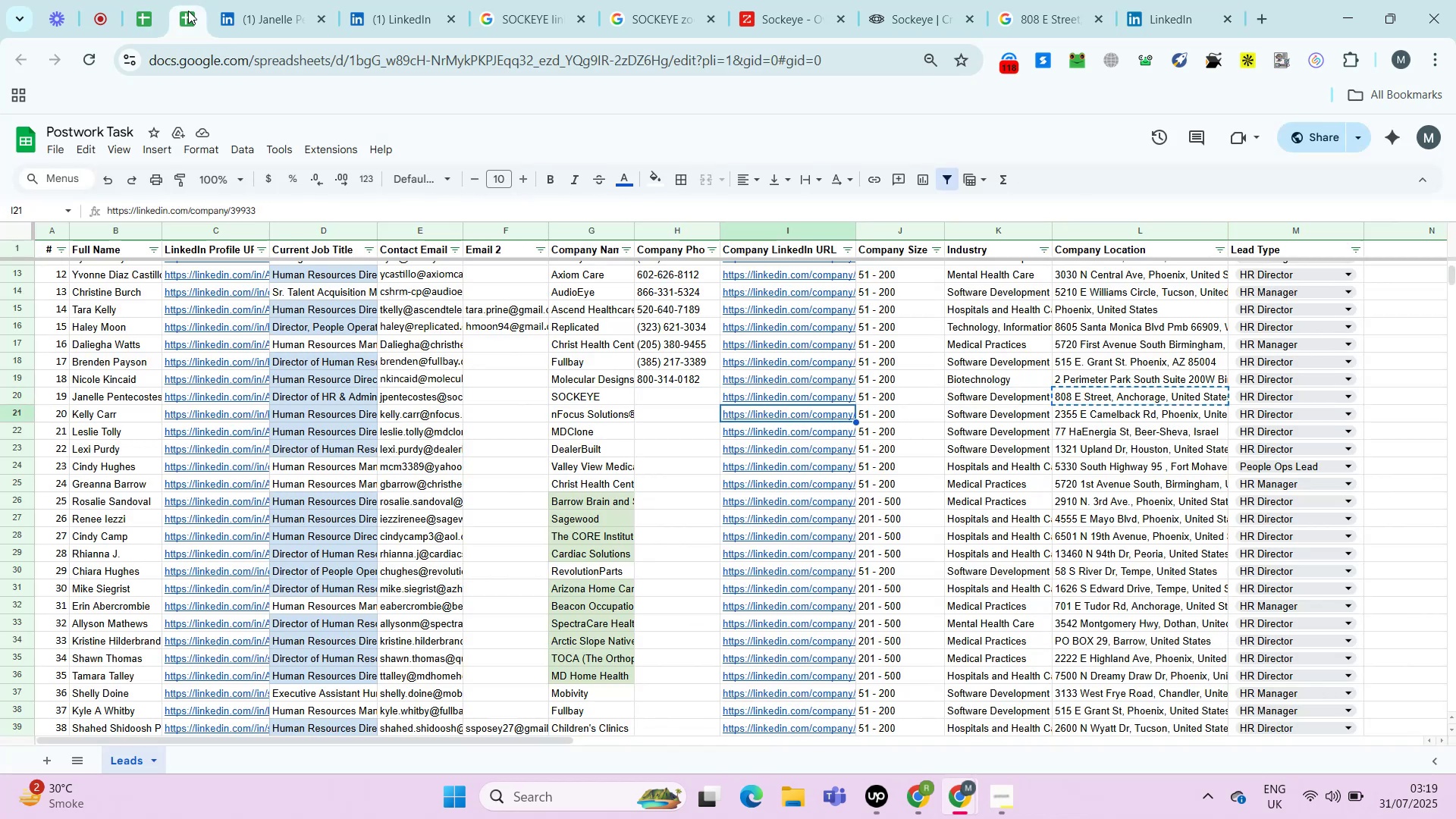 
key(Alt+AltLeft)
 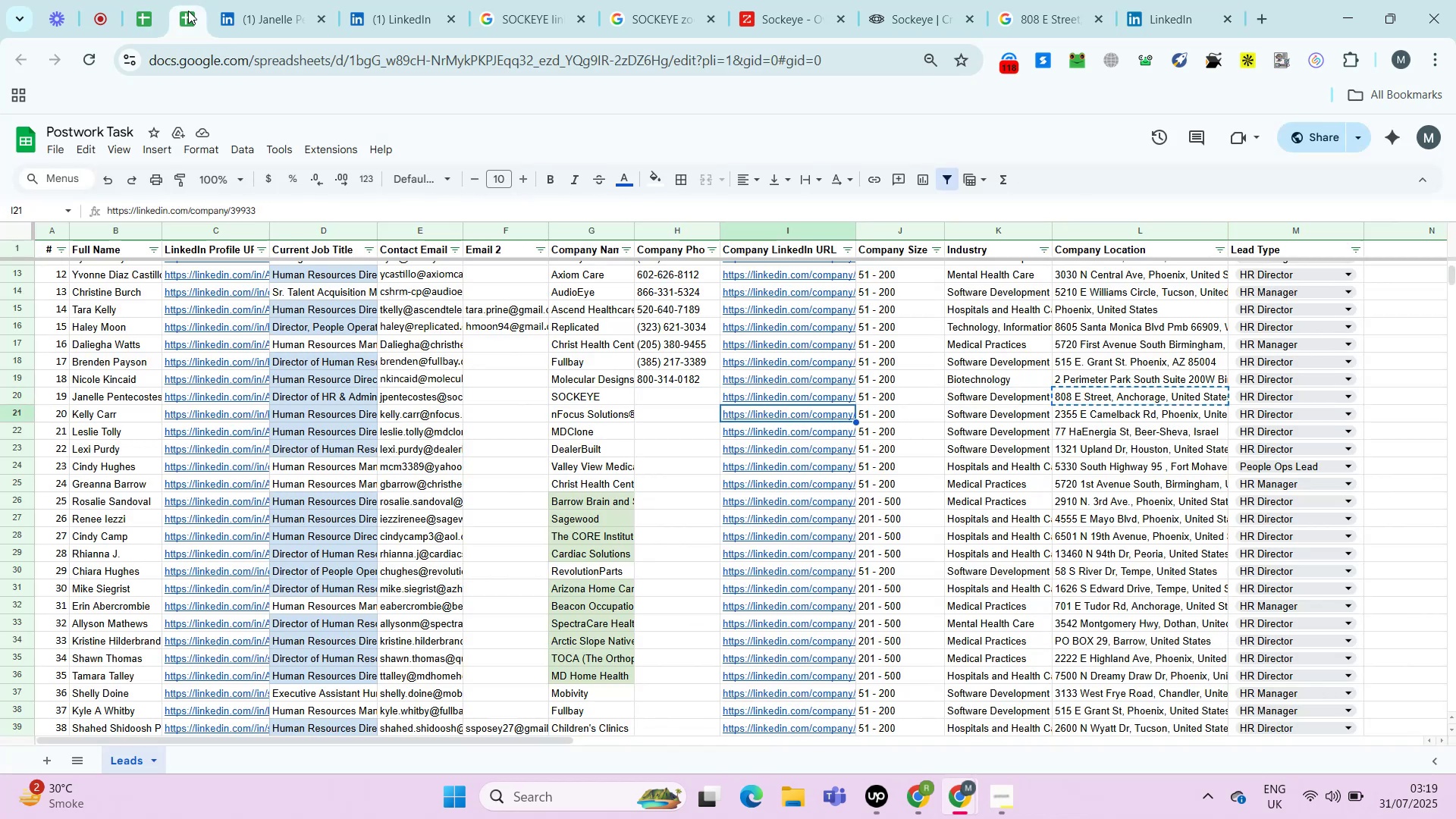 
key(Alt+Enter)
 